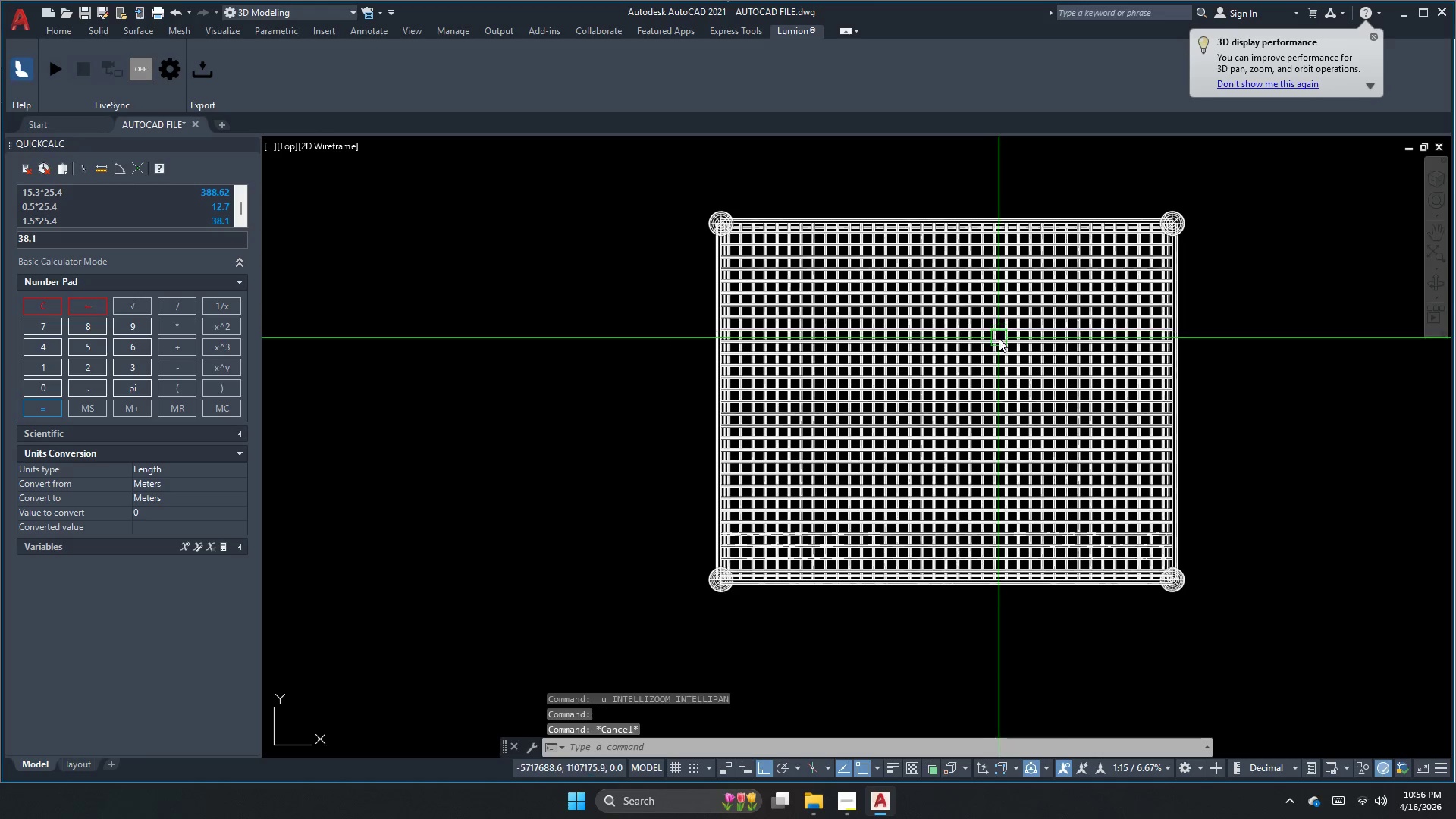 
key(Control+Z)
 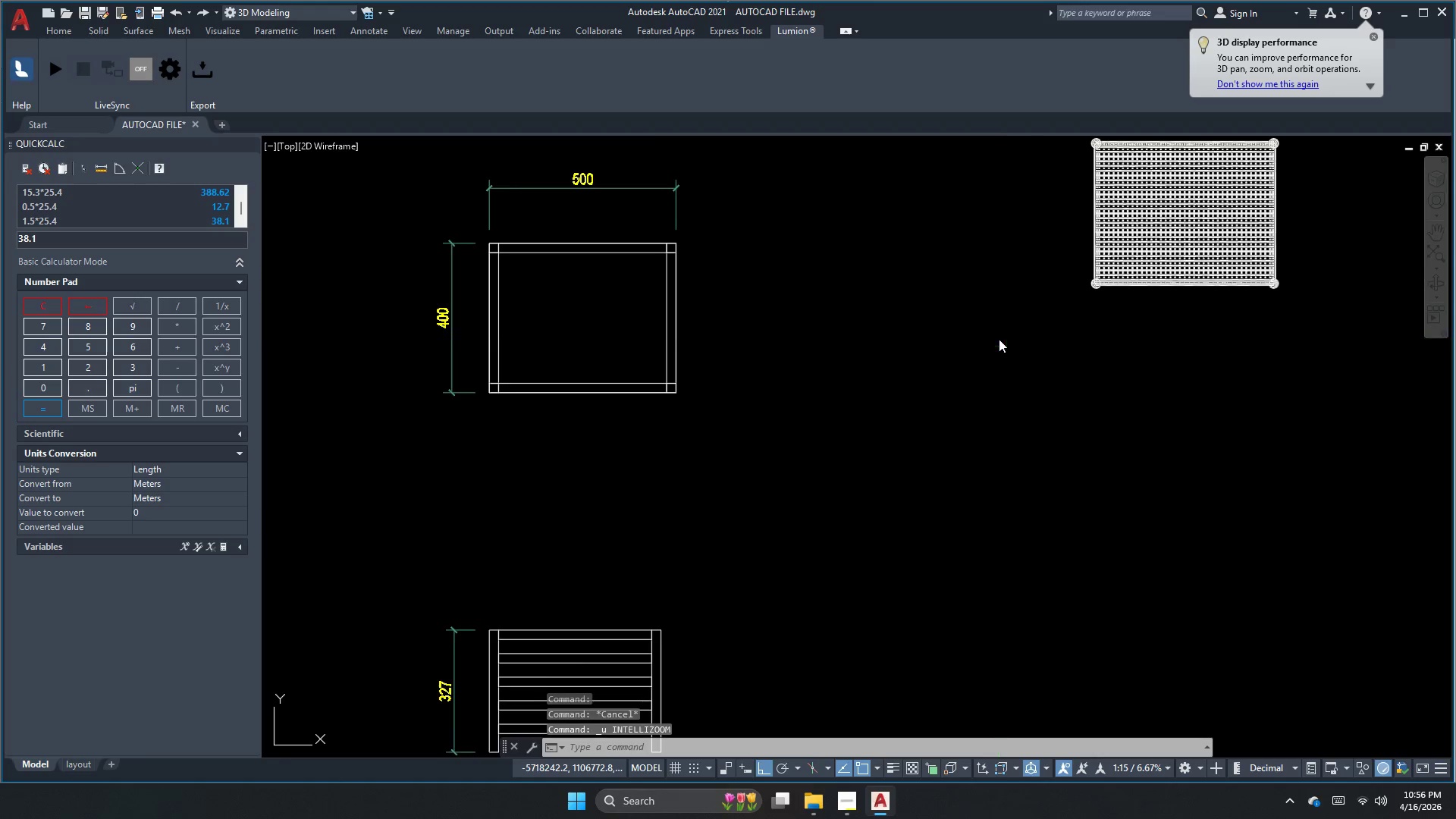 
key(Control+Z)
 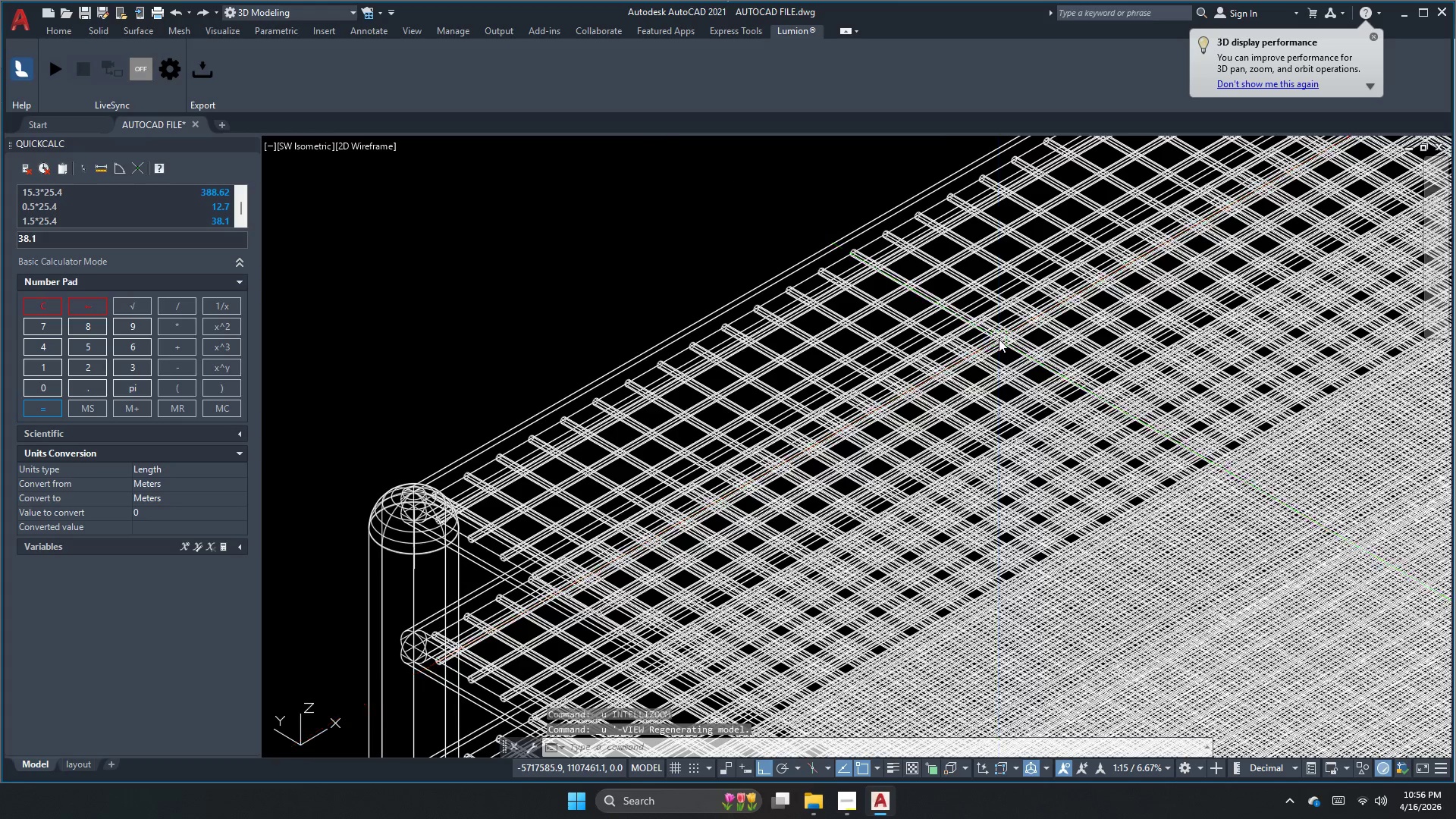 
key(Control+Z)
 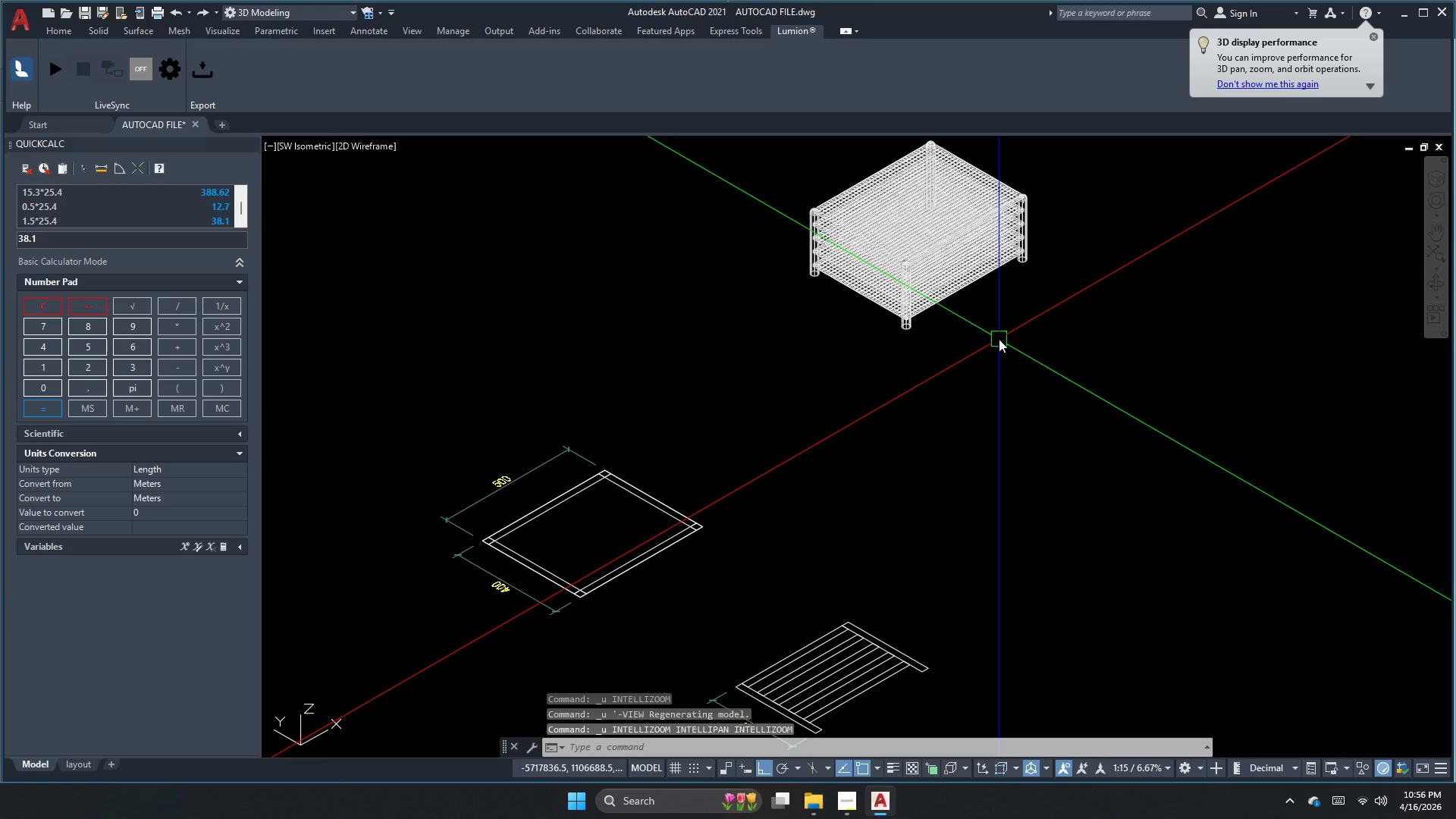 
key(Control+Z)
 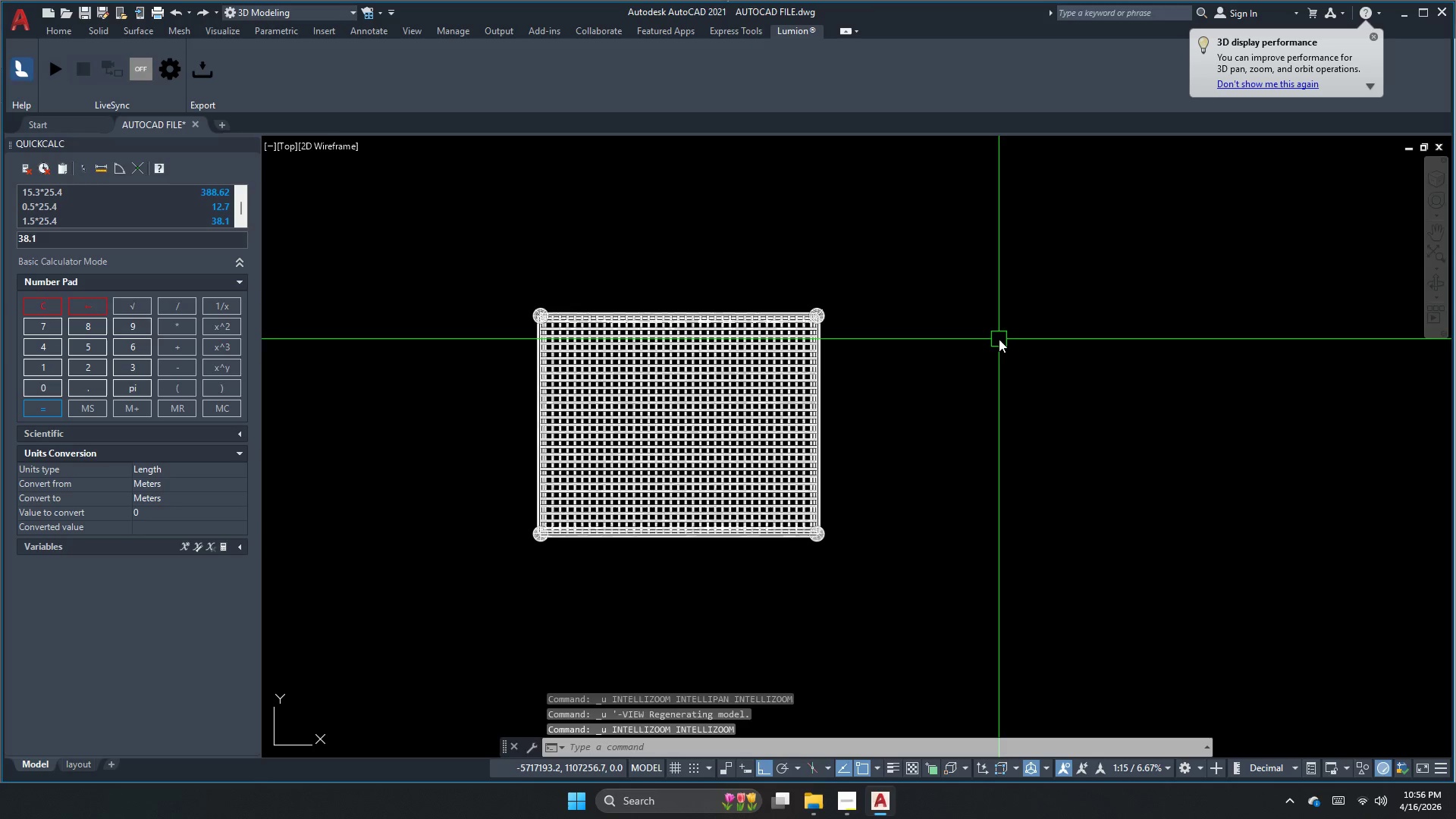 
key(Control+Z)
 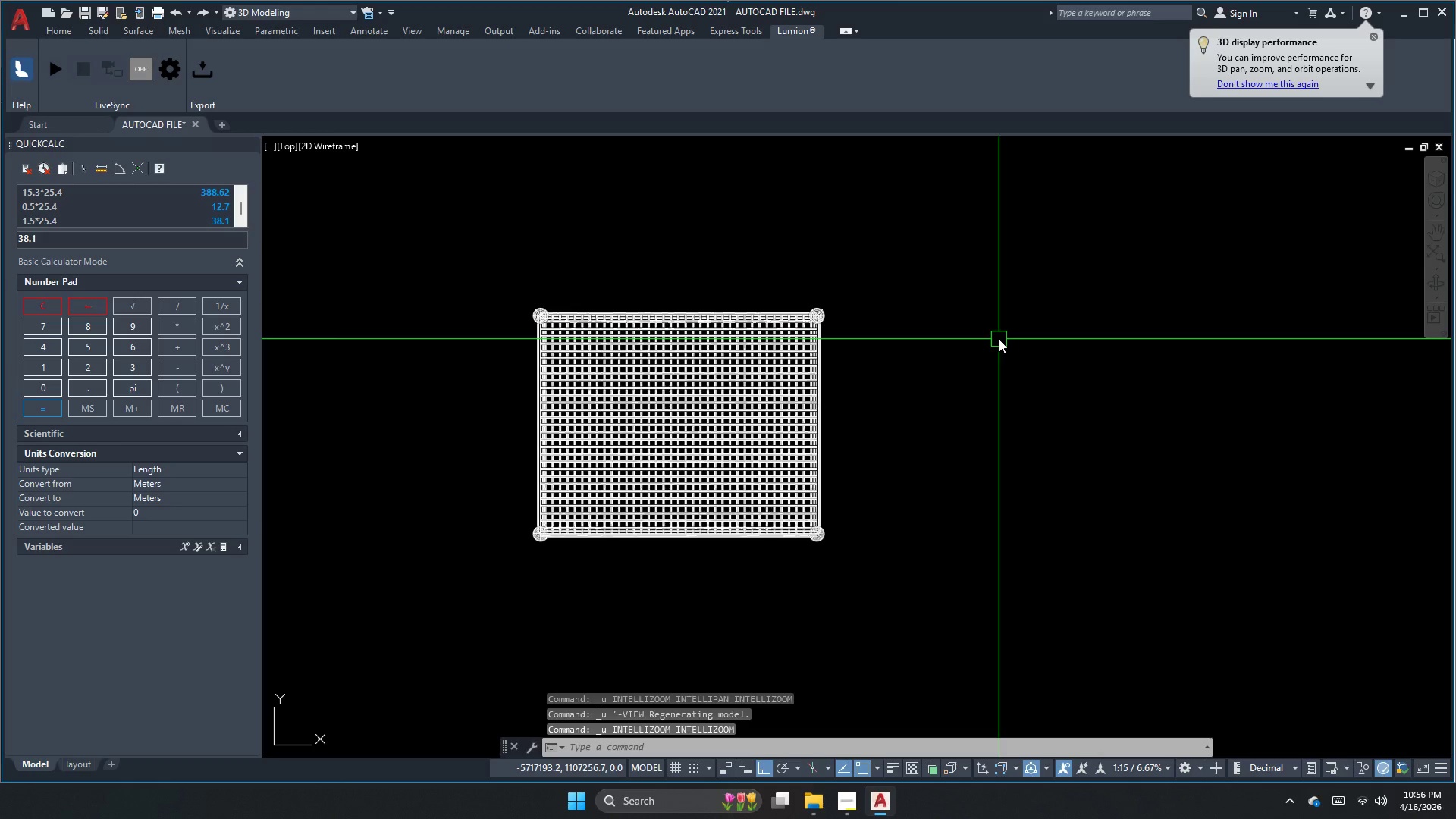 
key(Control+Z)
 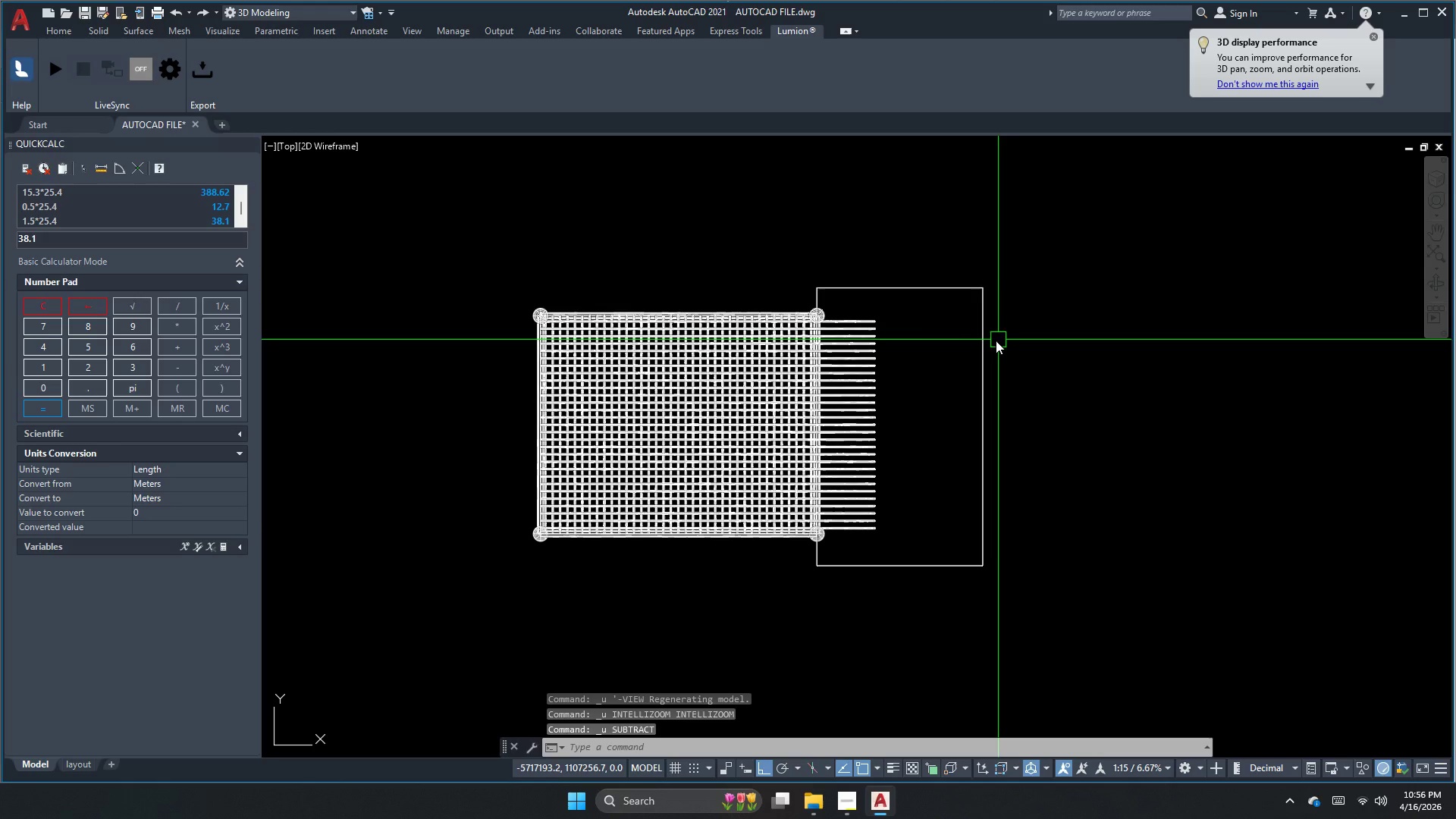 
key(Escape)
 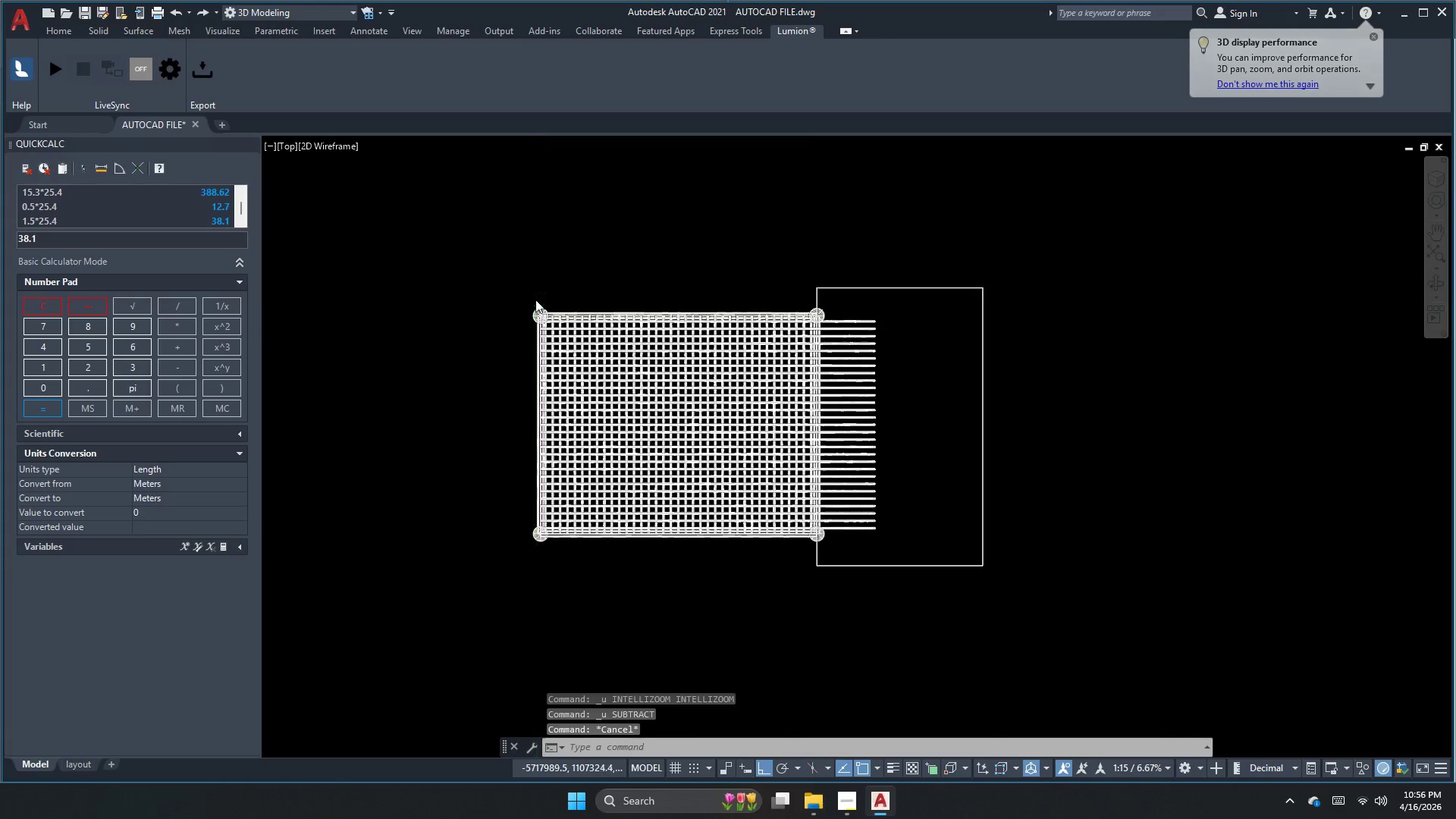 
scroll: coordinate [535, 300], scroll_direction: up, amount: 2.0
 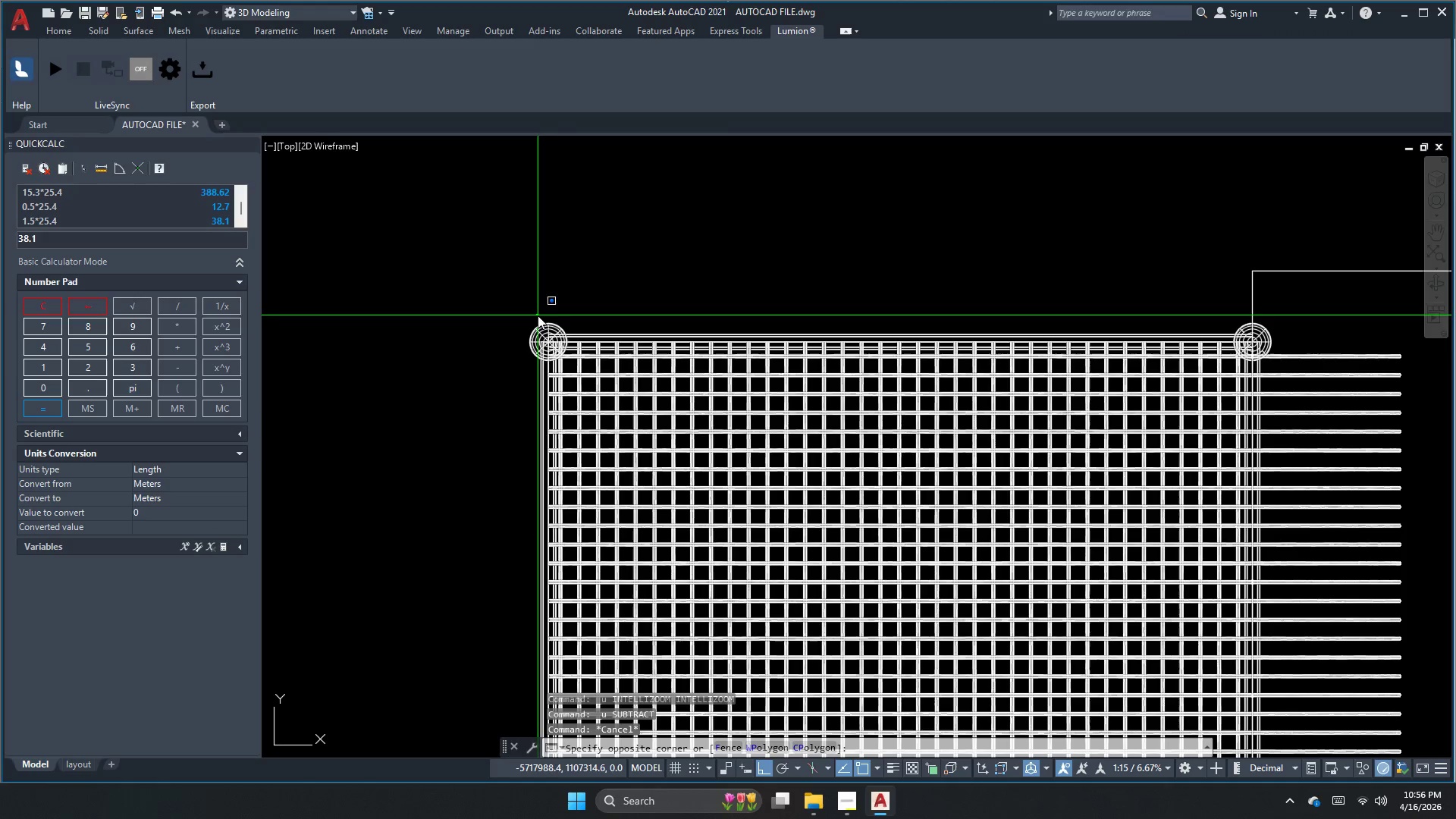 
double_click([527, 330])
 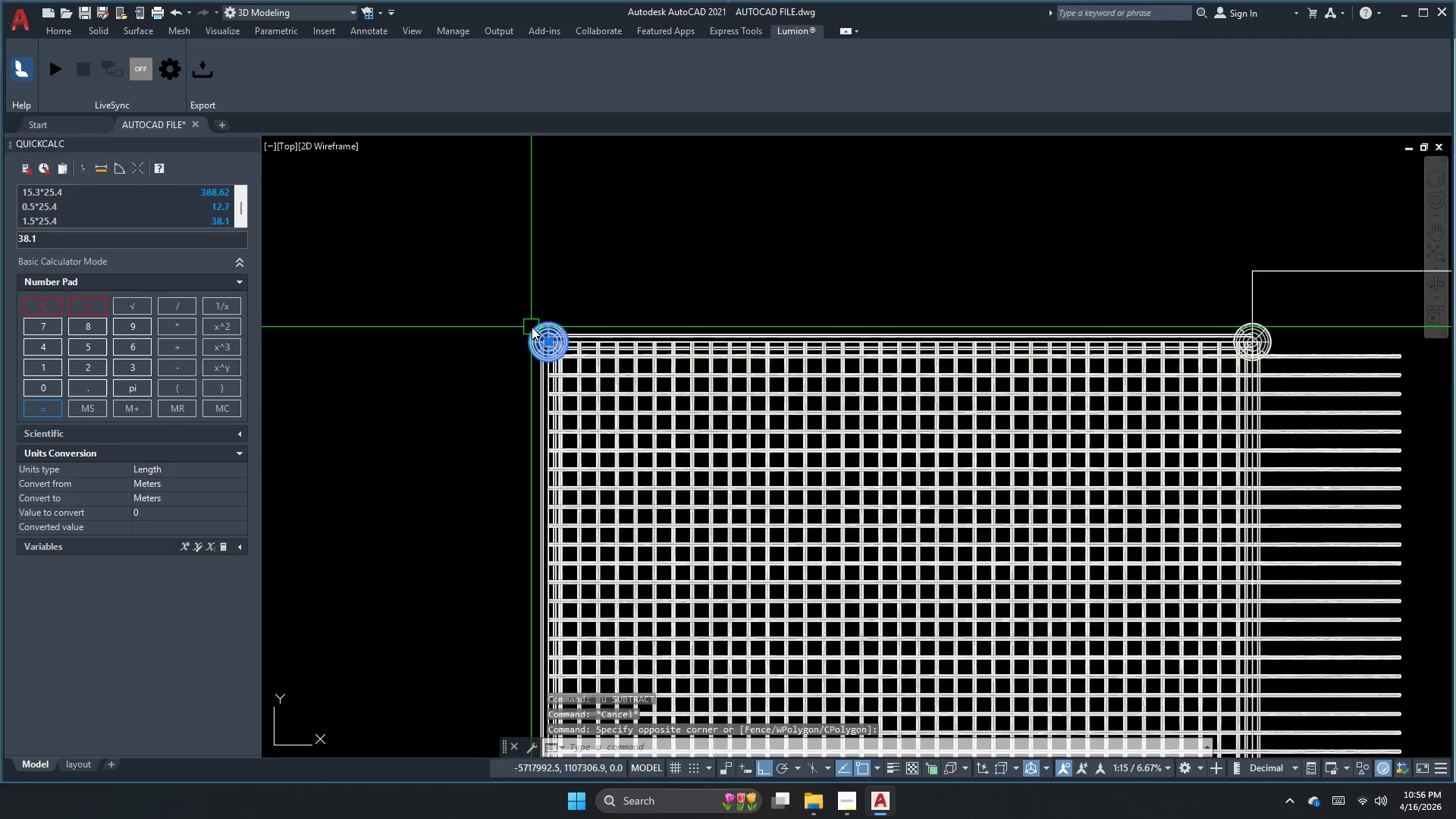 
scroll: coordinate [532, 325], scroll_direction: up, amount: 2.0
 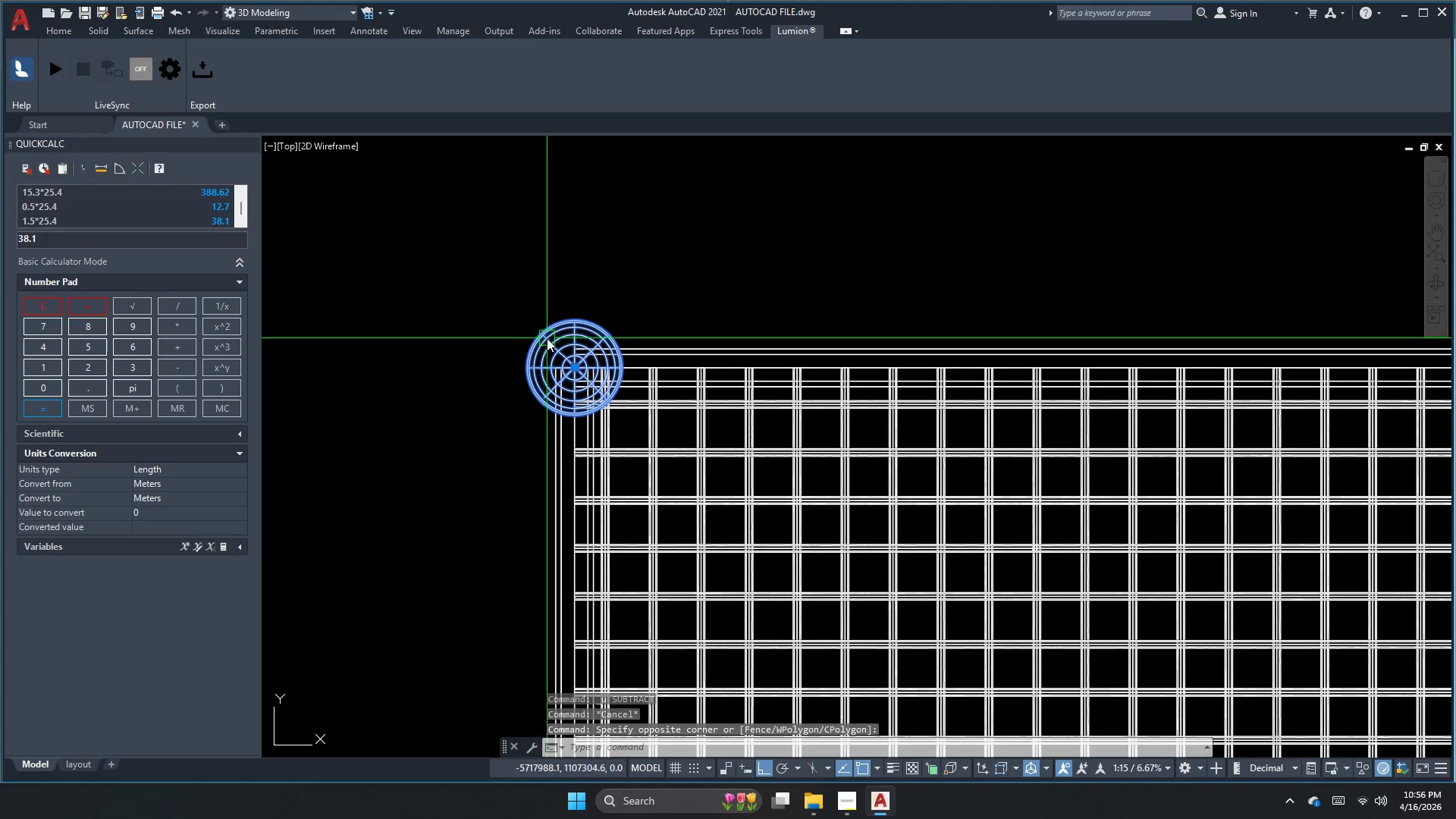 
key(Escape)
 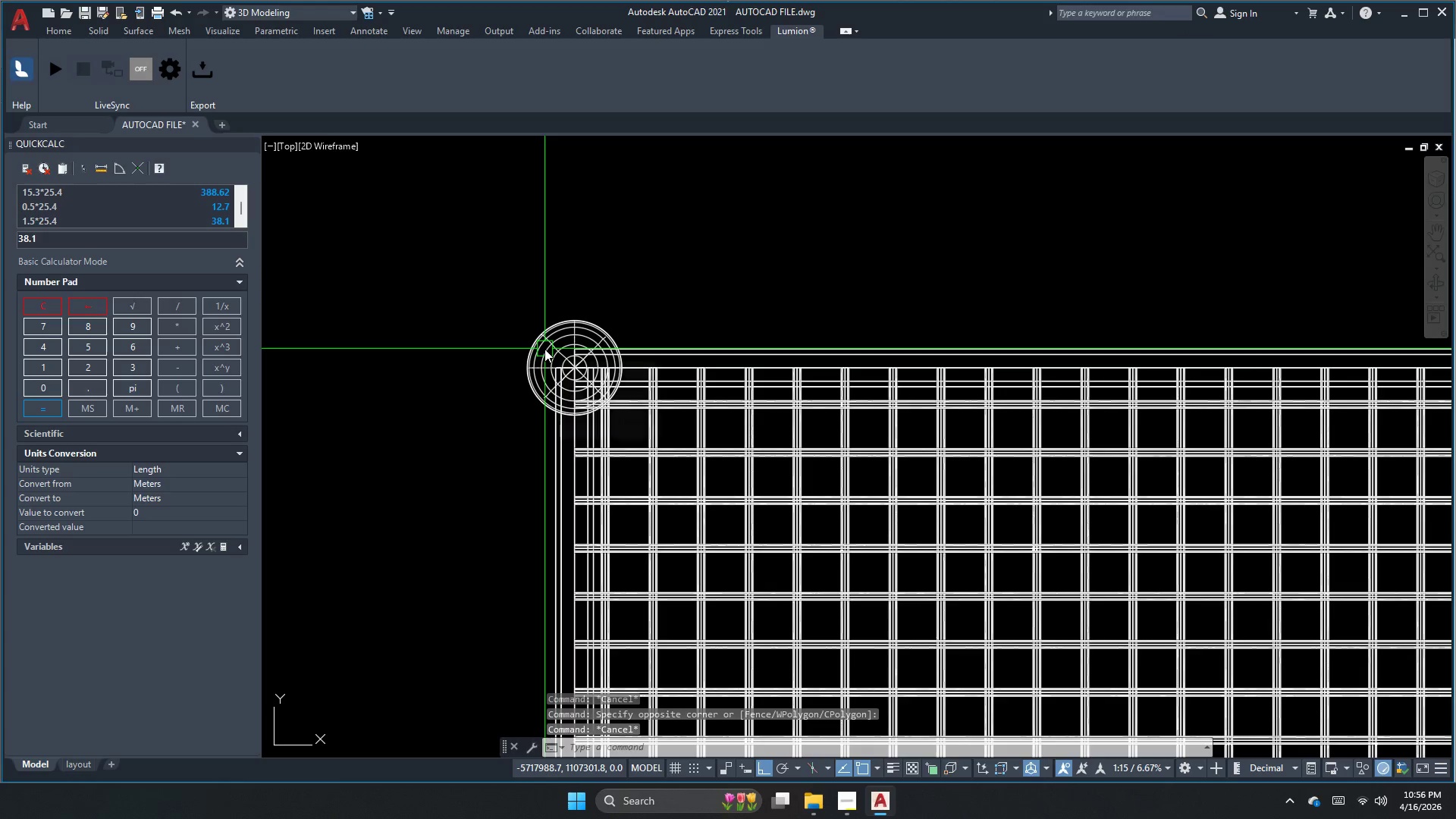 
key(Escape)
 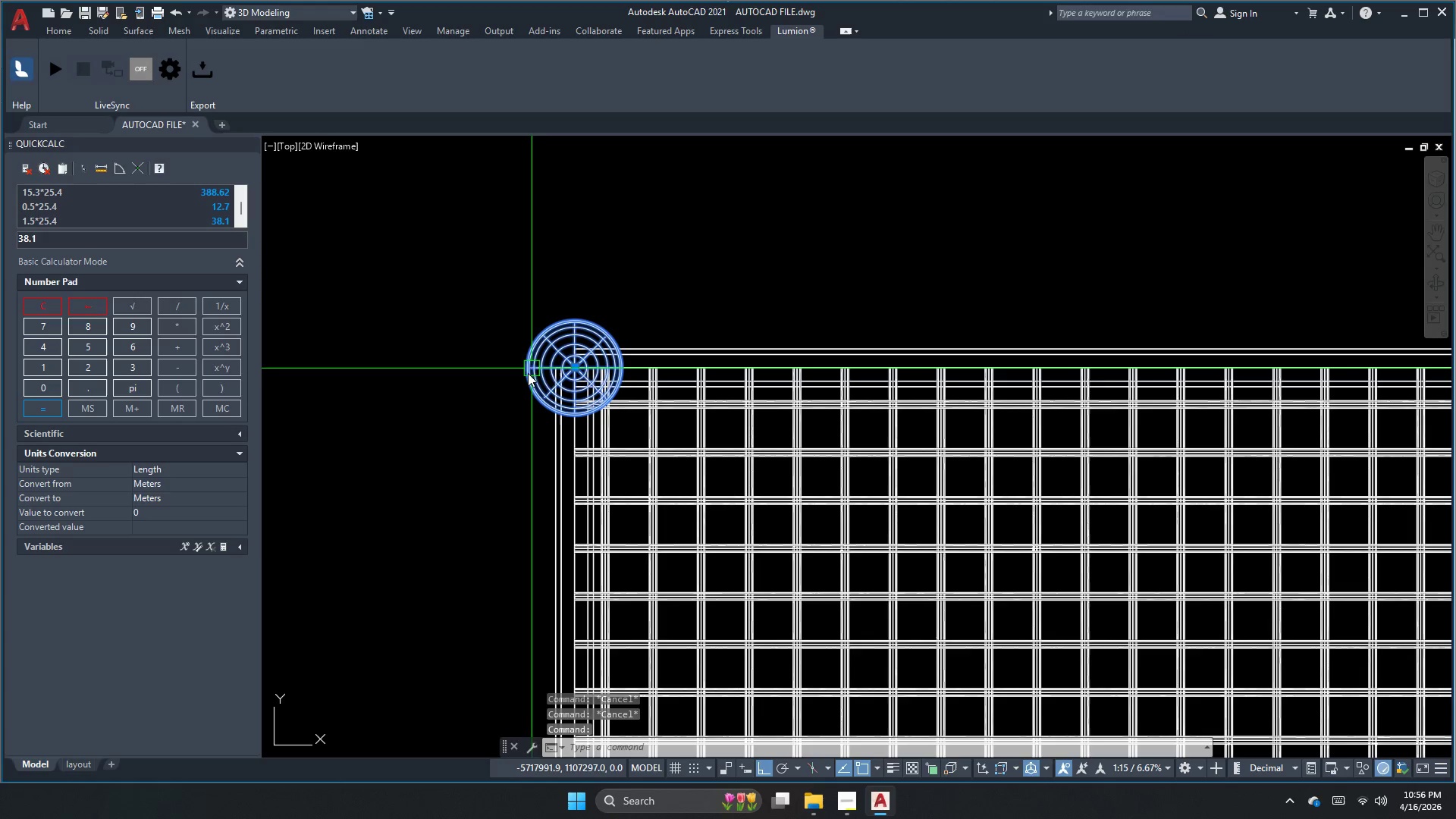 
scroll: coordinate [501, 387], scroll_direction: down, amount: 2.0
 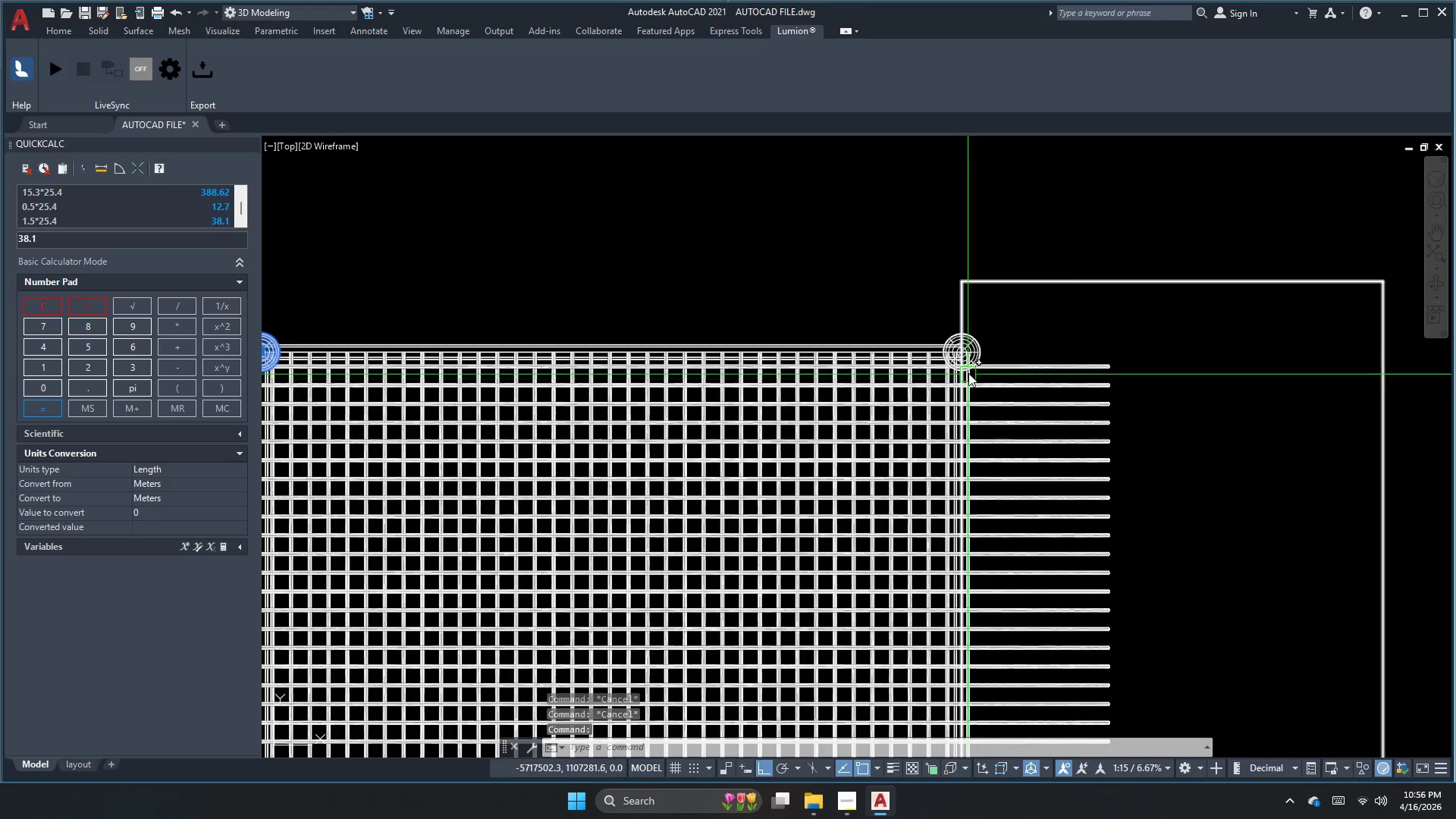 
left_click([971, 347])
 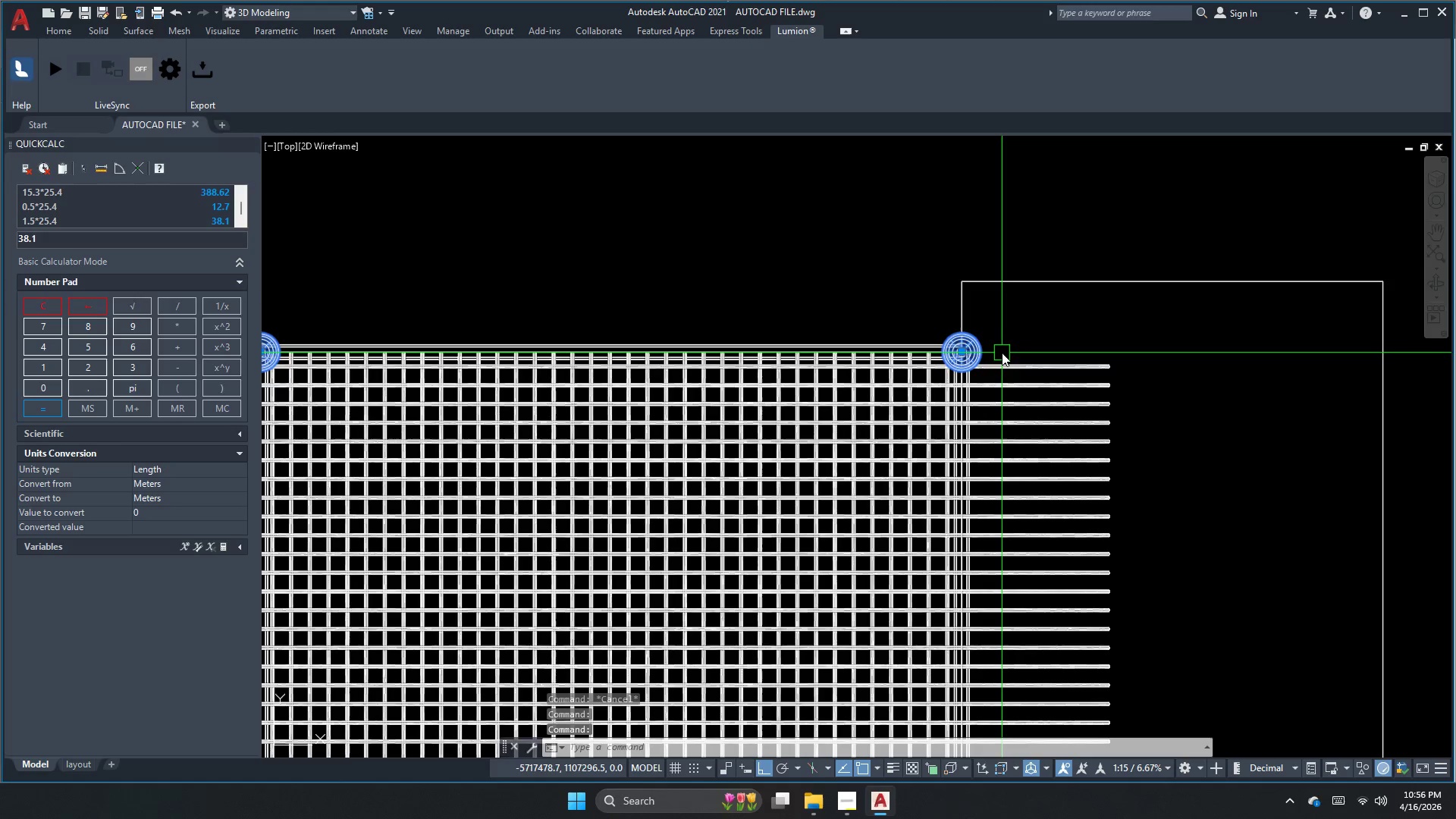 
key(Escape)
 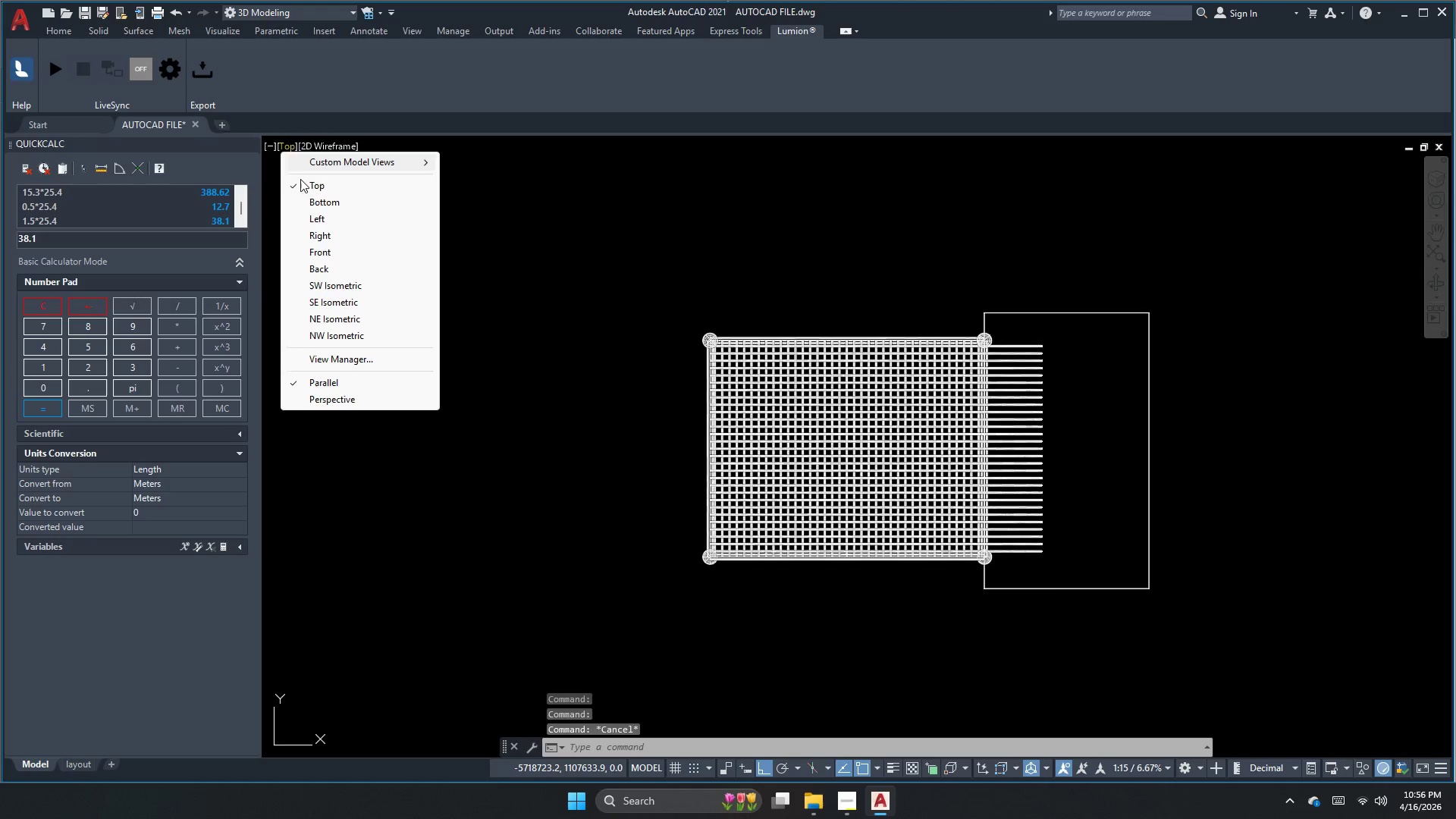 
scroll: coordinate [998, 332], scroll_direction: down, amount: 2.0
 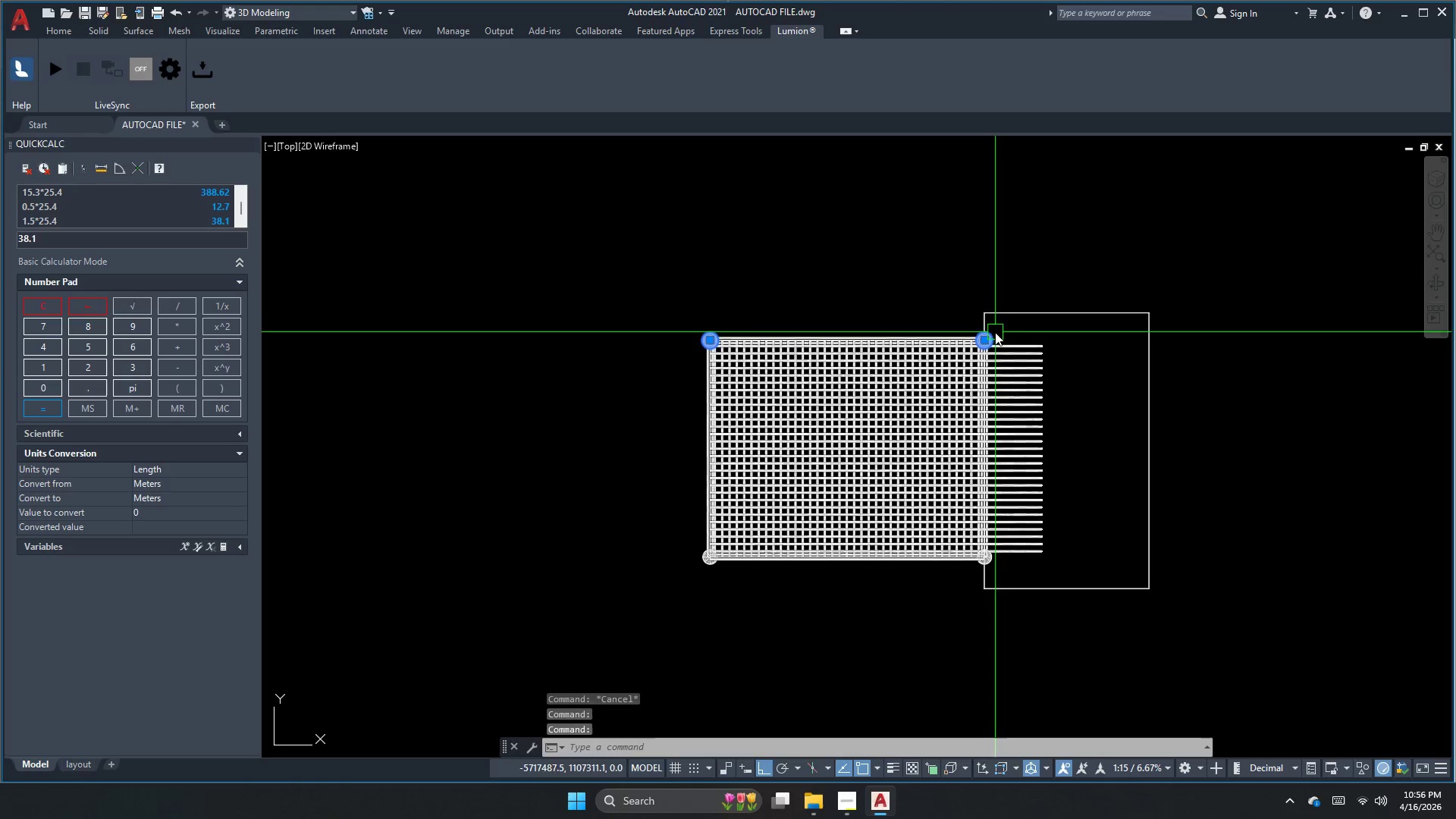 
left_click([323, 287])
 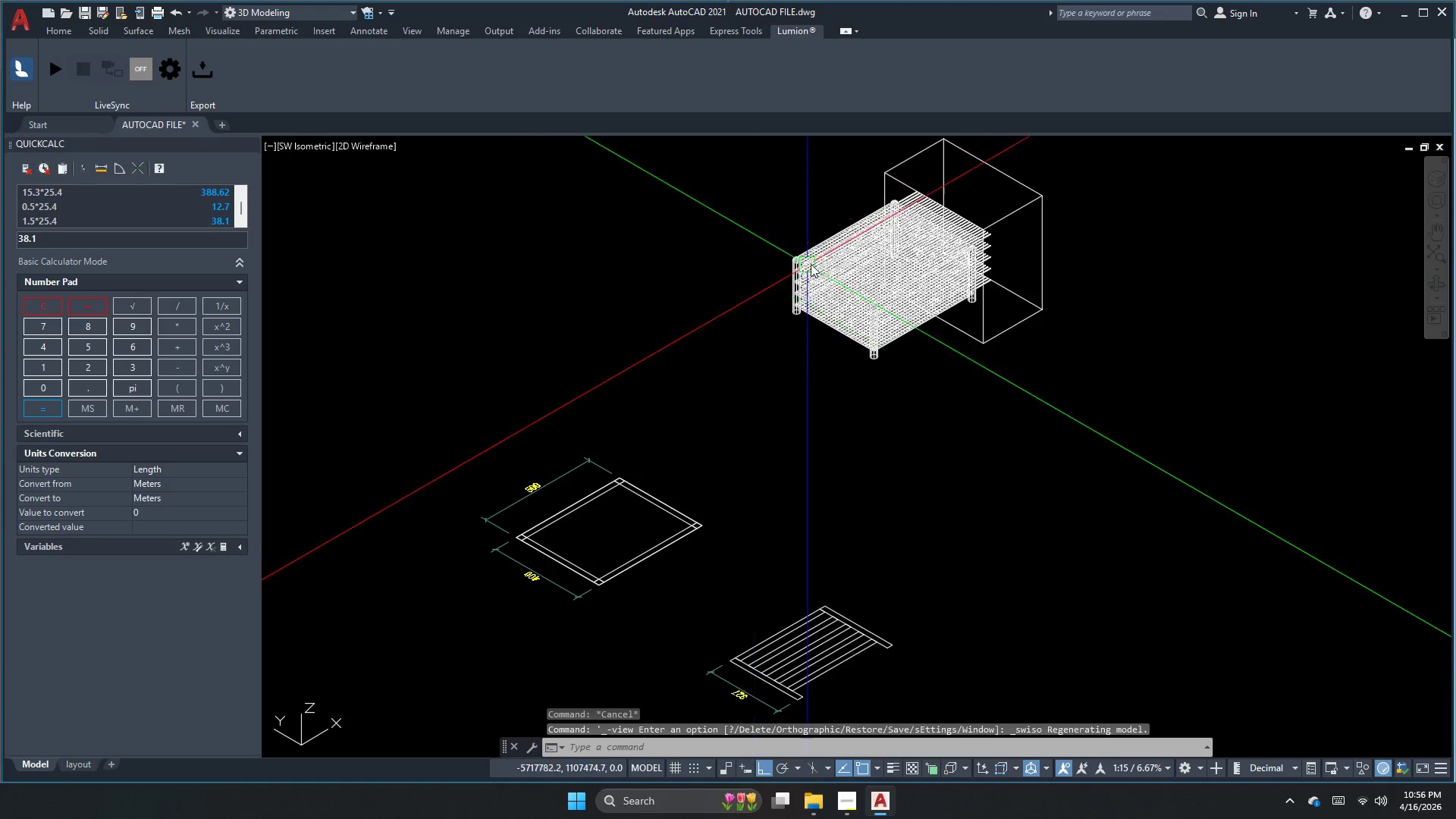 
key(Escape)
 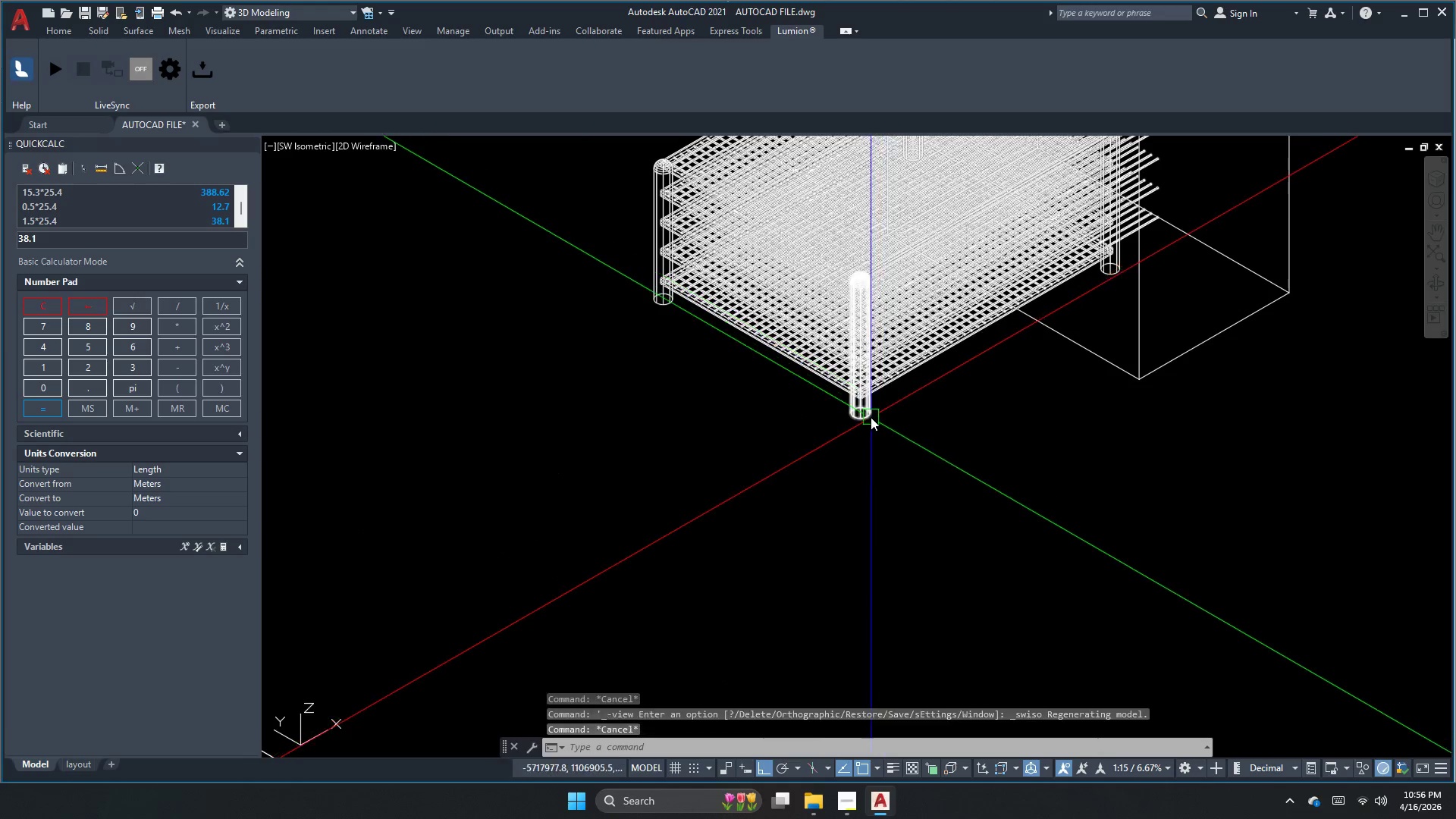 
left_click([870, 418])
 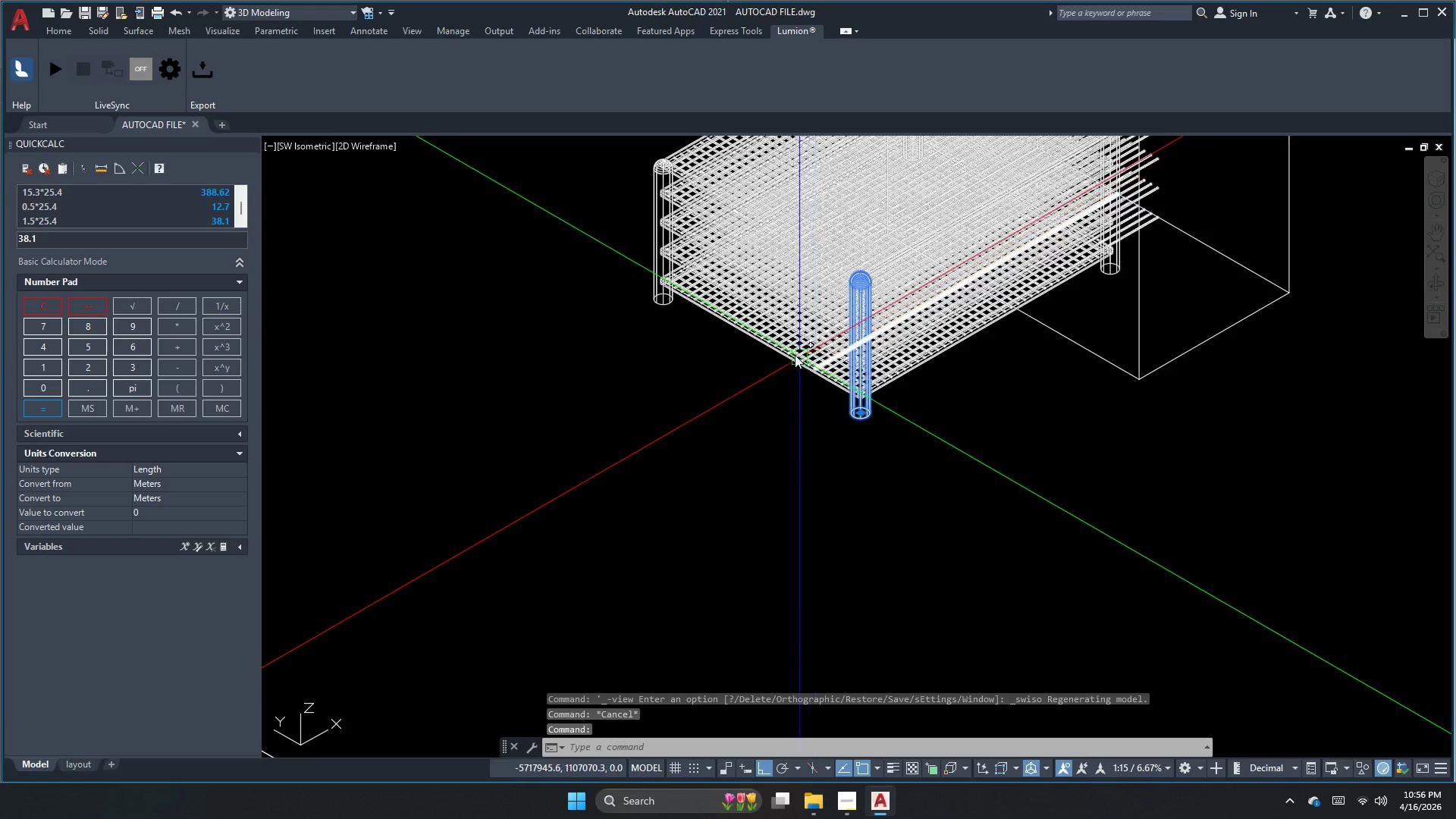 
scroll: coordinate [883, 325], scroll_direction: up, amount: 2.0
 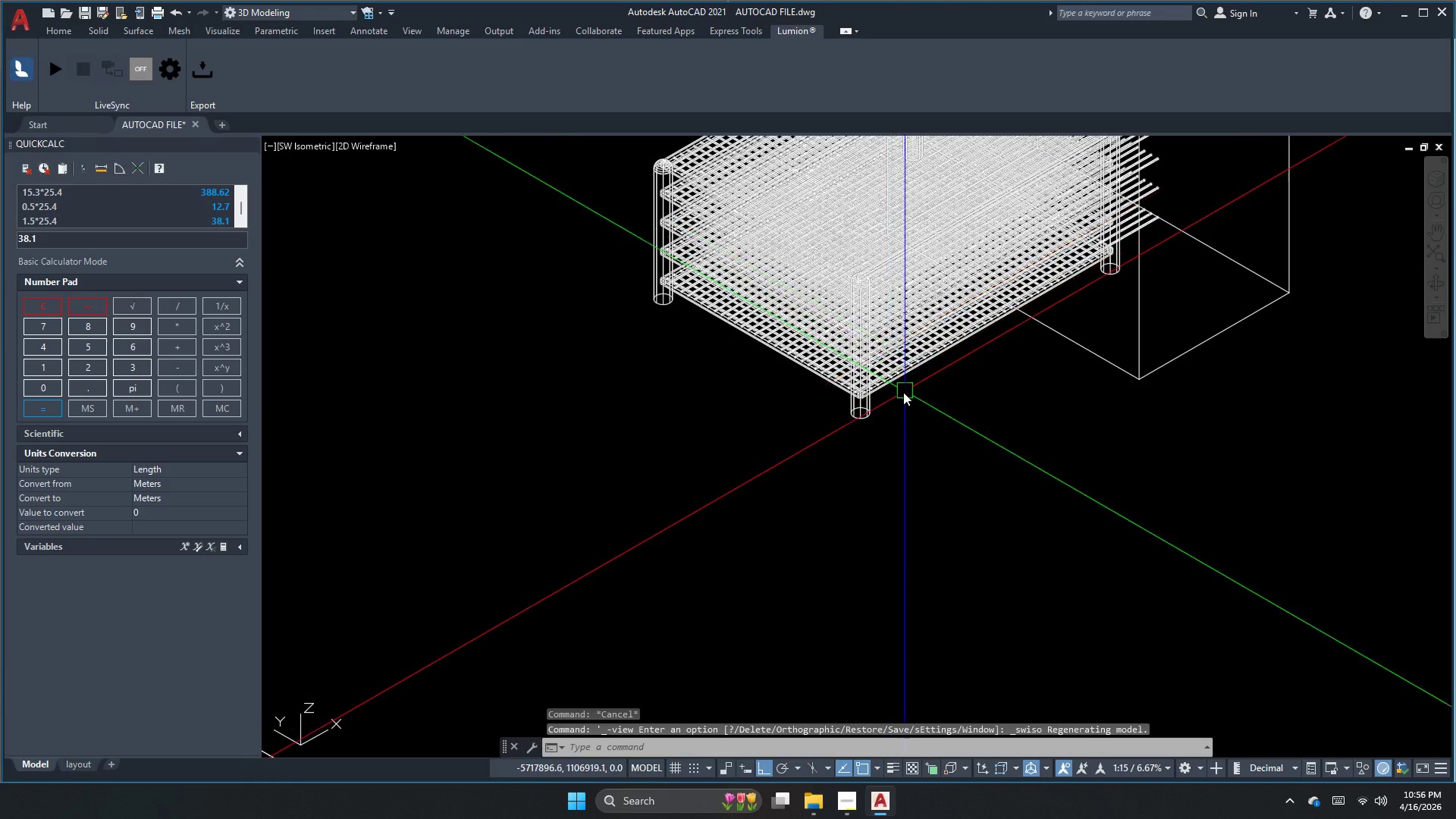 
key(Escape)
 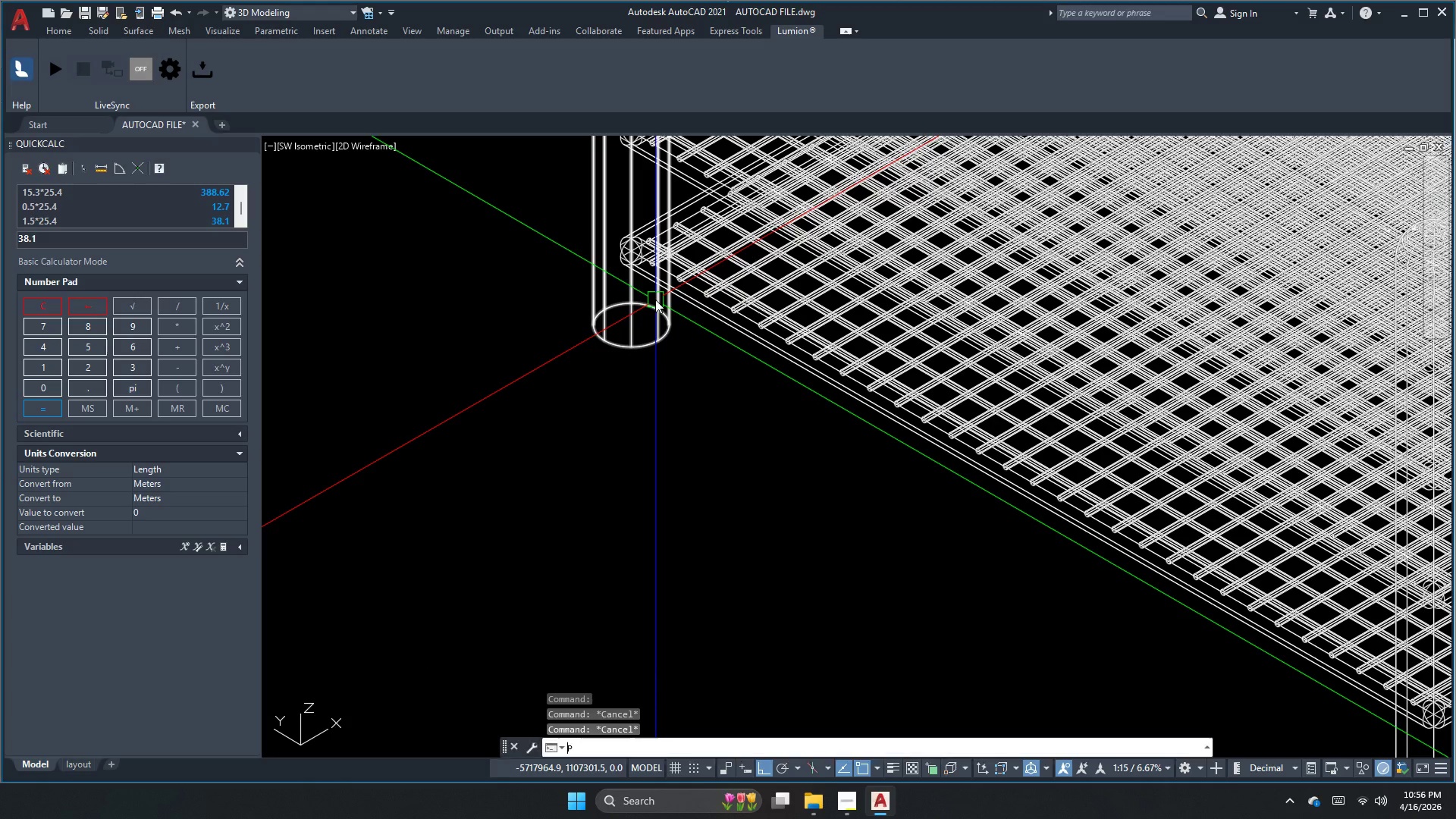 
scroll: coordinate [669, 289], scroll_direction: up, amount: 3.0
 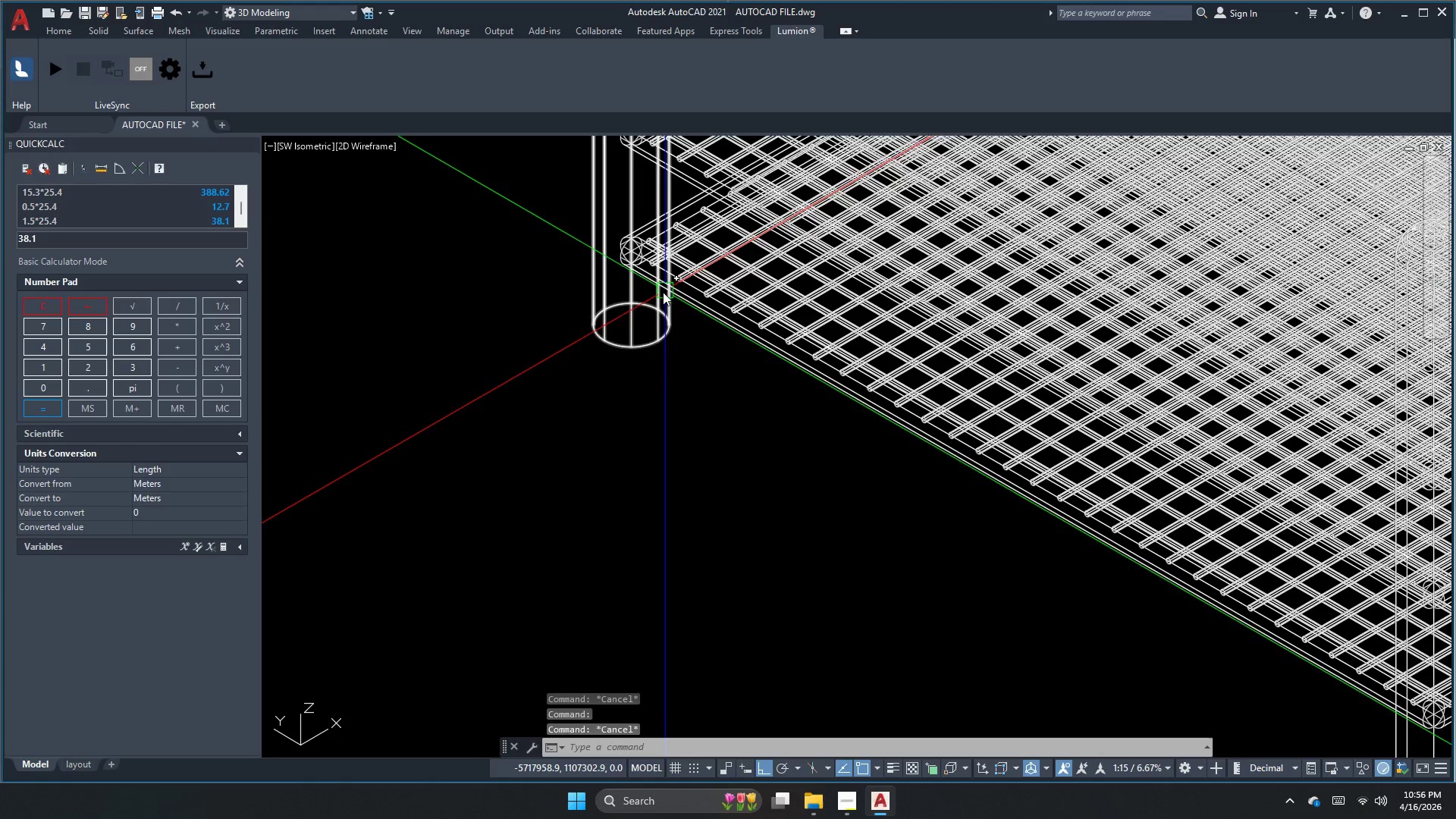 
type(pre`)
key(Escape)
type(press)
 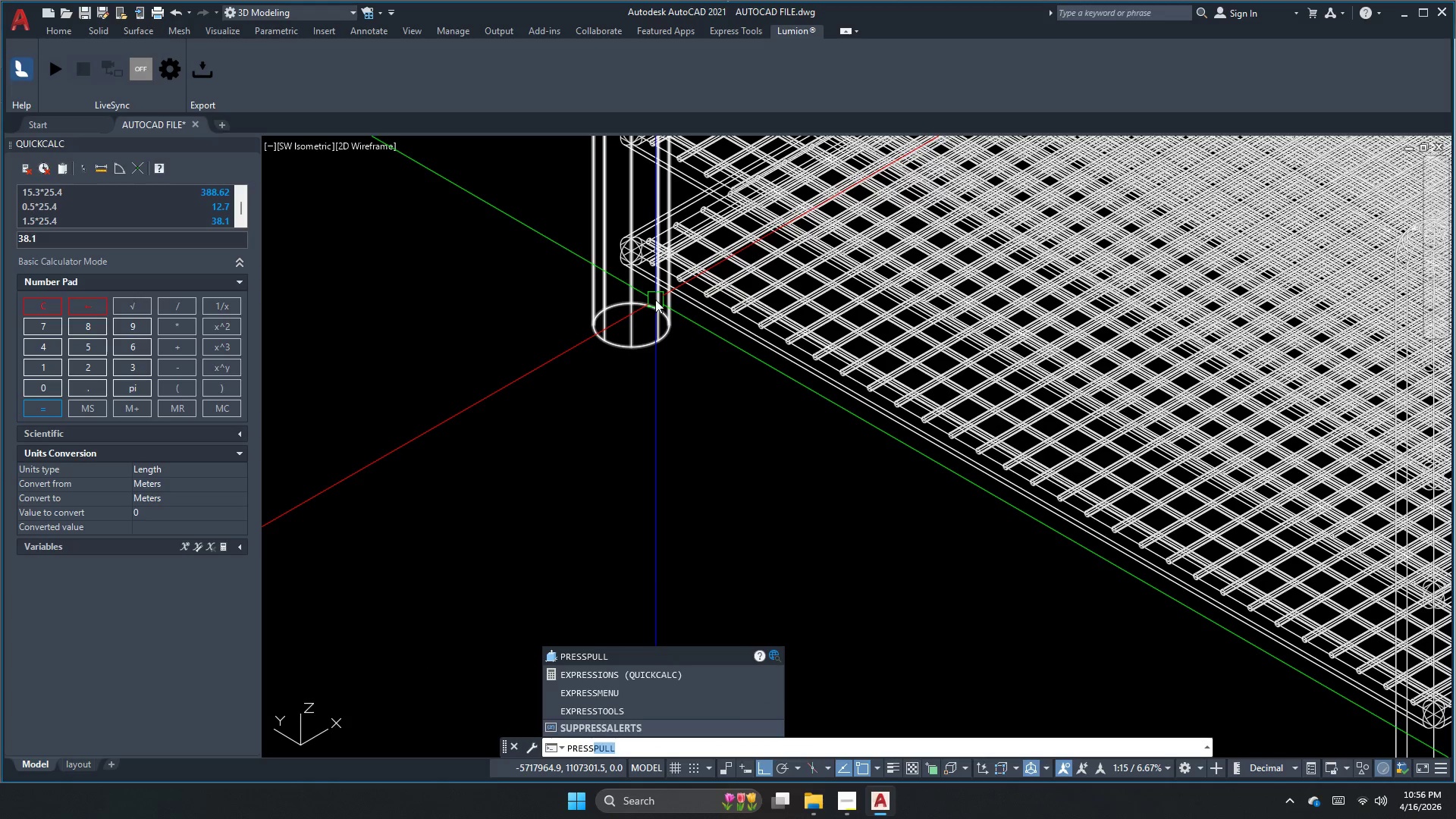 
key(Space)
 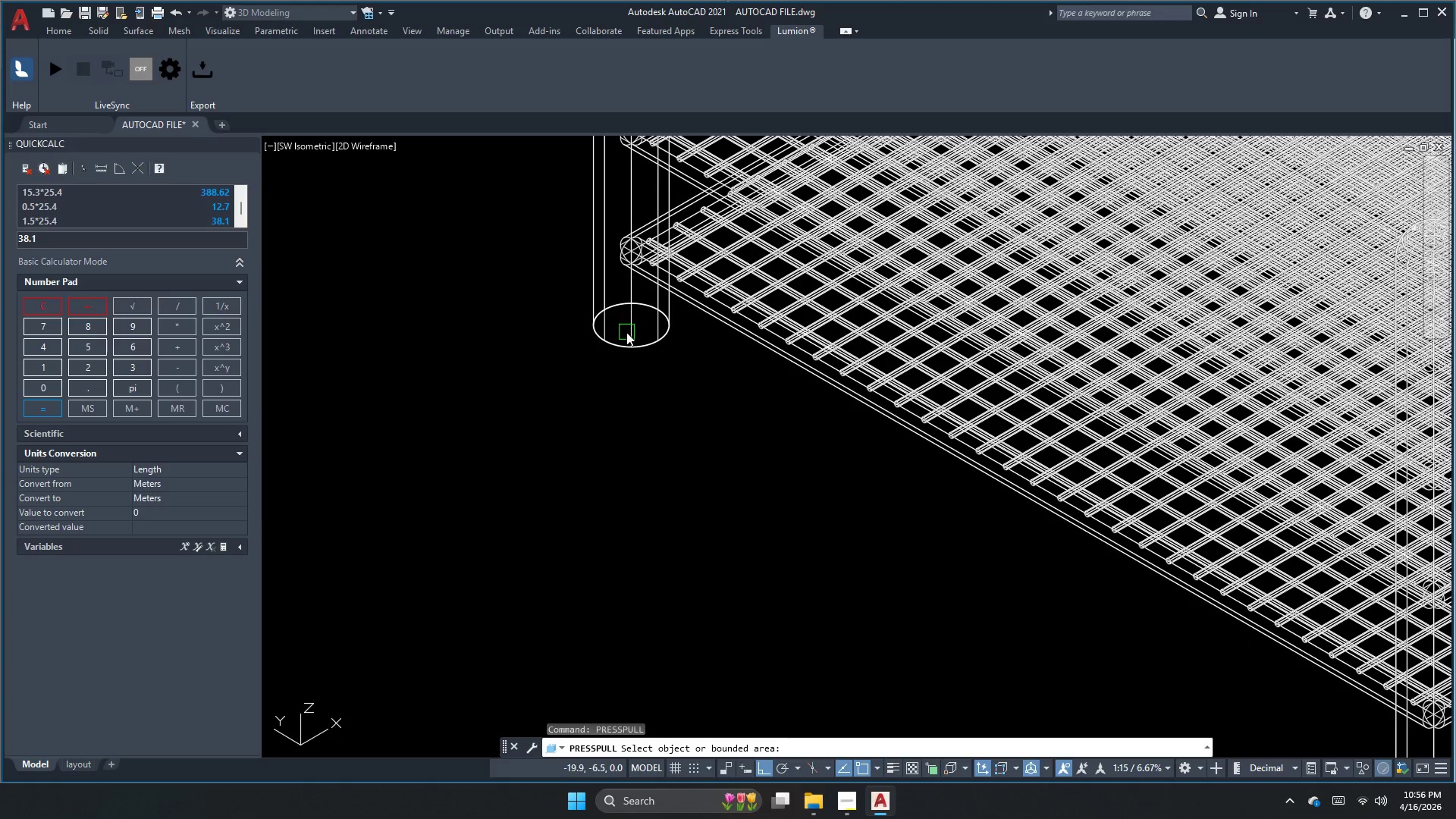 
left_click([626, 331])
 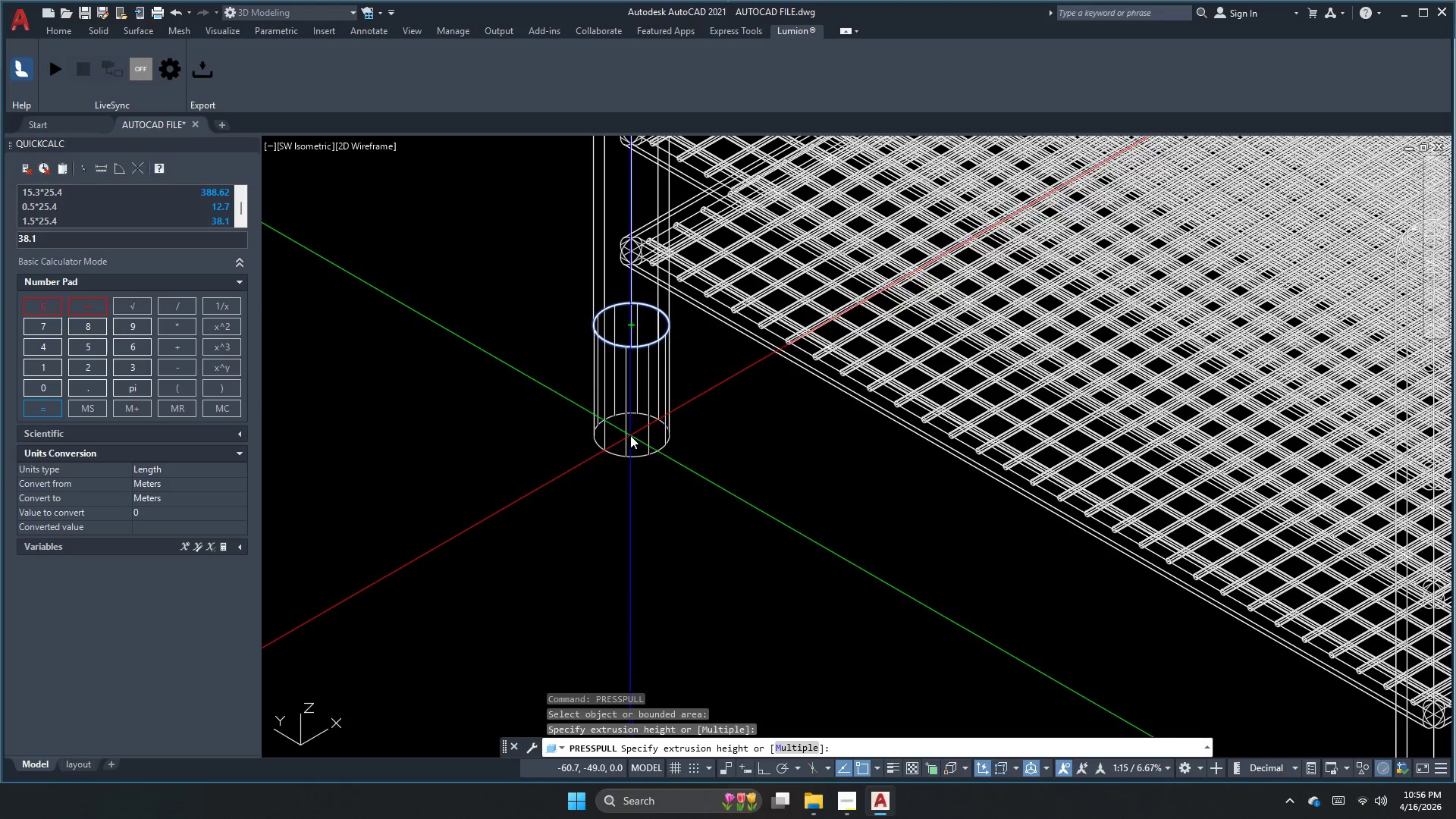 
key(Numpad1)
 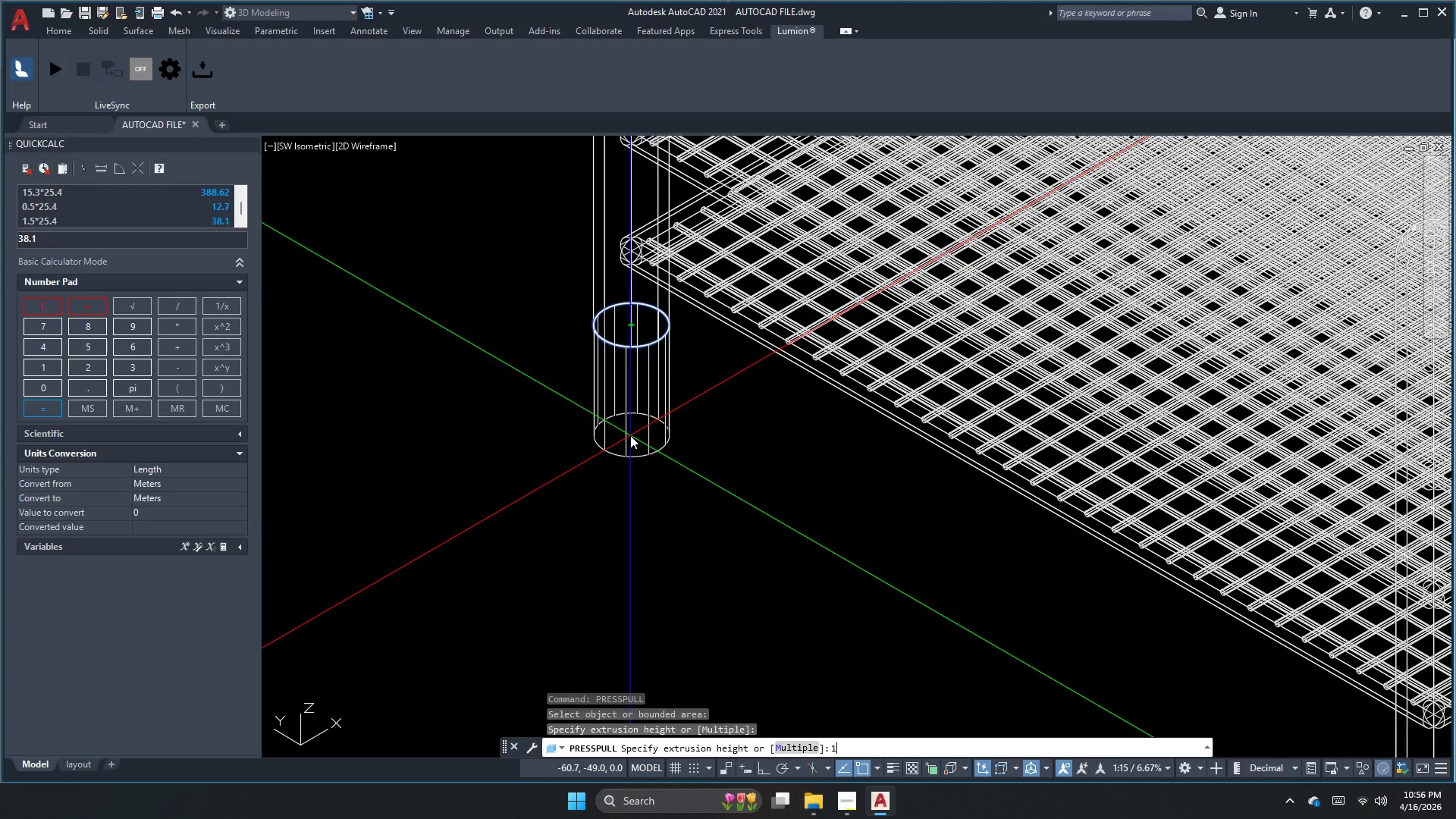 
key(Numpad2)
 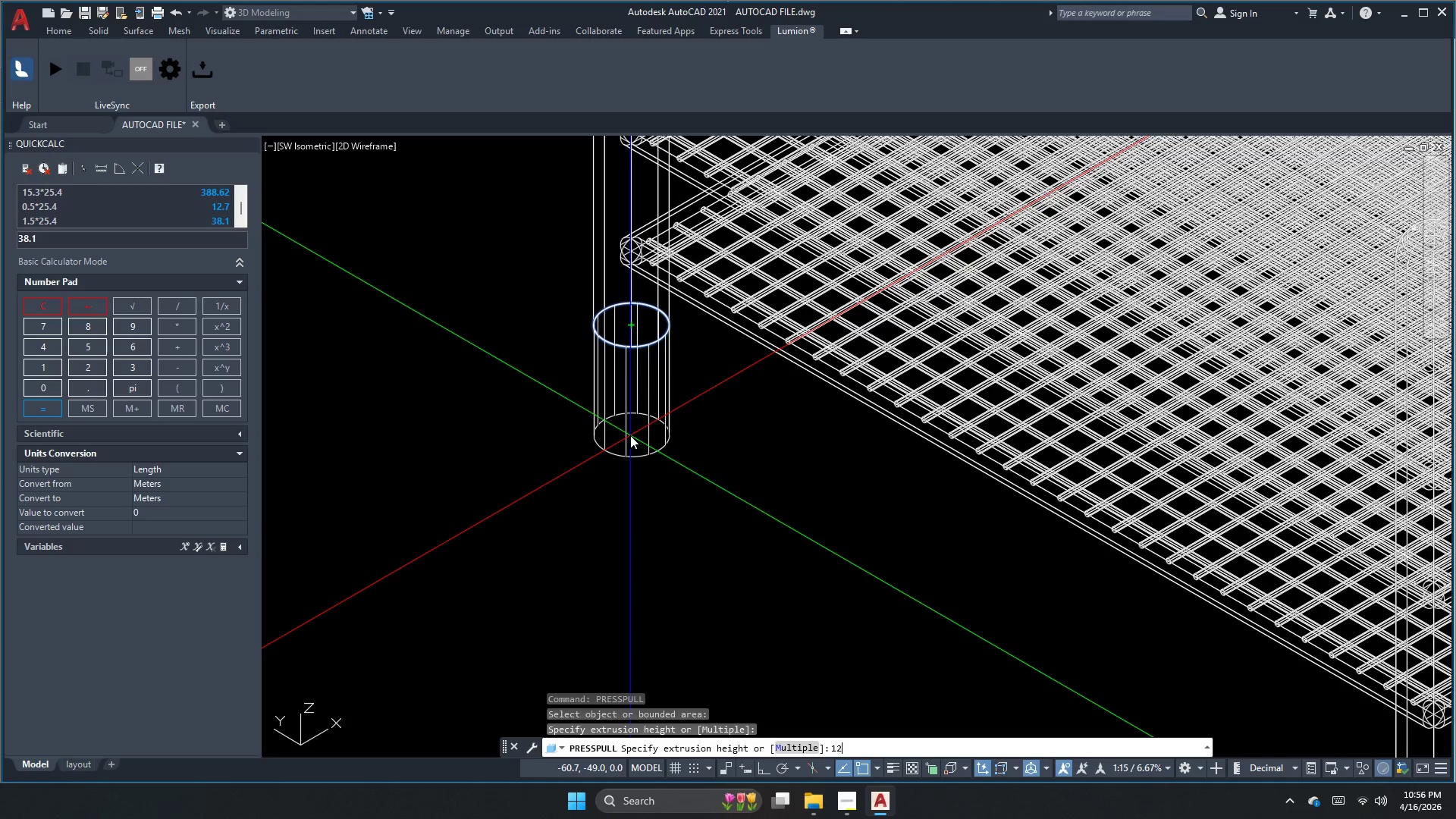 
key(NumpadDecimal)
 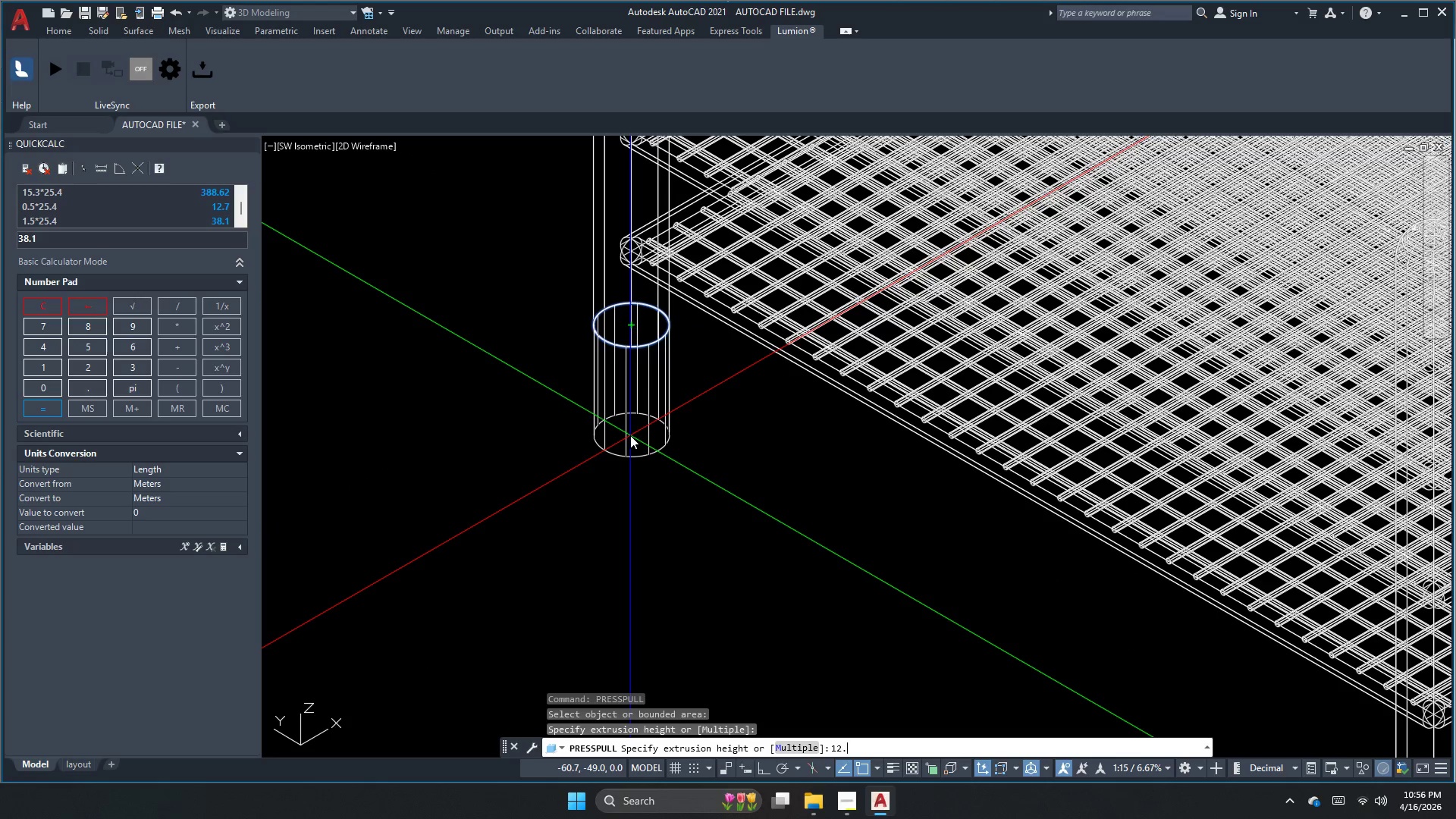 
key(Numpad5)
 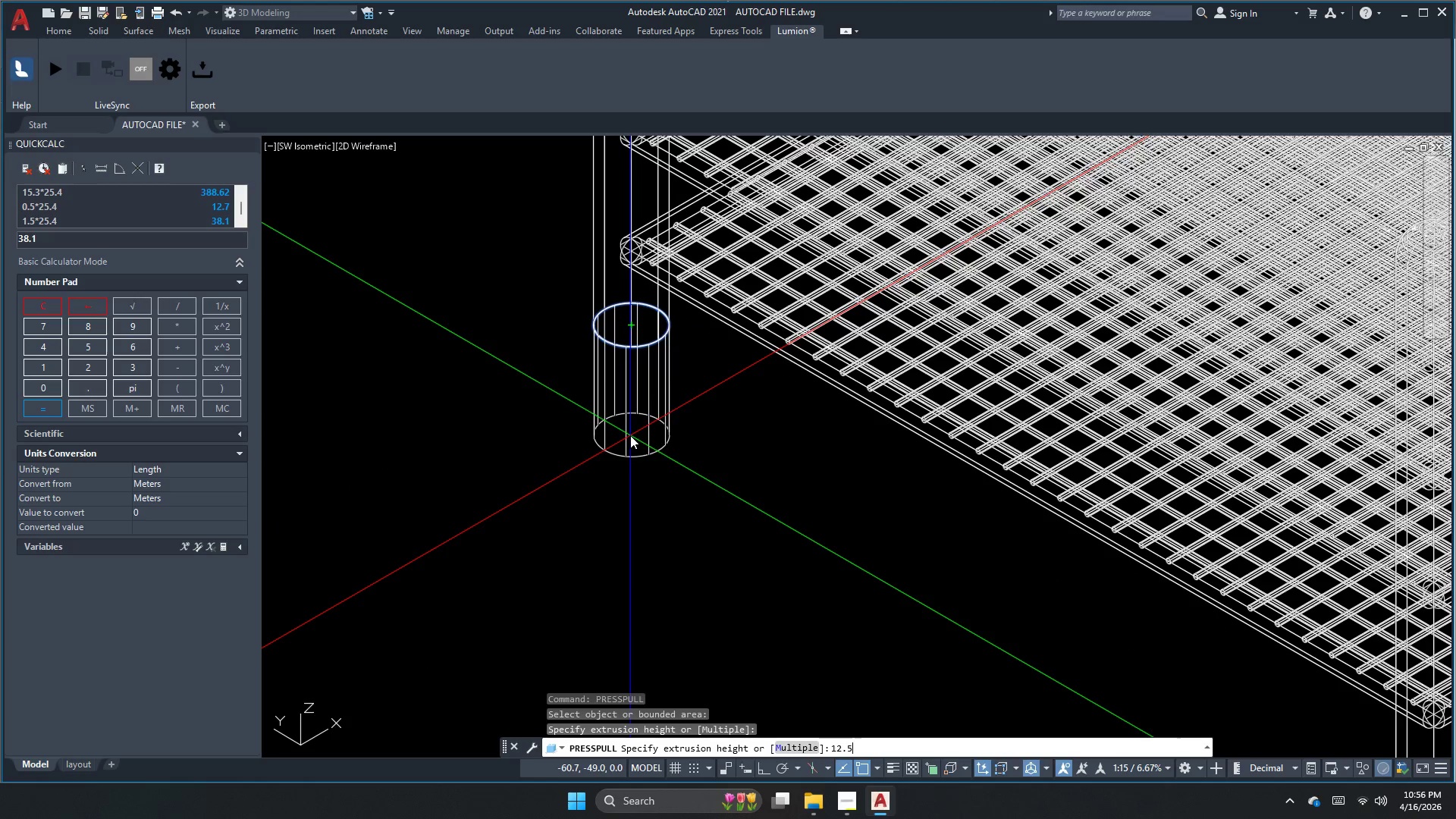 
key(NumpadEnter)
 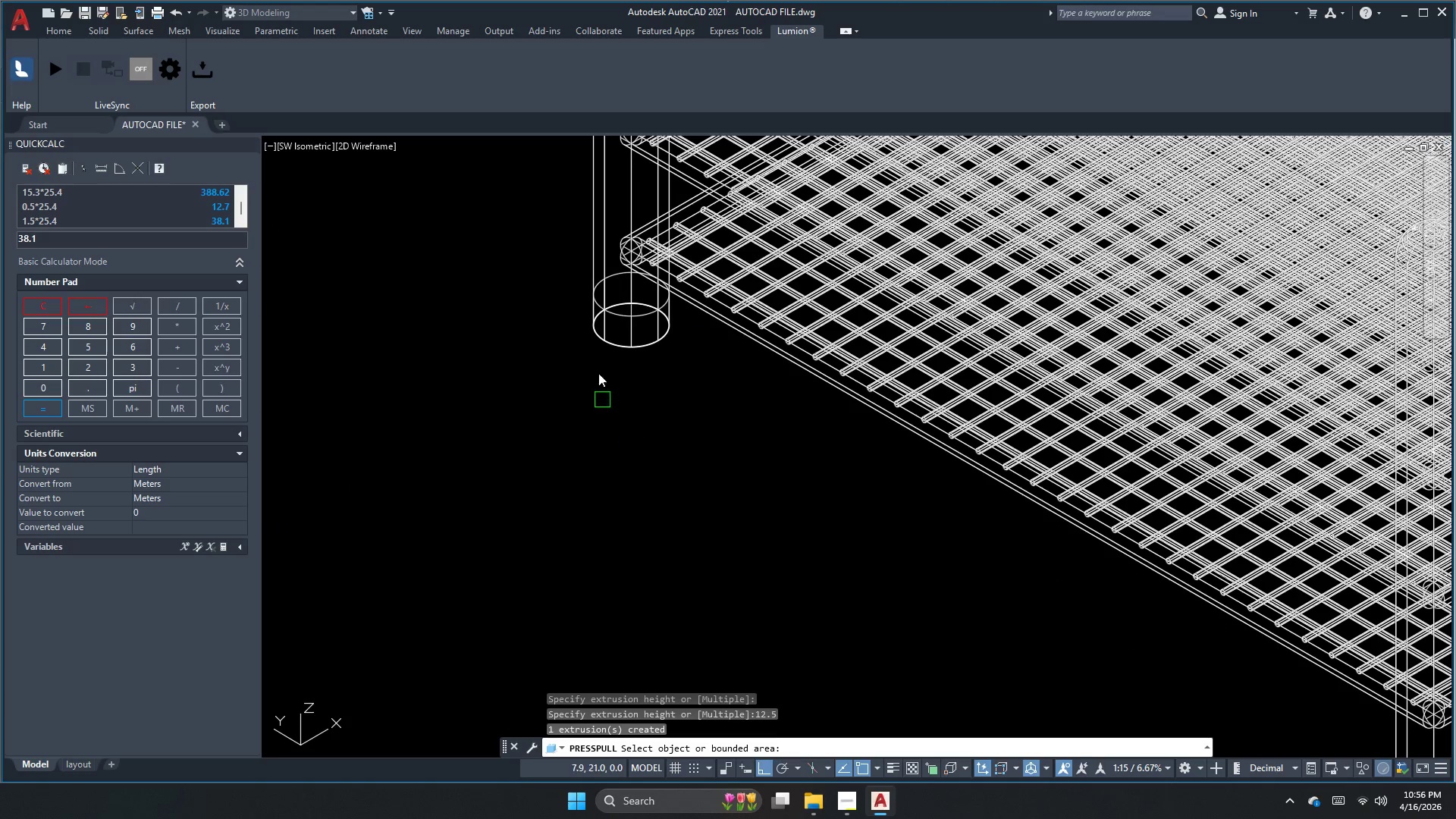 
key(Escape)
 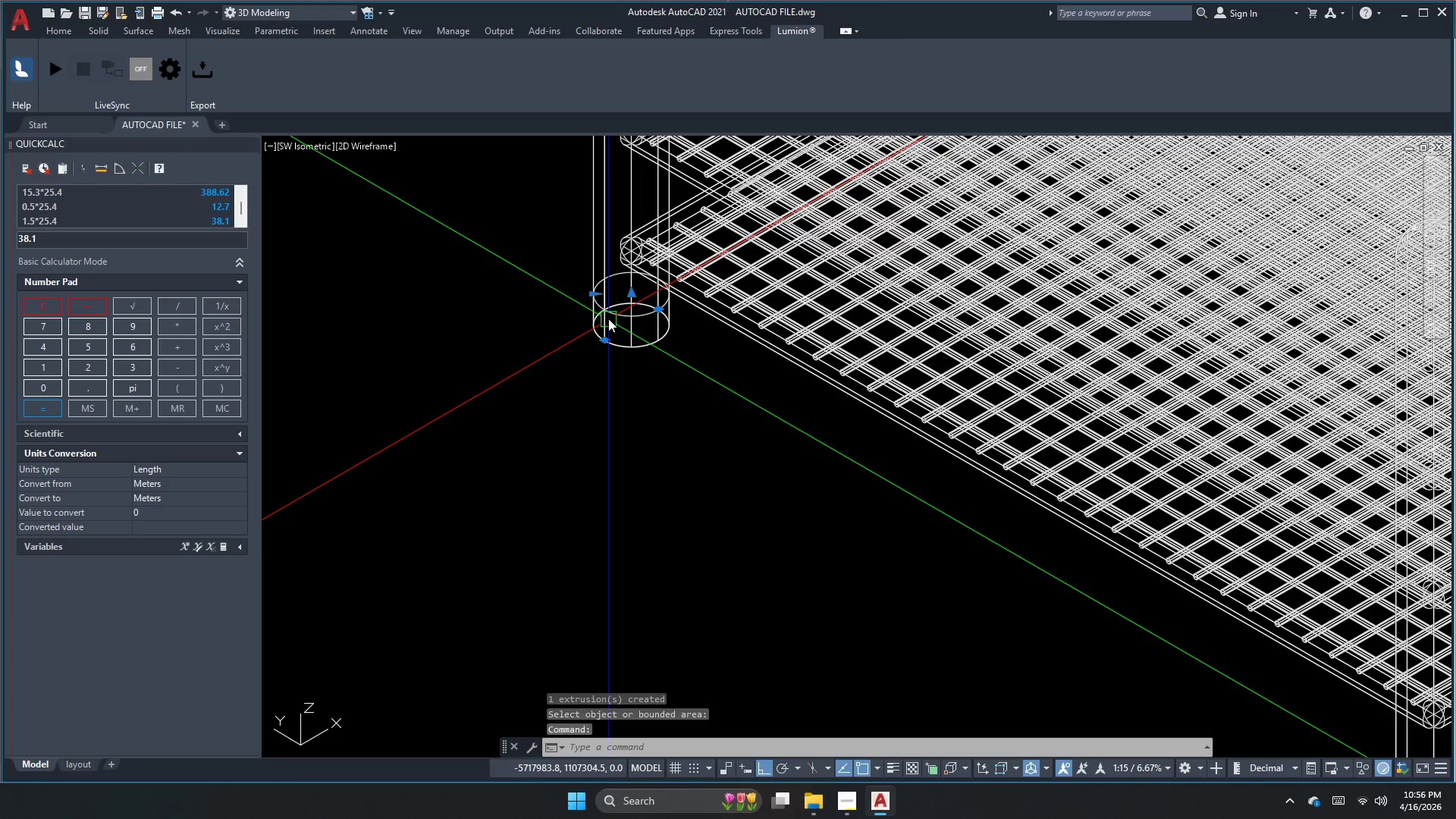 
left_click([633, 291])
 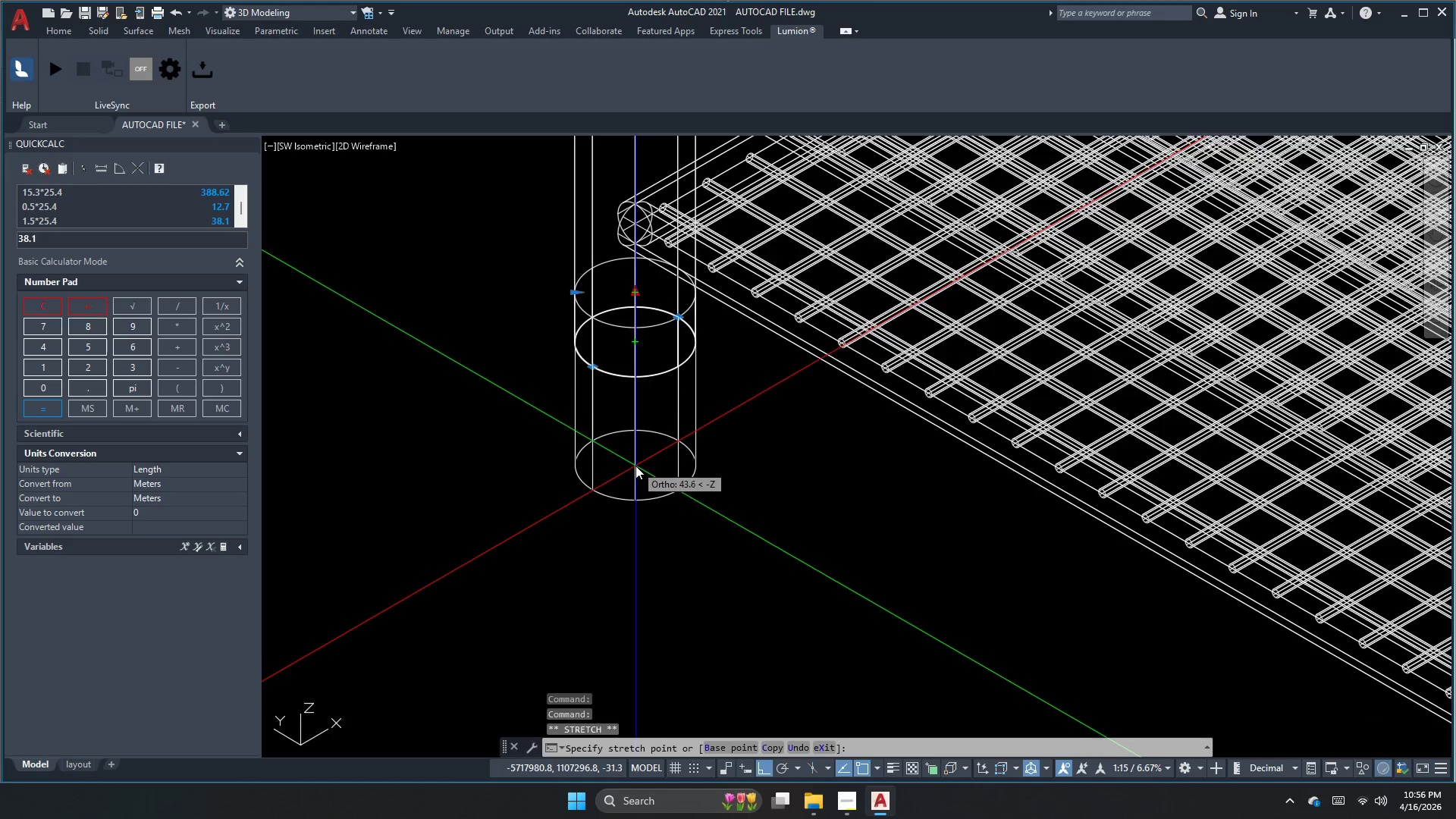 
scroll: coordinate [624, 297], scroll_direction: up, amount: 1.0
 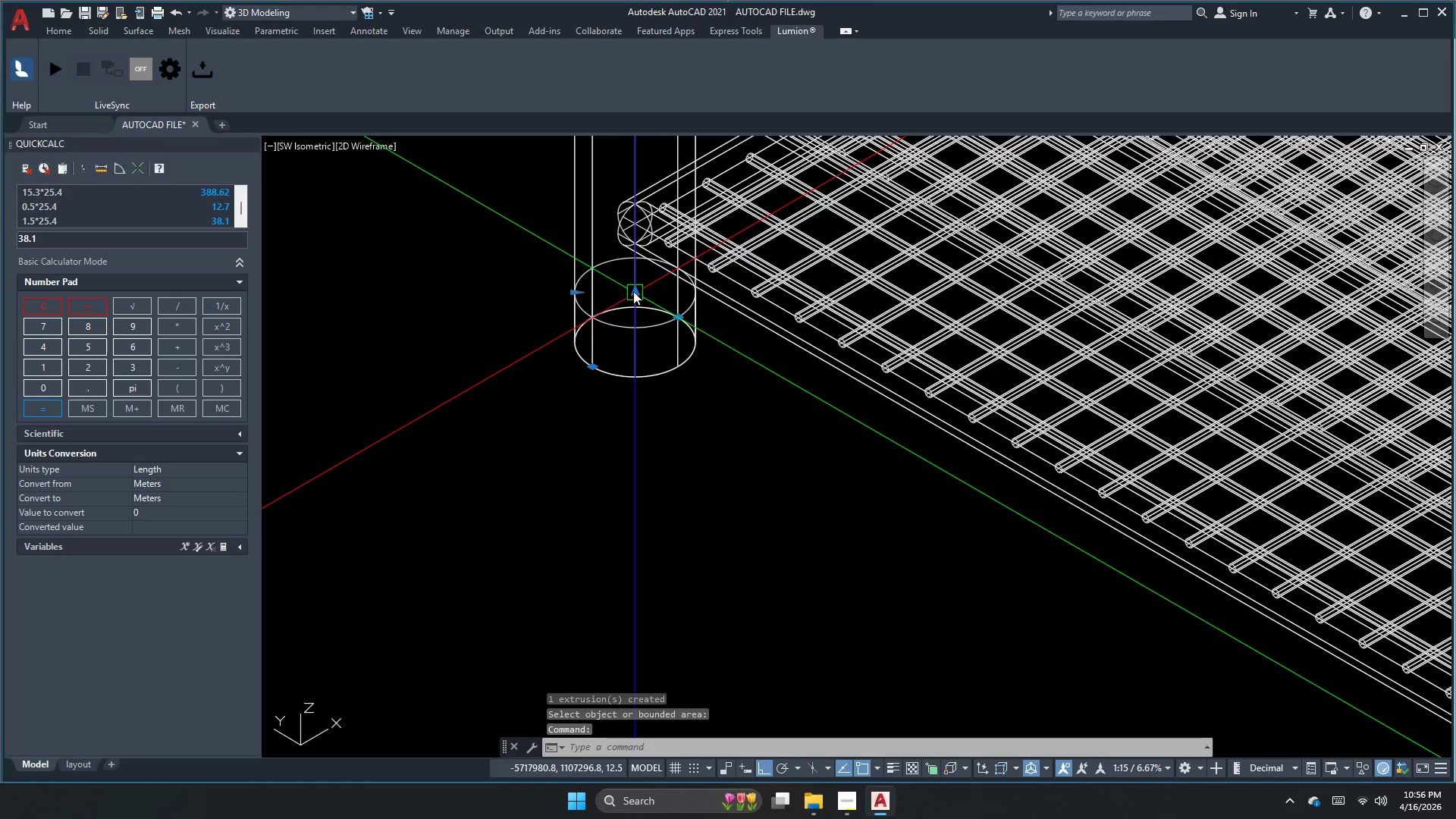 
key(Escape)
key(Escape)
type(mnm )
key(Escape)
 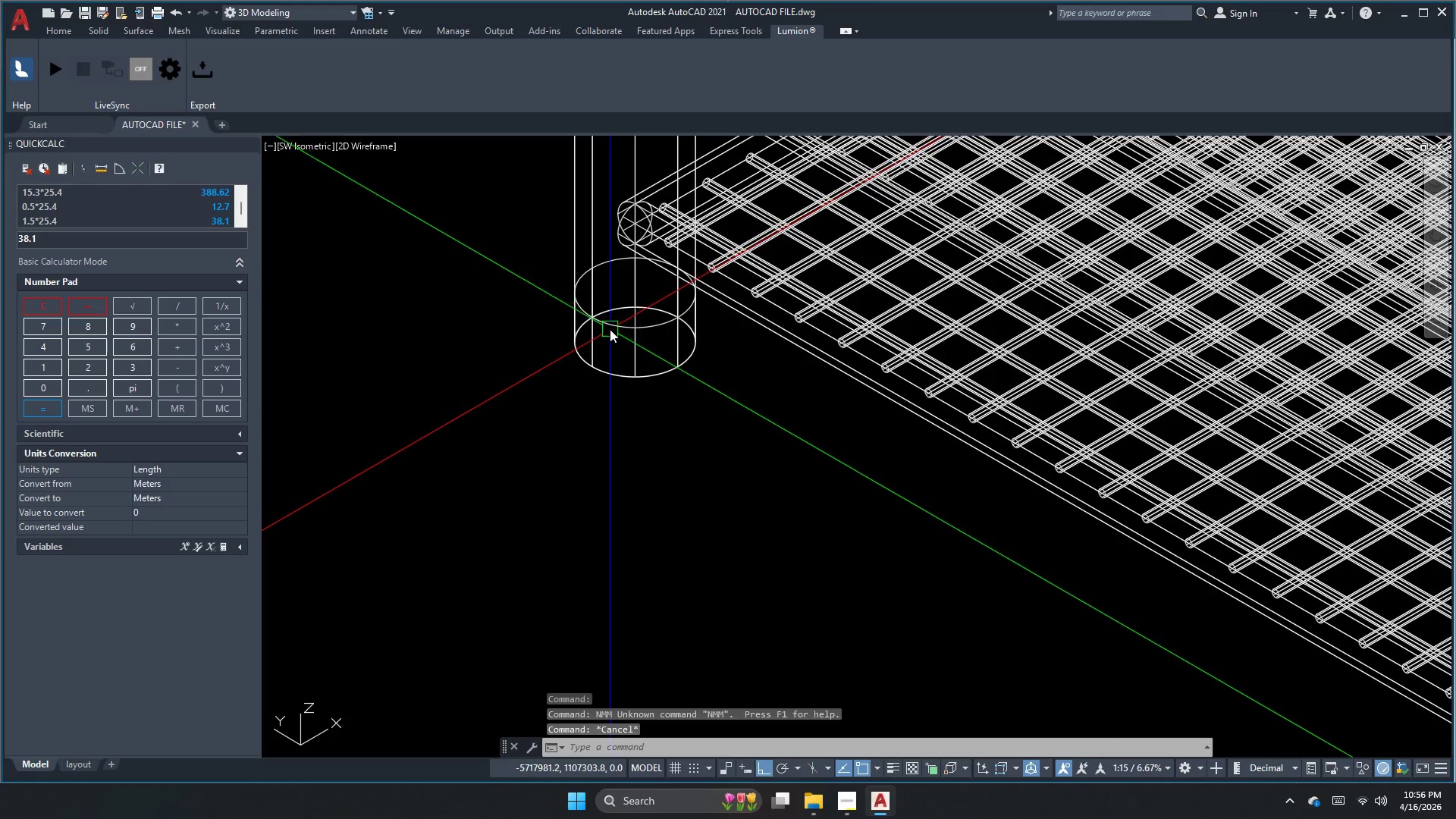 
left_click([610, 329])
 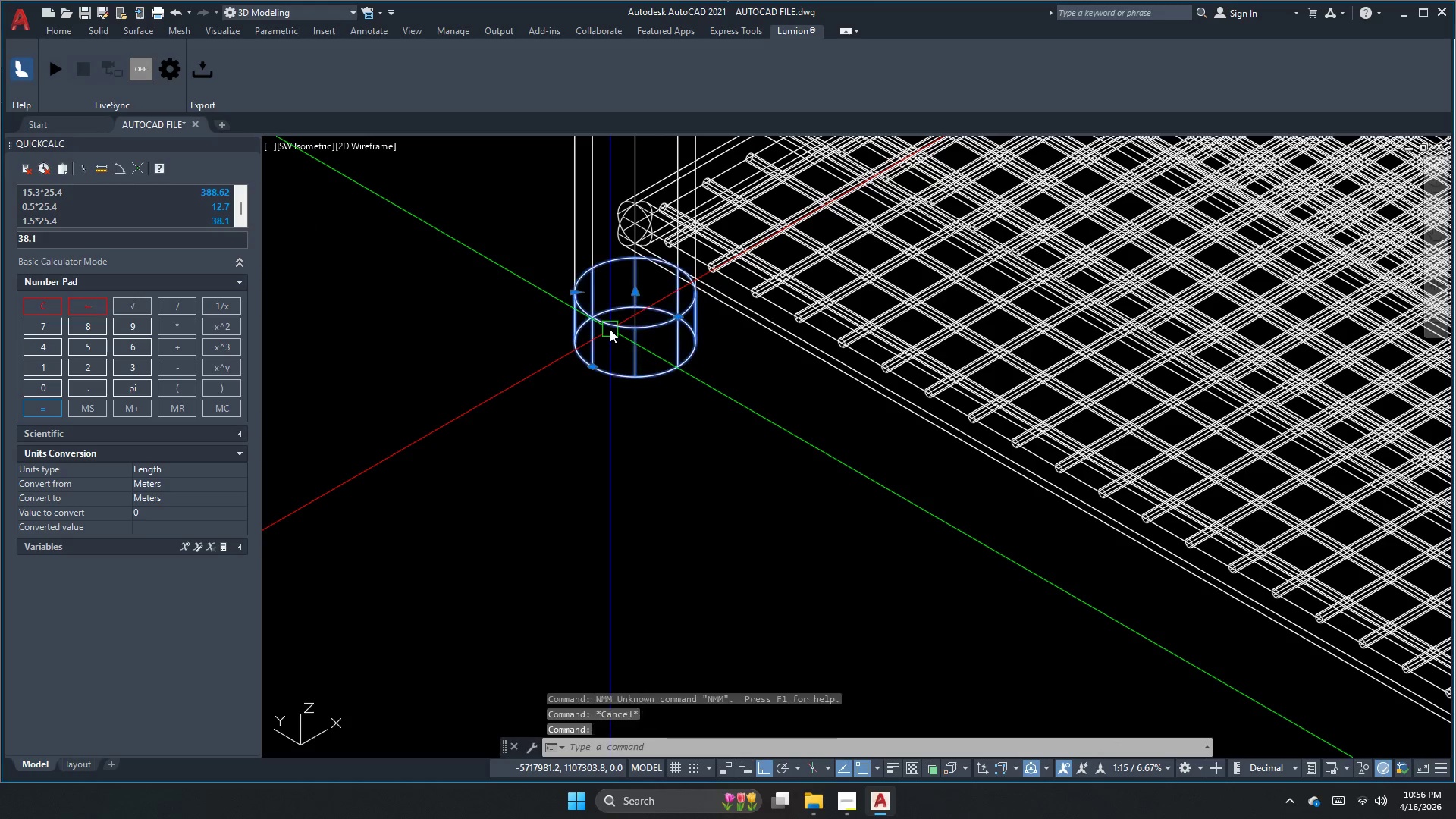 
key(M)
 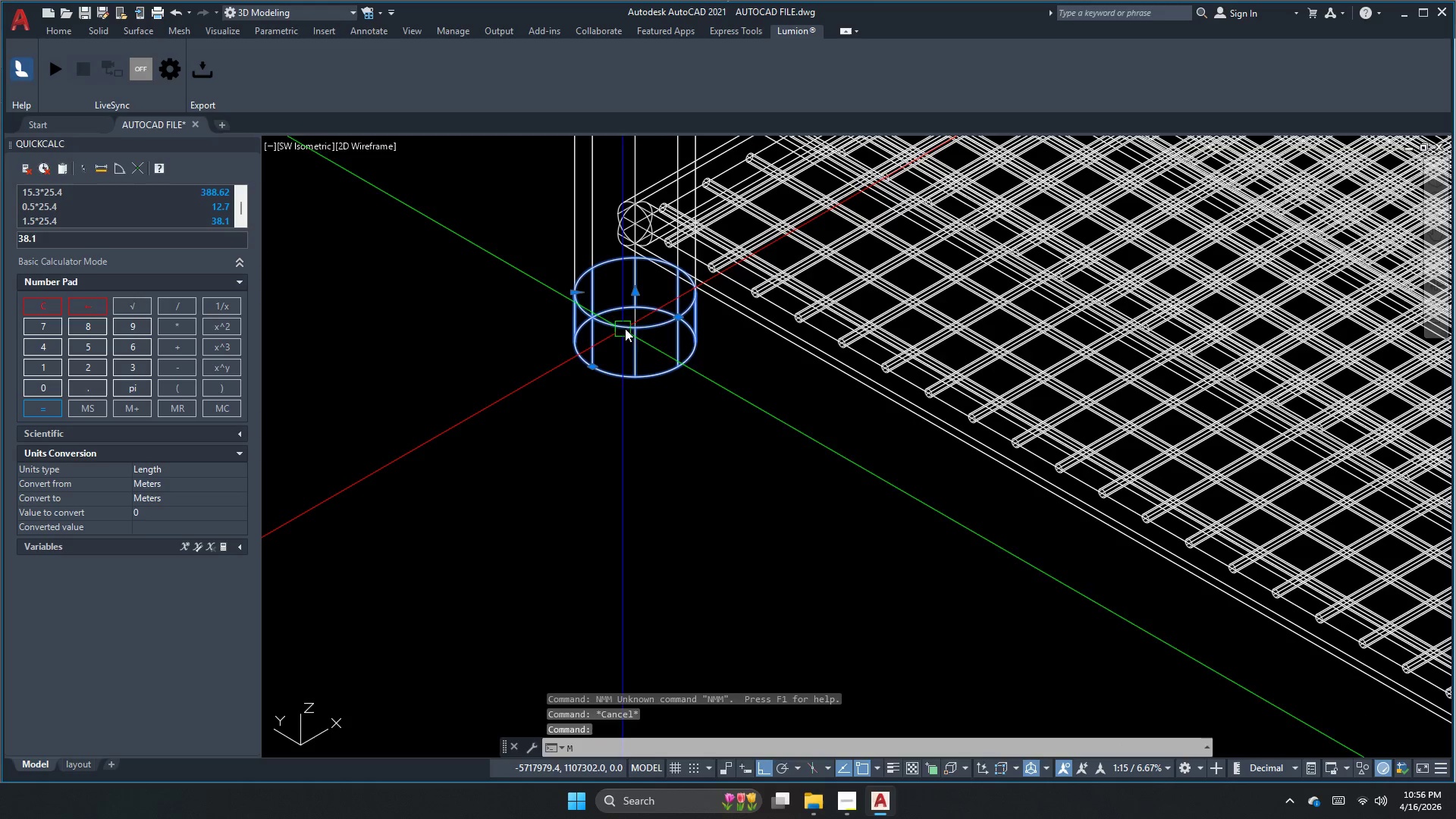 
key(Space)
 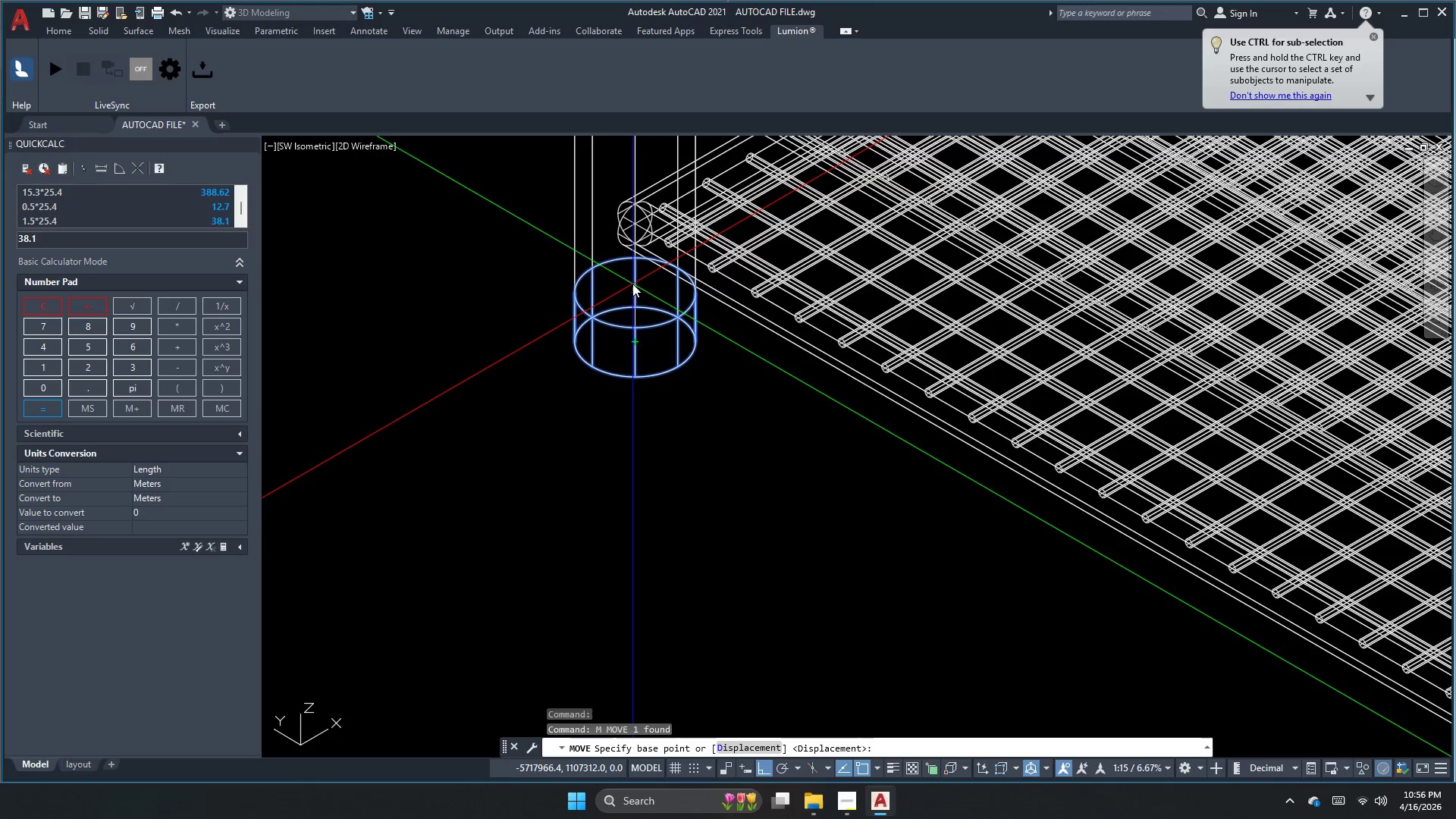 
left_click([635, 291])
 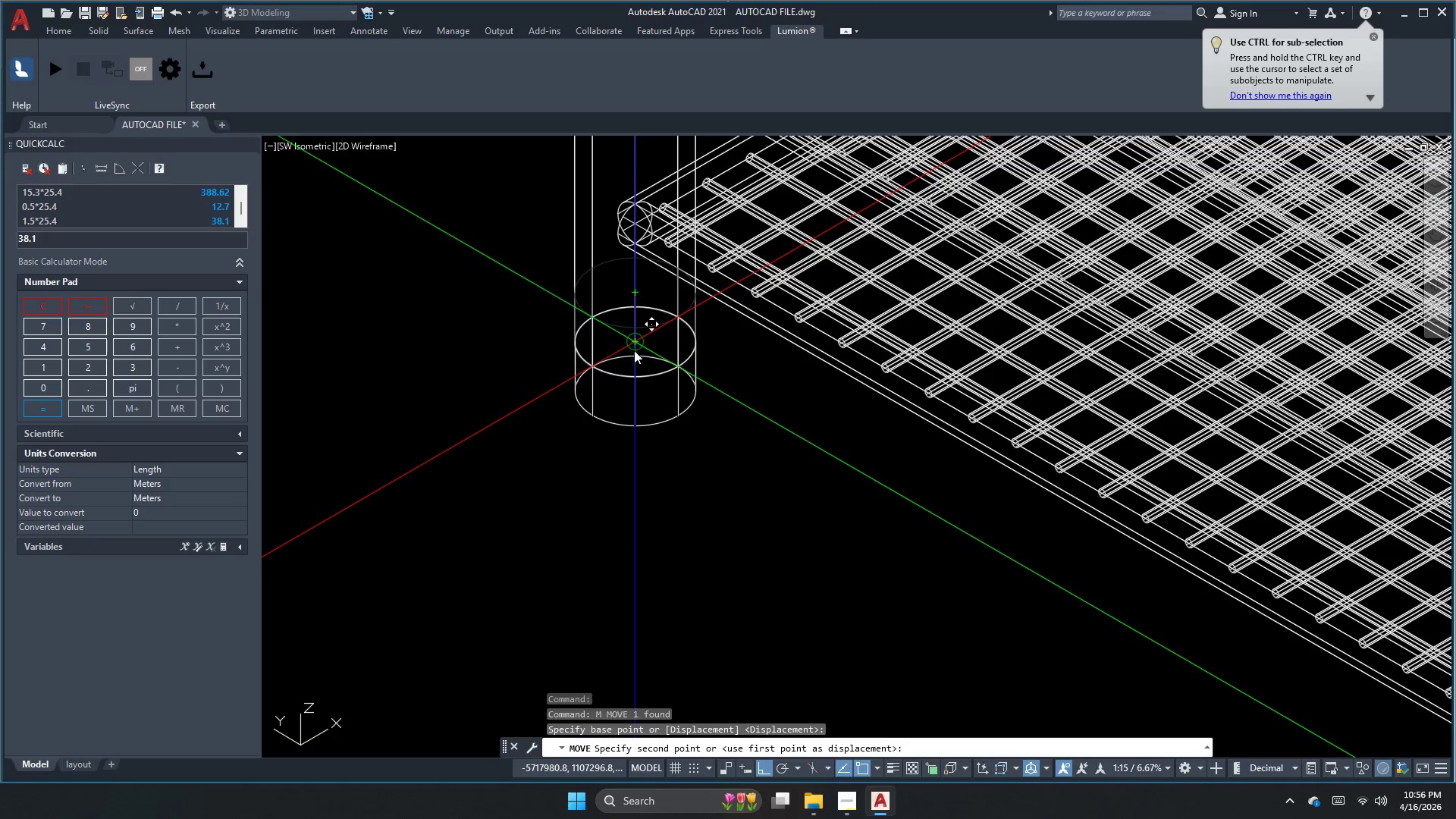 
left_click([635, 350])
 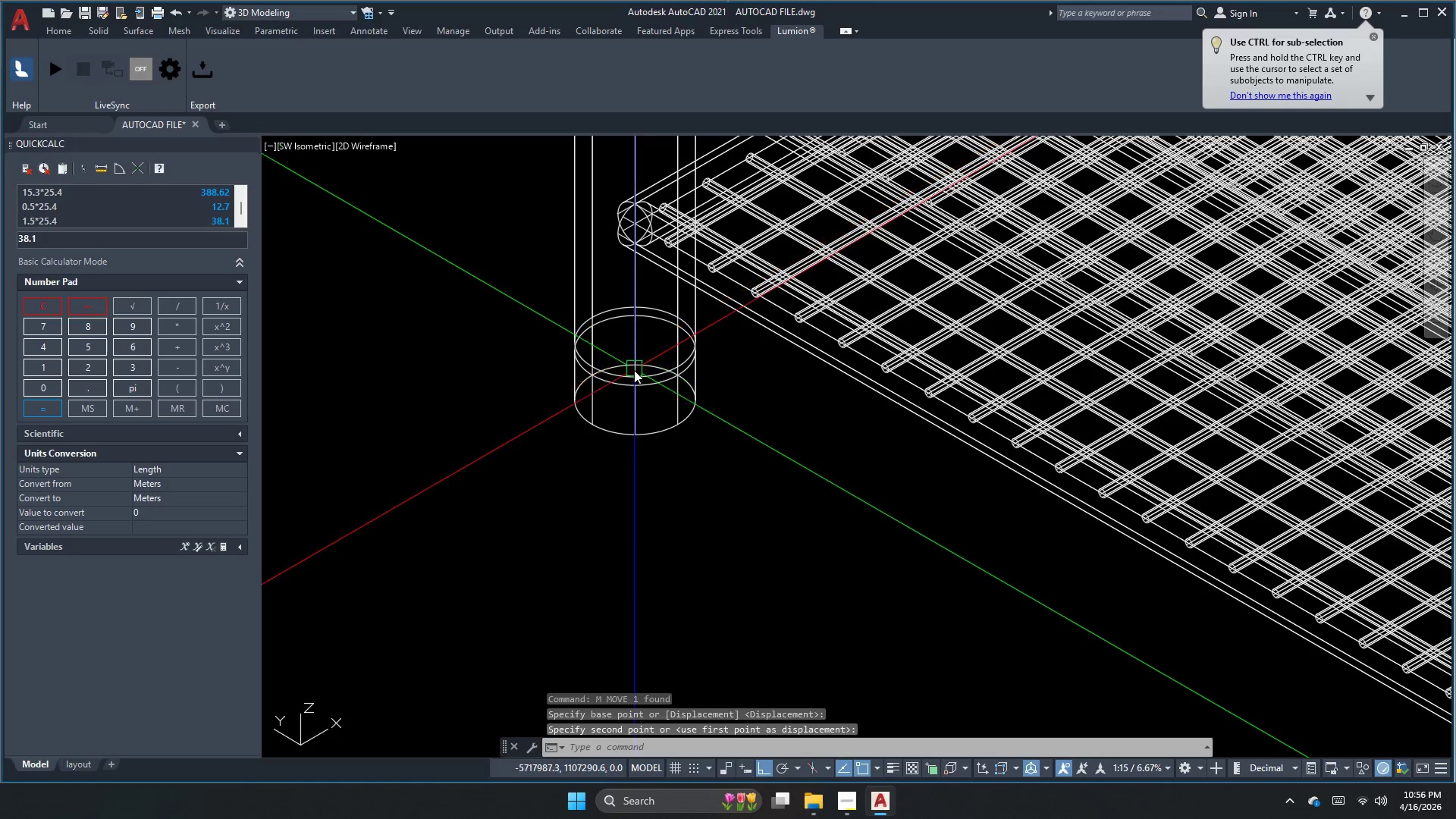 
key(Control+ControlLeft)
 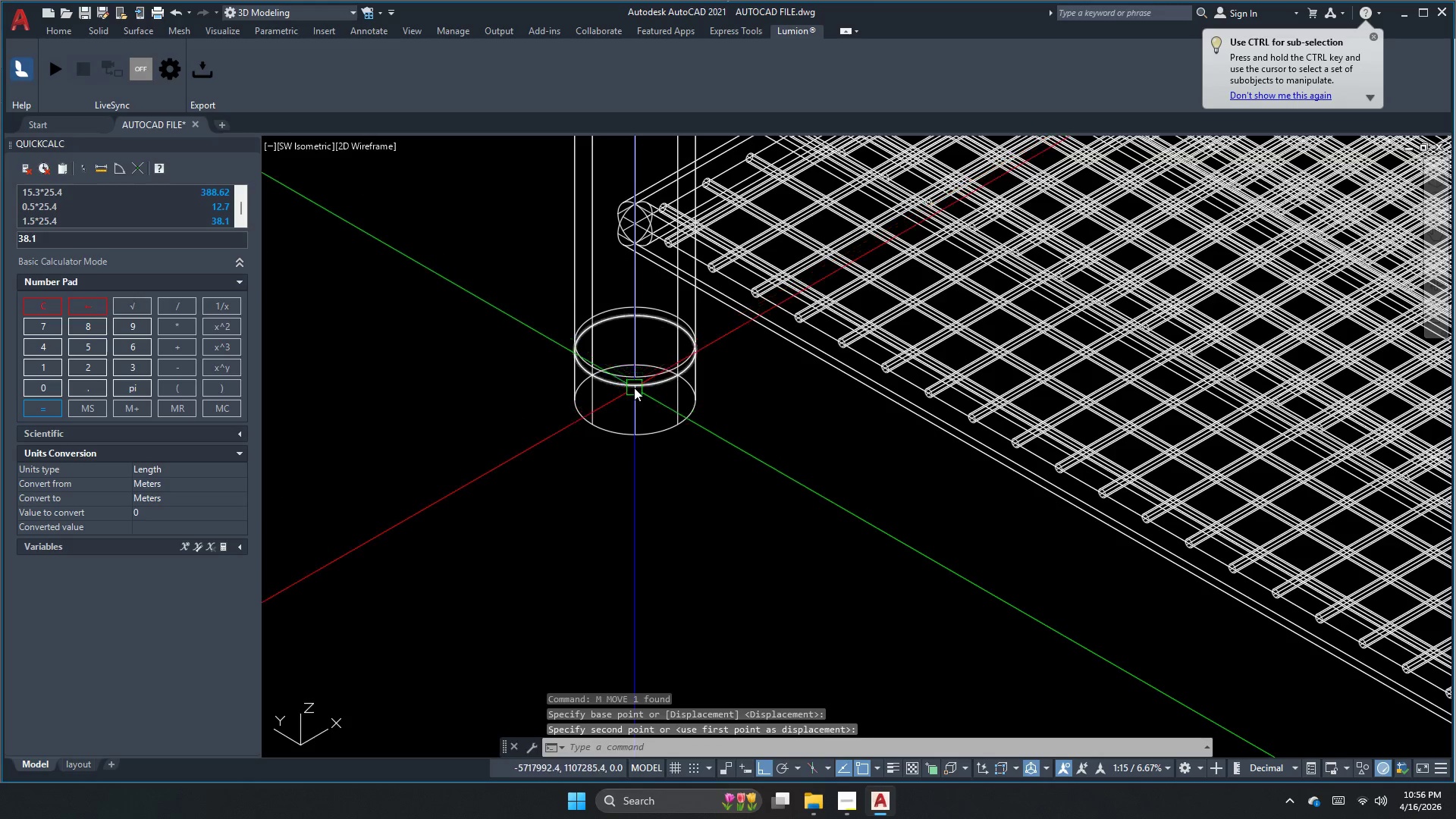 
key(Control+Z)
 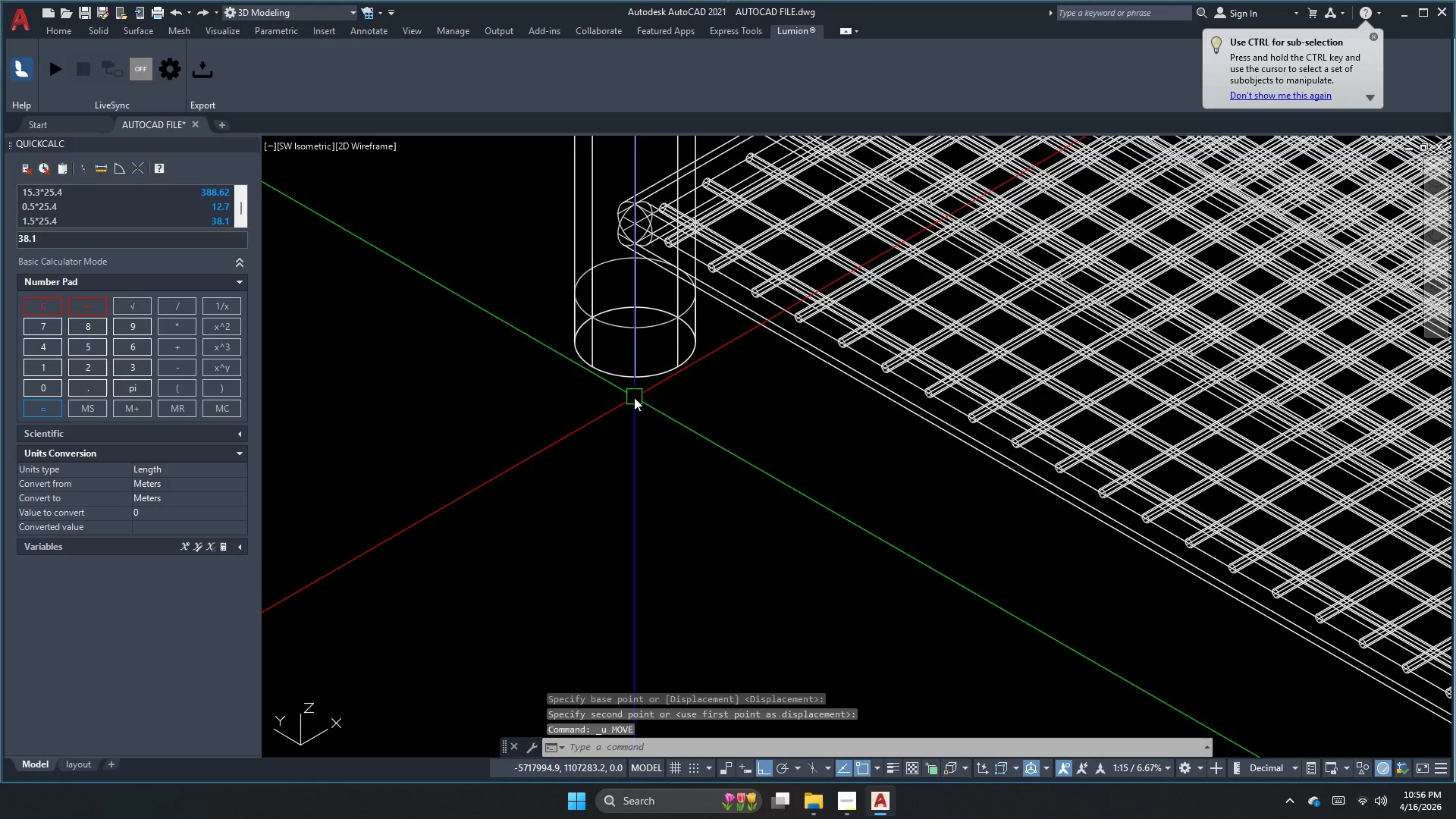 
key(Escape)
 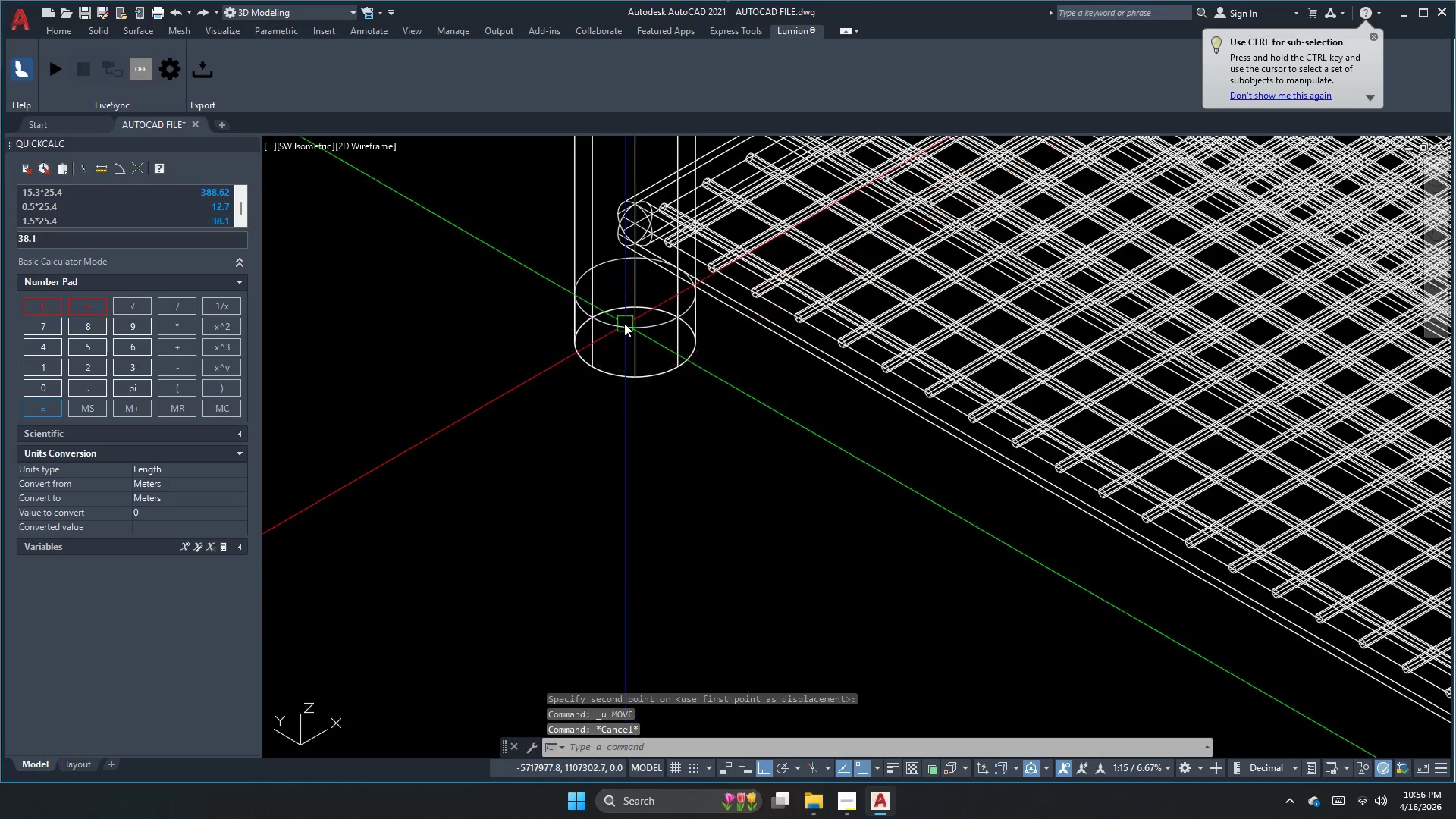 
left_click([620, 320])
 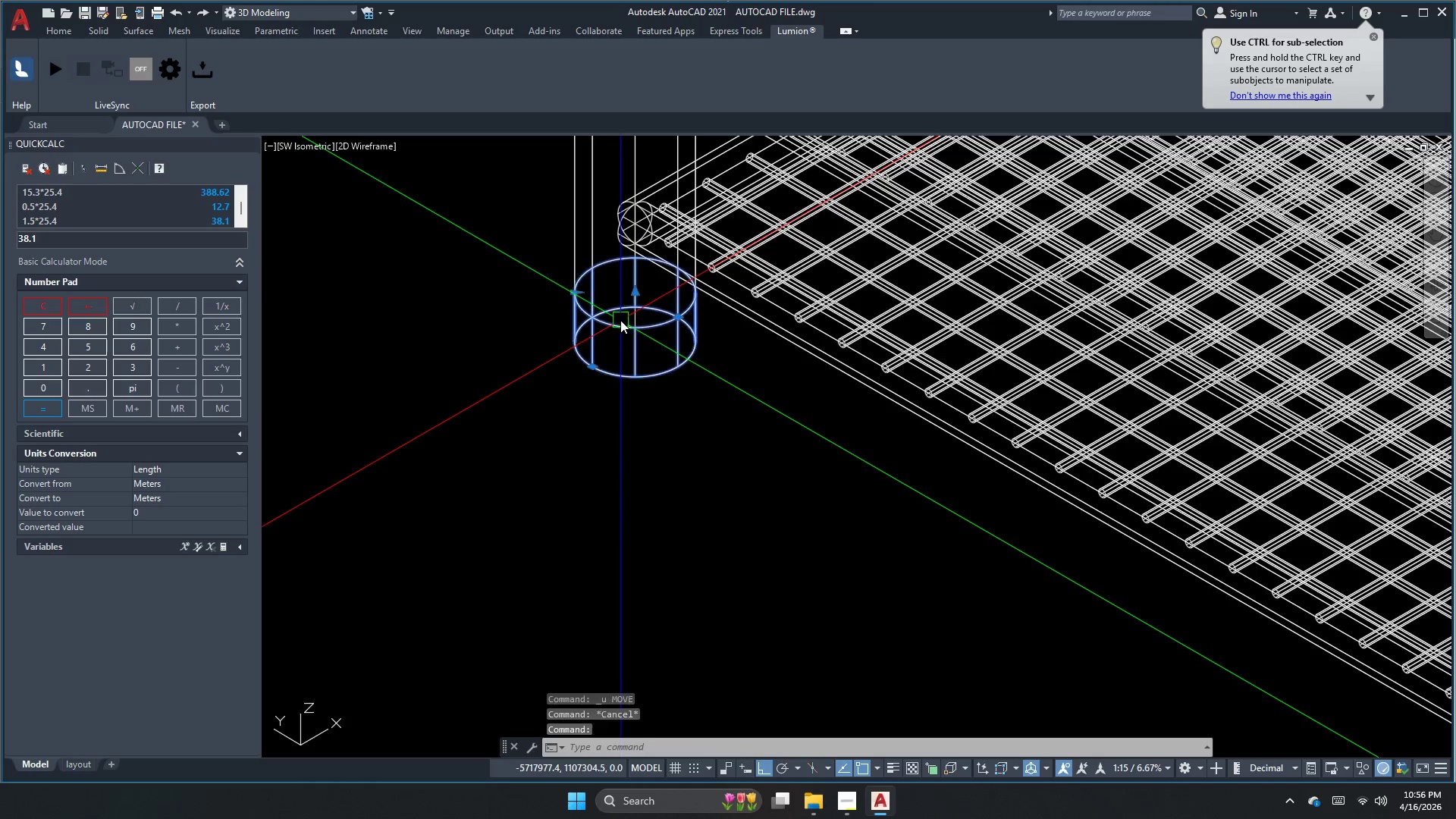 
key(M)
 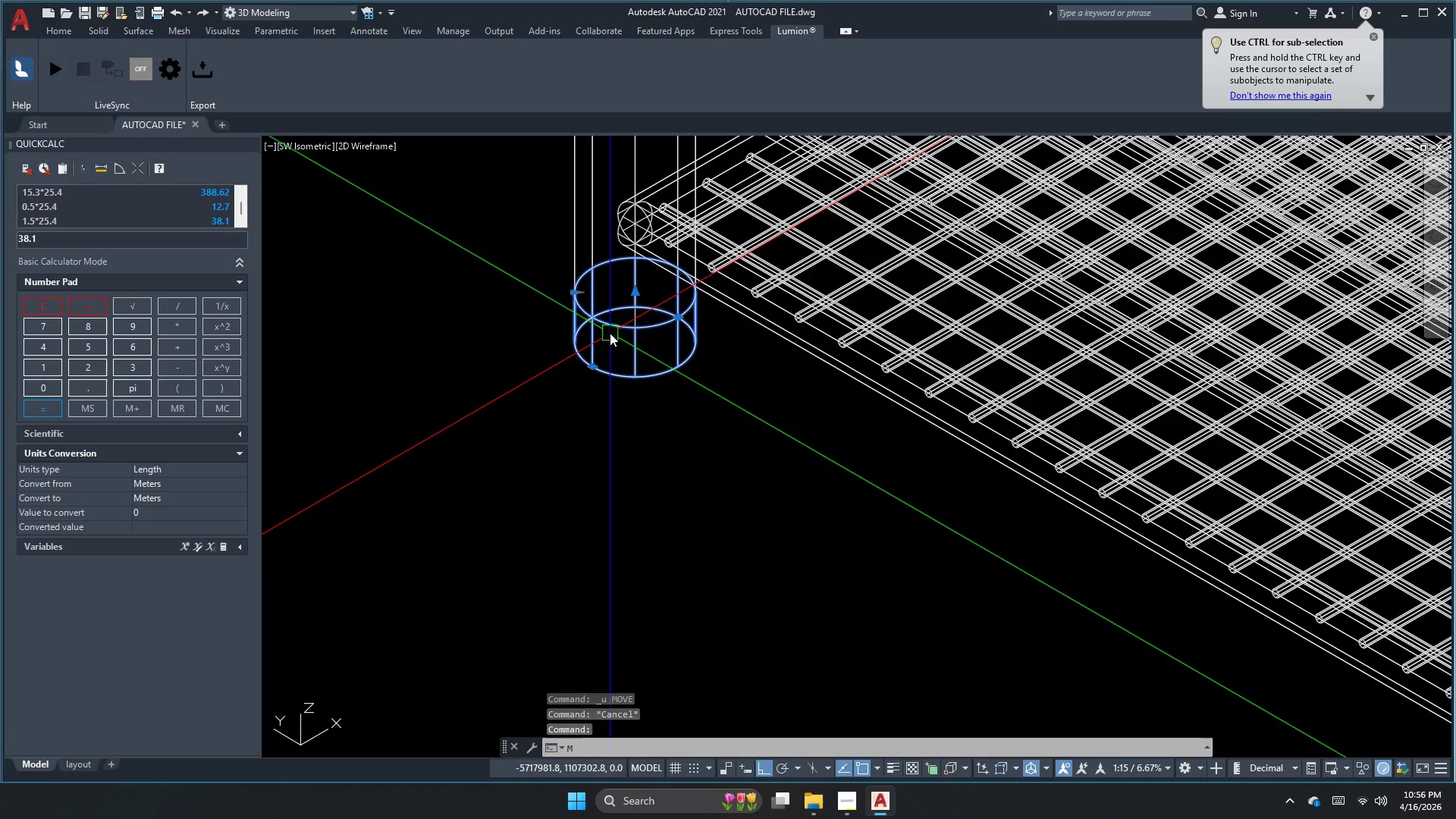 
key(Space)
 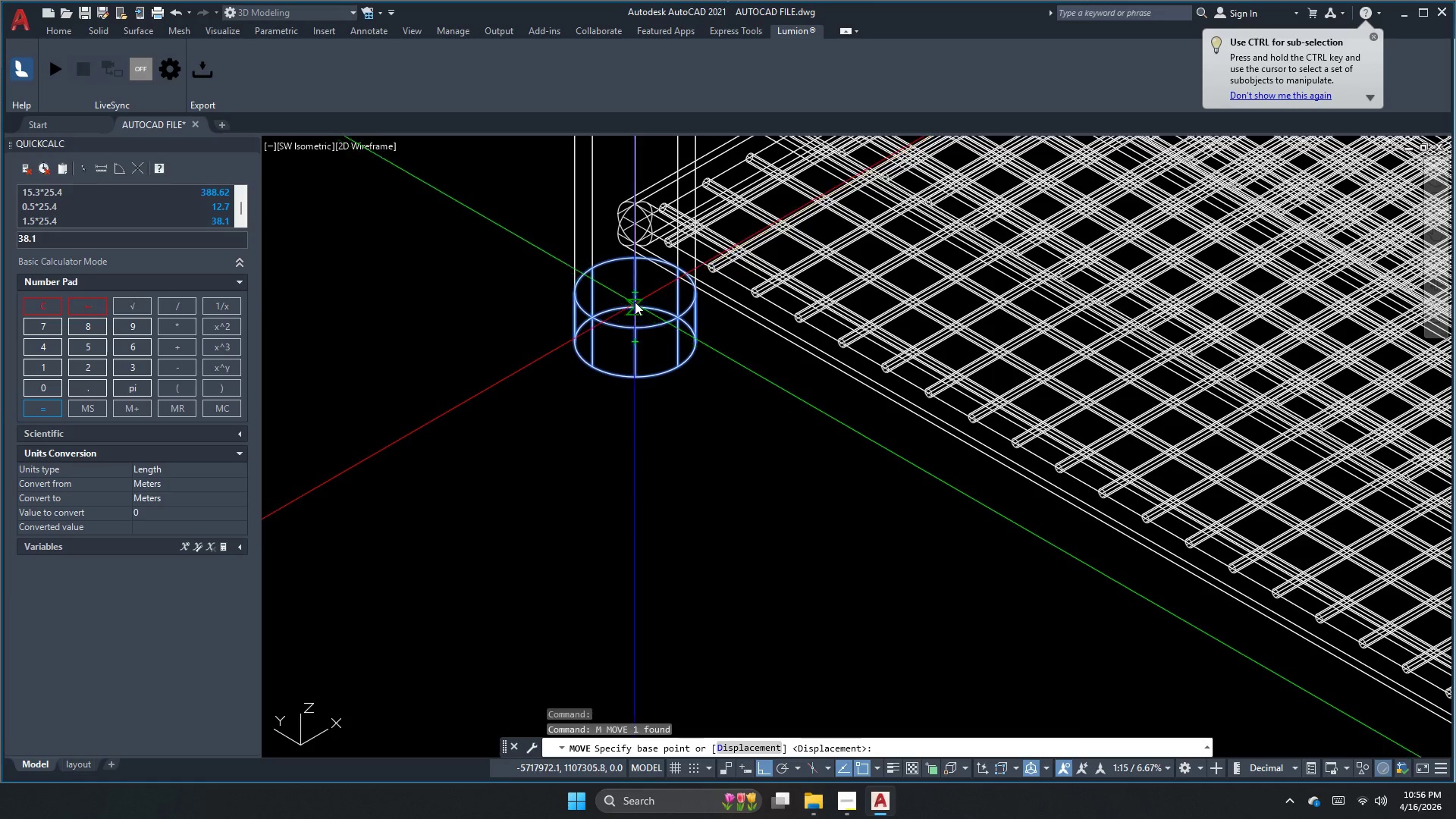 
left_click([639, 297])
 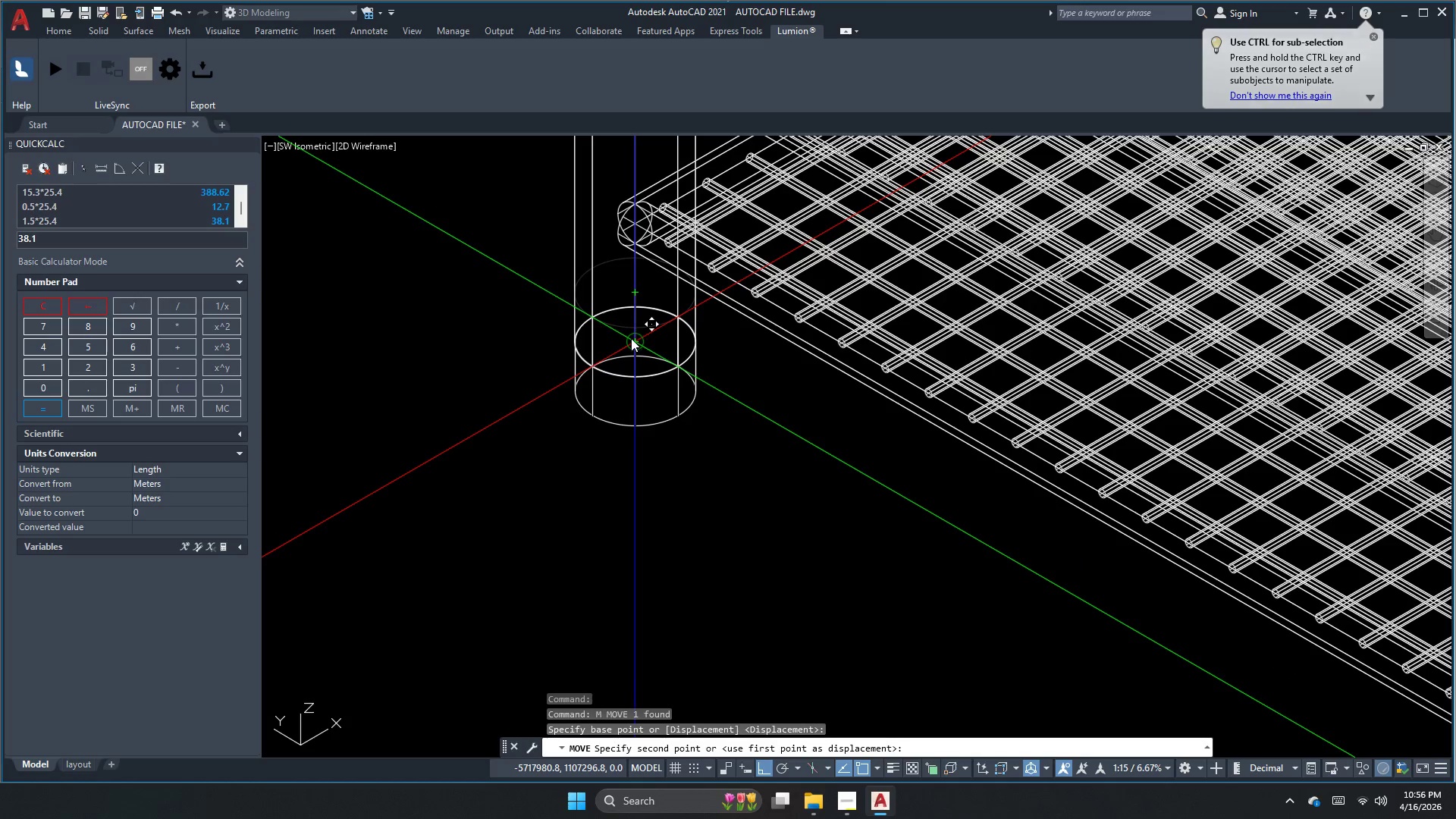 
left_click([631, 340])
 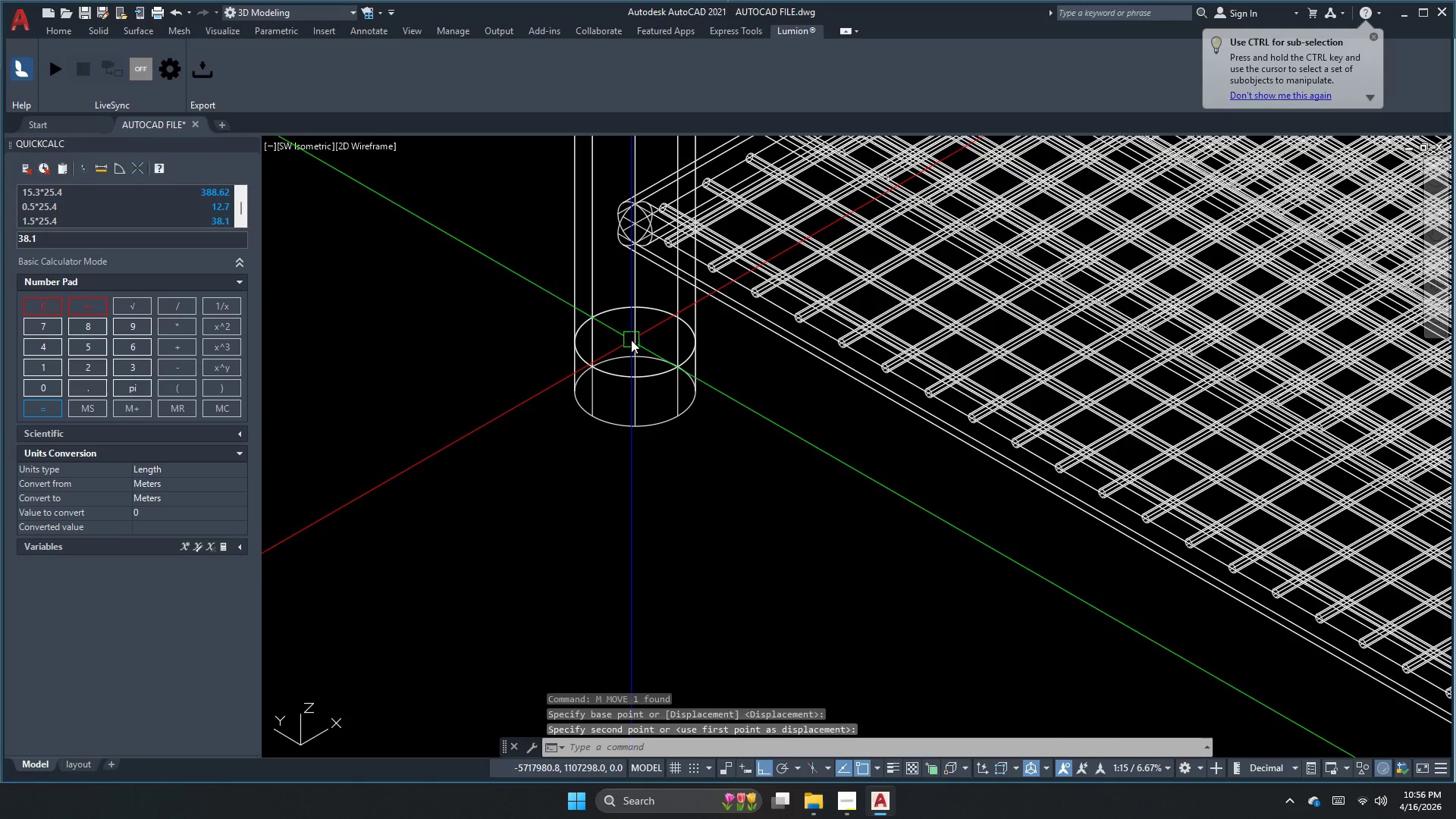 
key(Escape)
 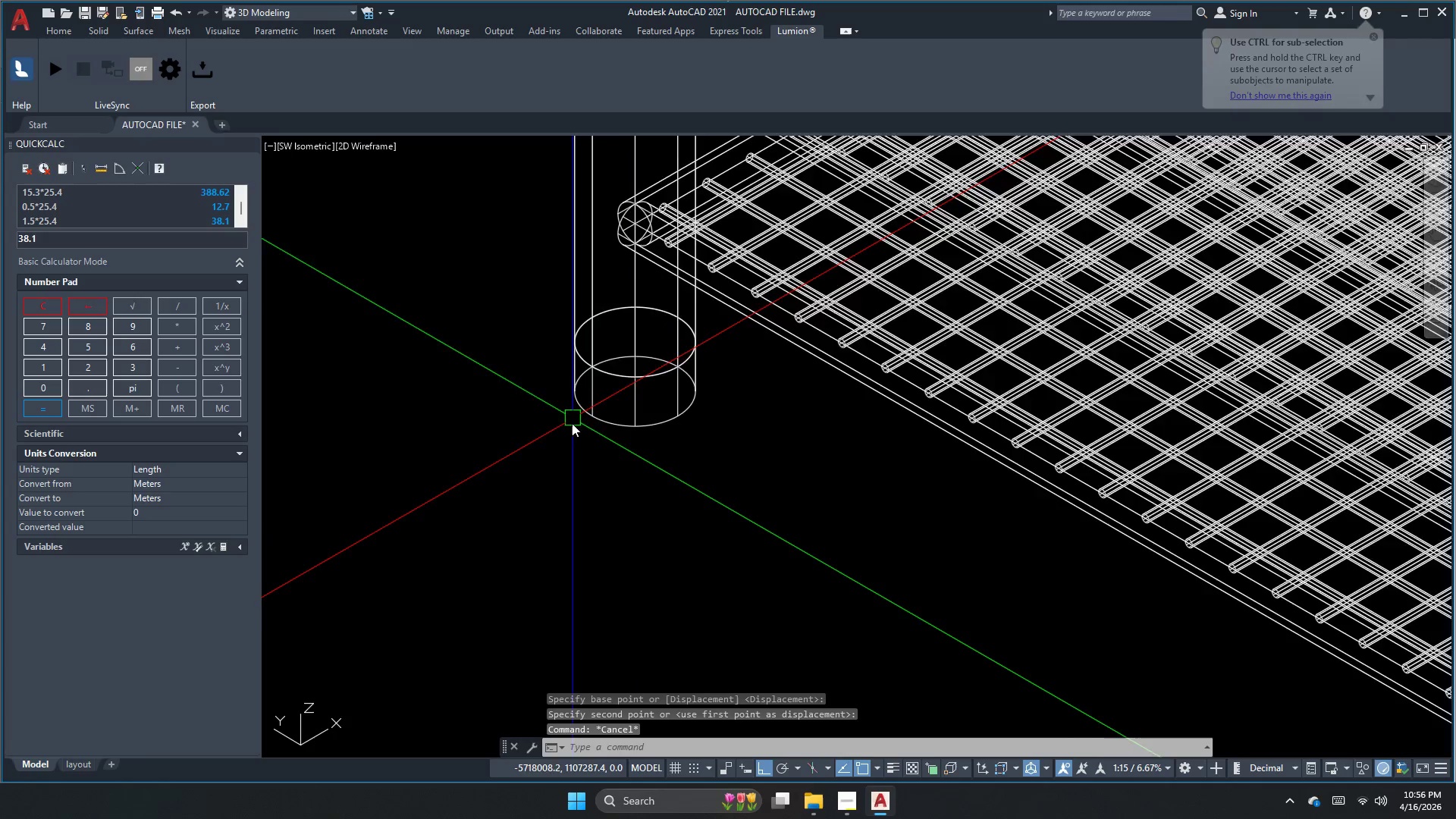 
left_click_drag(start_coordinate=[623, 459], to_coordinate=[618, 449])
 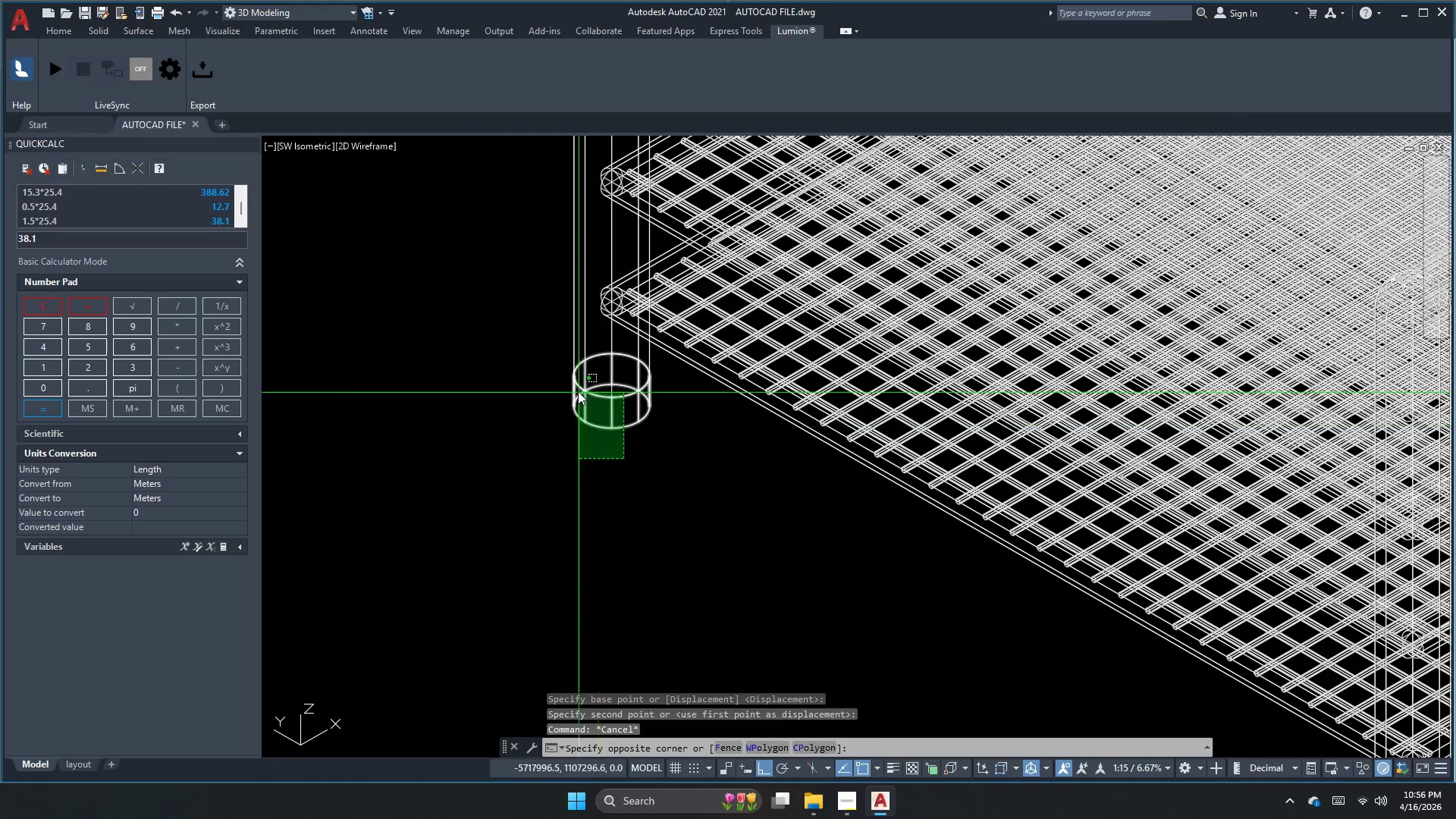 
double_click([575, 377])
 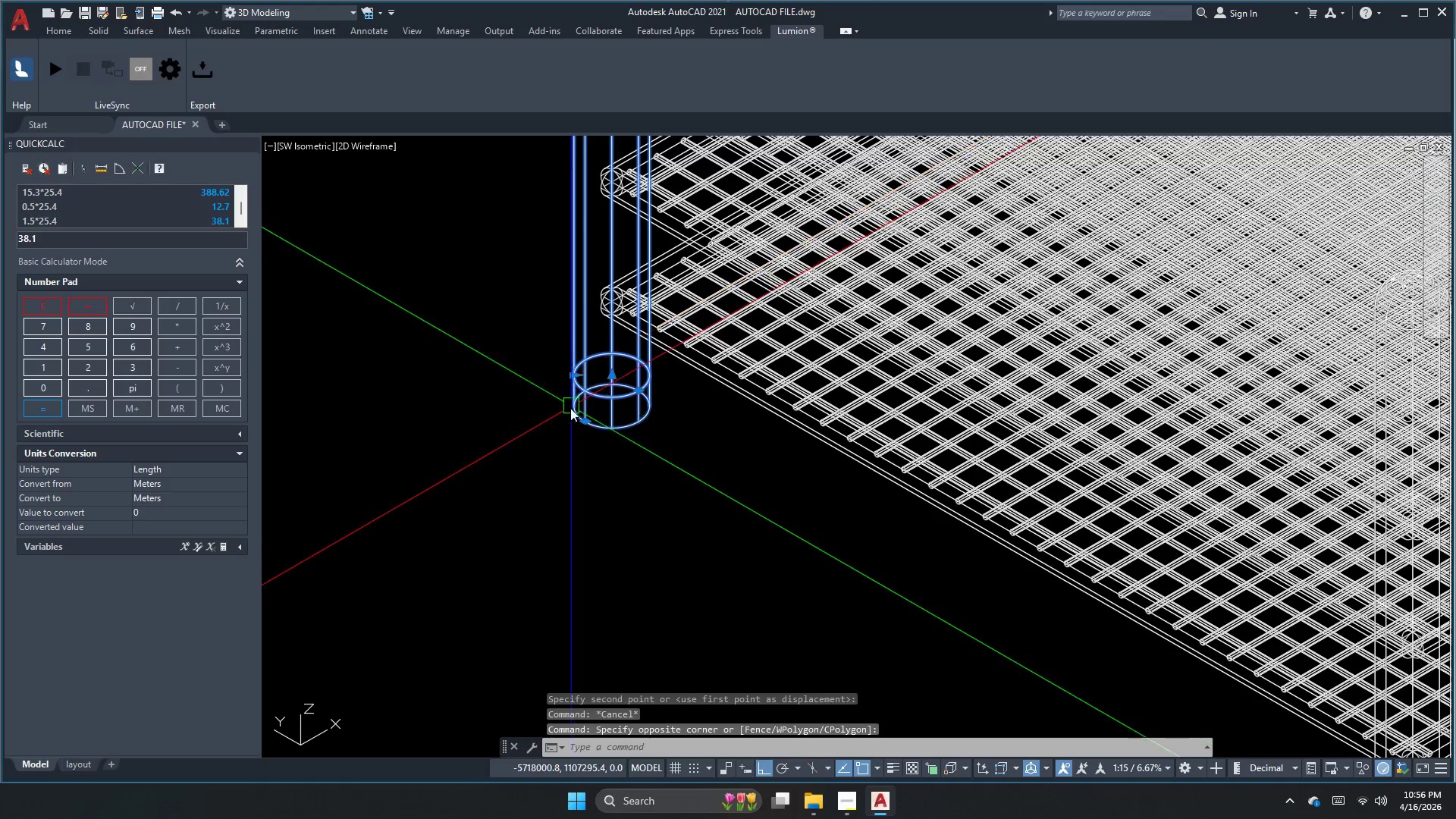 
scroll: coordinate [573, 430], scroll_direction: down, amount: 1.0
 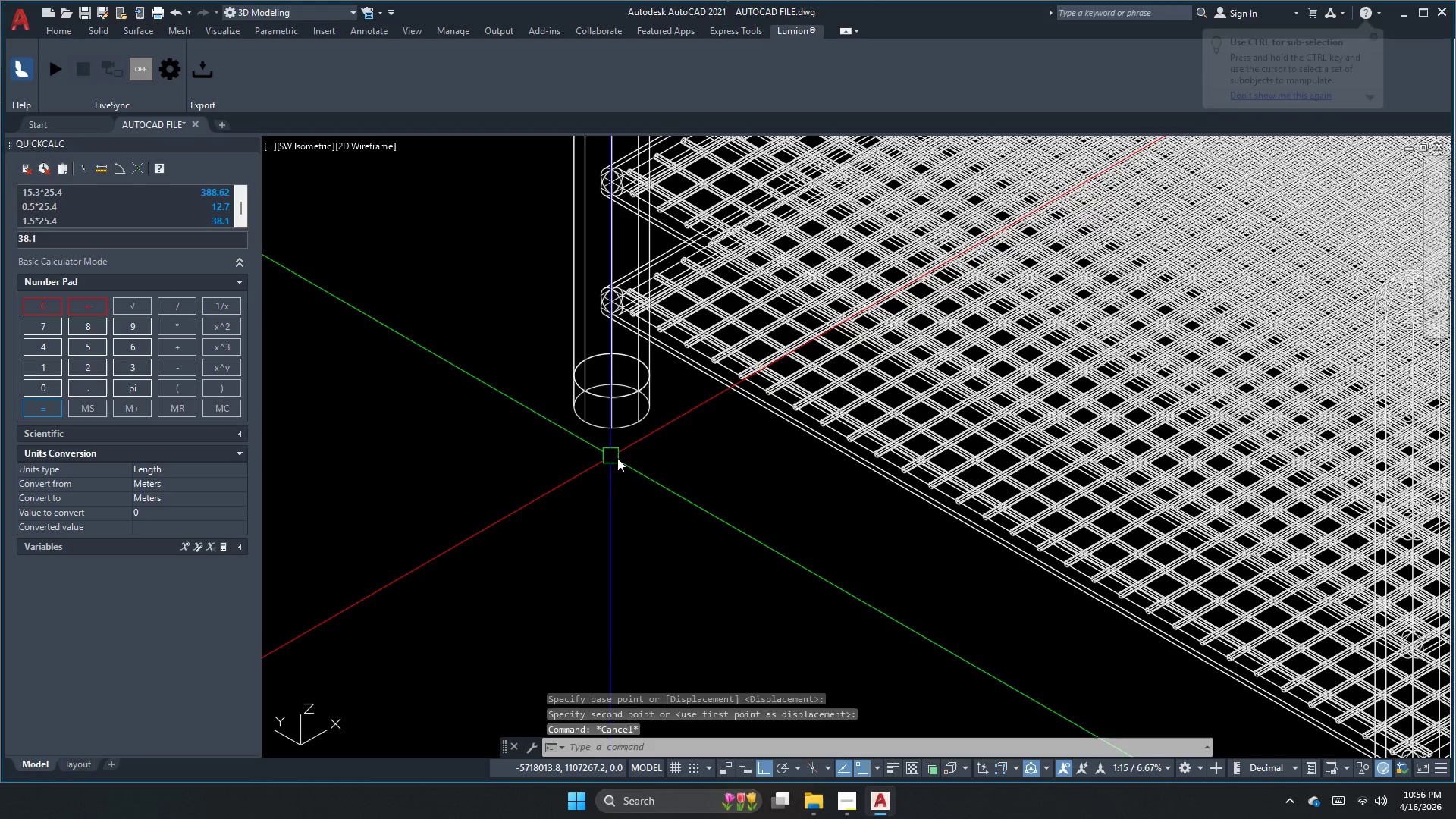 
key(M)
 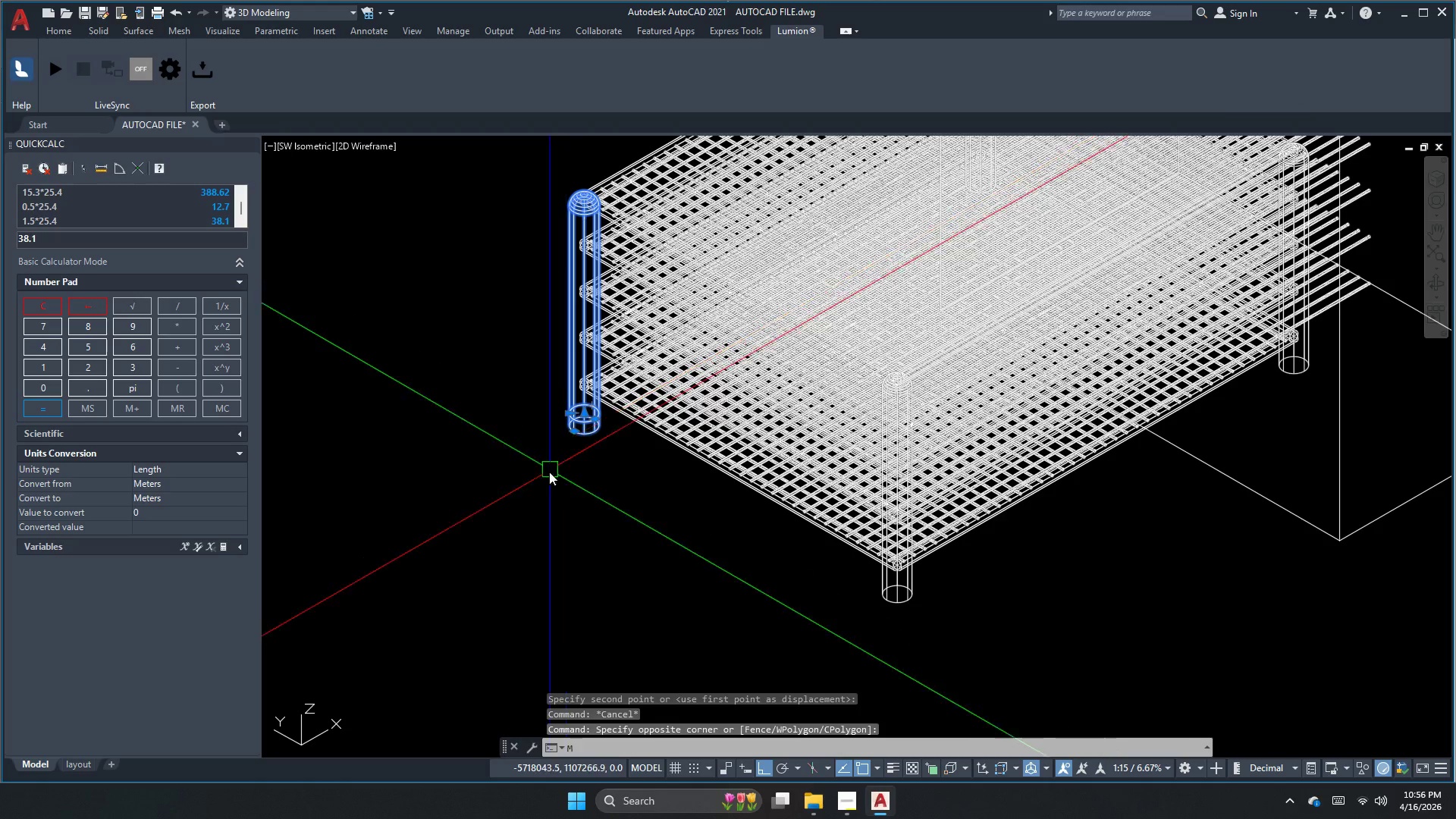 
key(Space)
 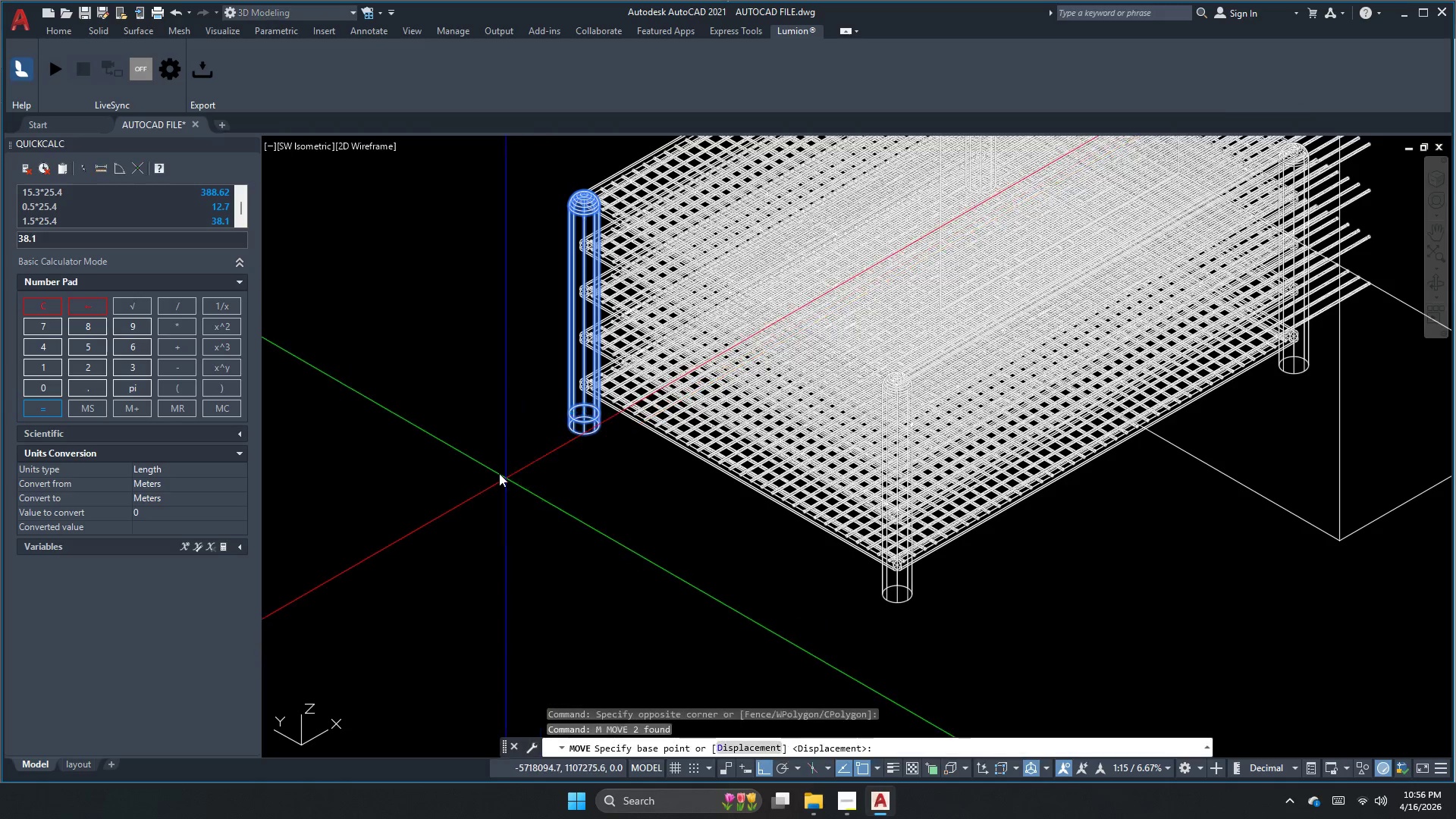 
left_click_drag(start_coordinate=[488, 467], to_coordinate=[487, 460])
 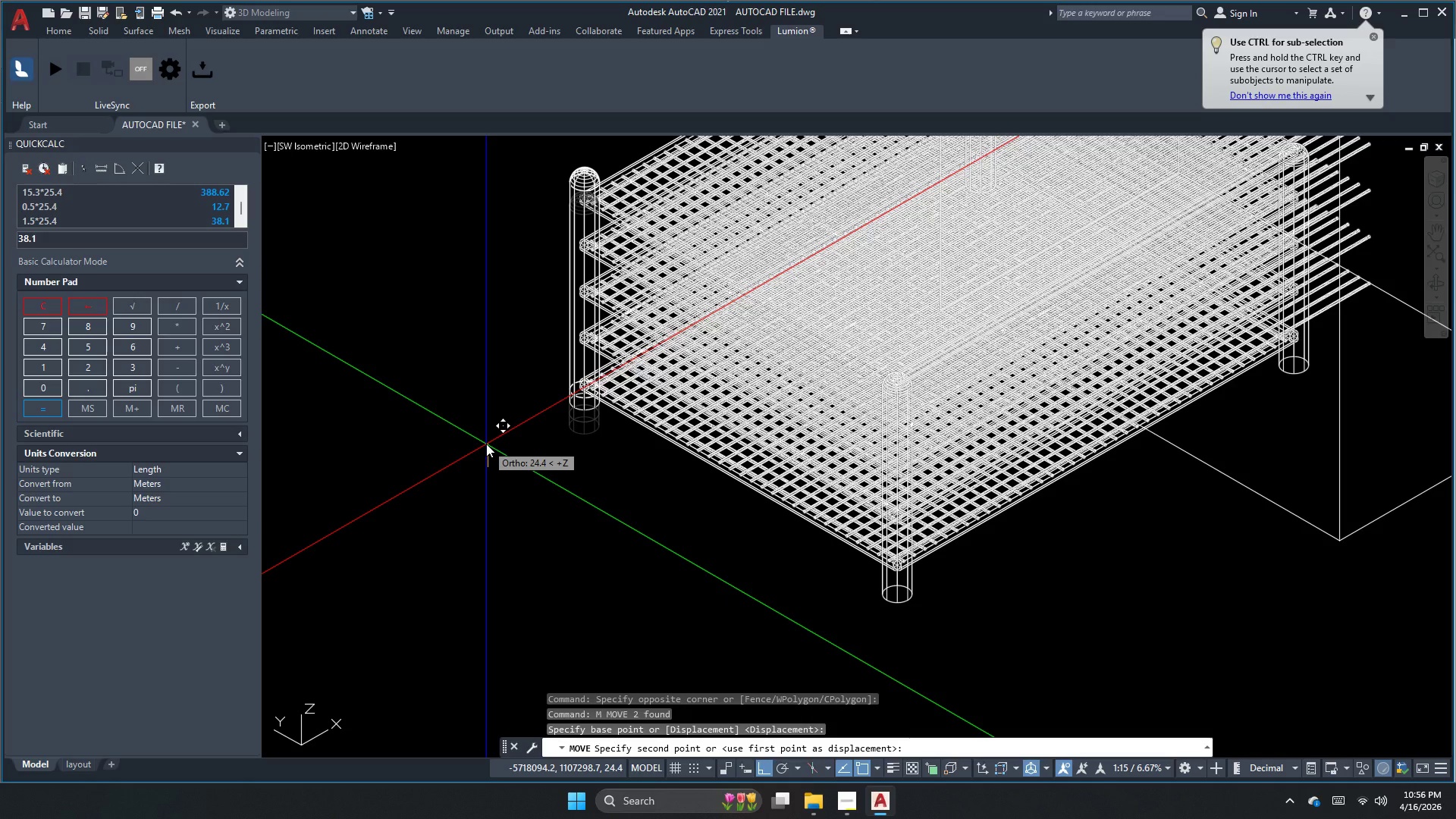 
scroll: coordinate [566, 440], scroll_direction: down, amount: 2.0
 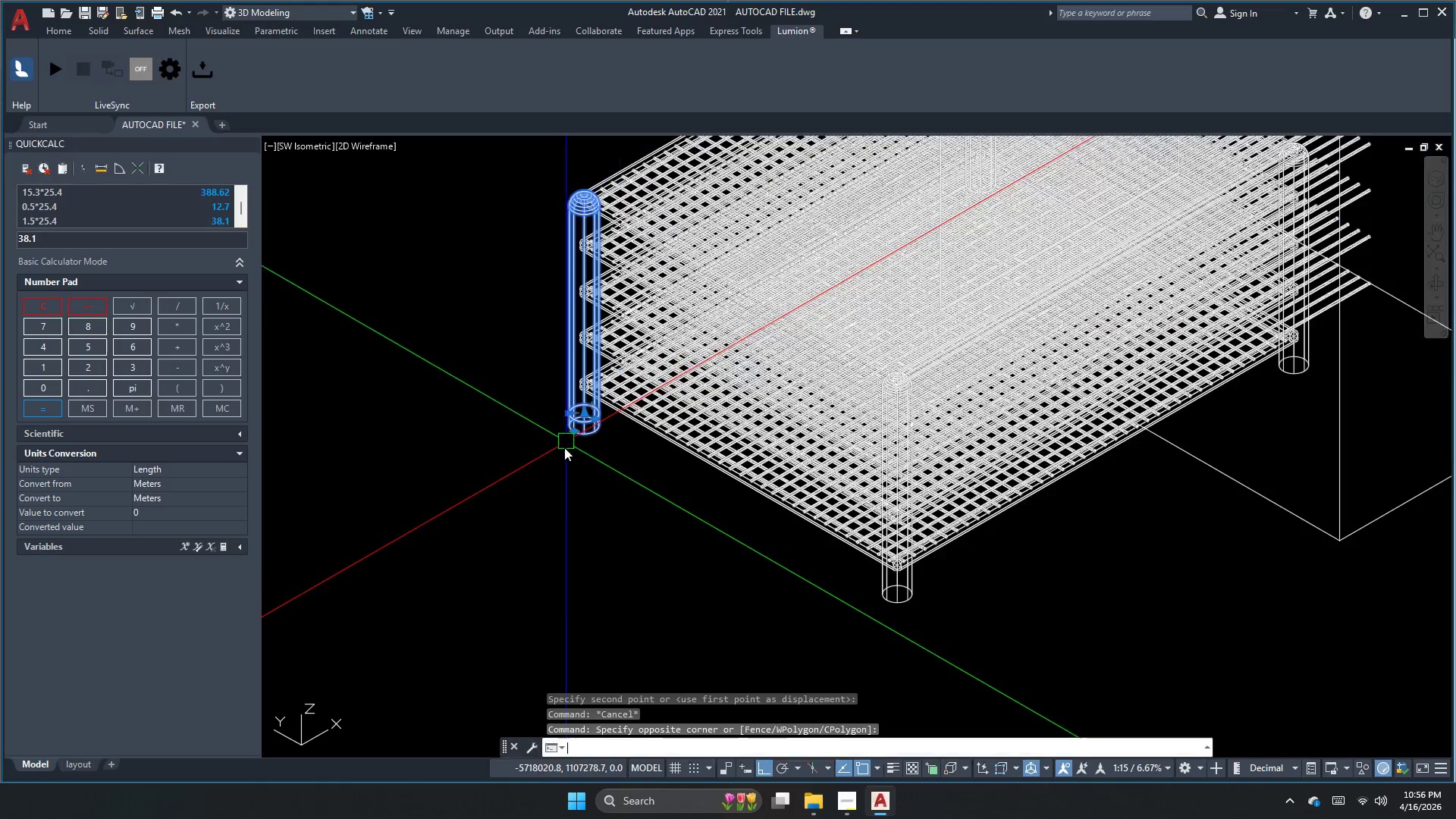 
hold_key(key=Numpad1, duration=0.31)
 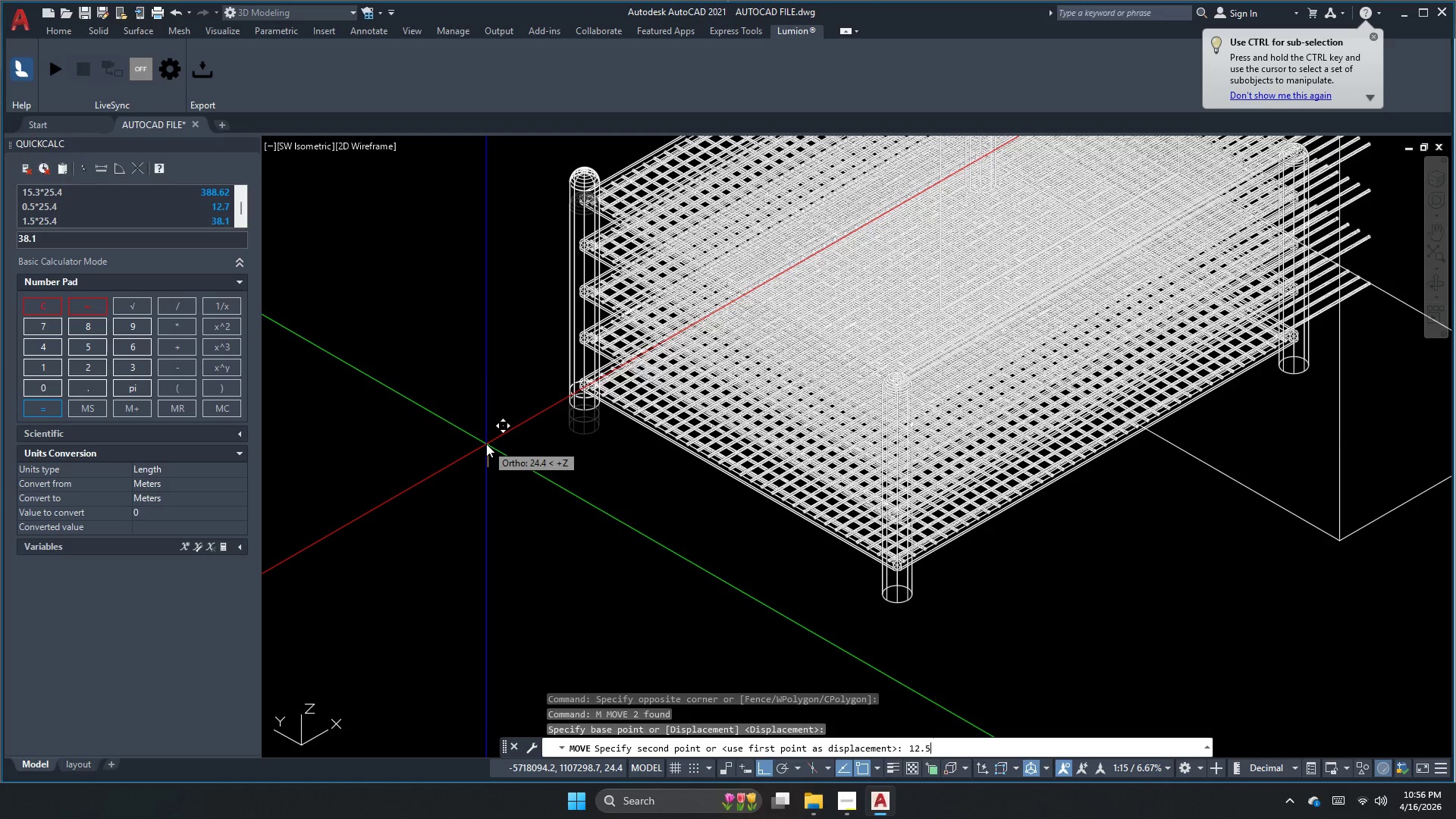 
key(Numpad2)
 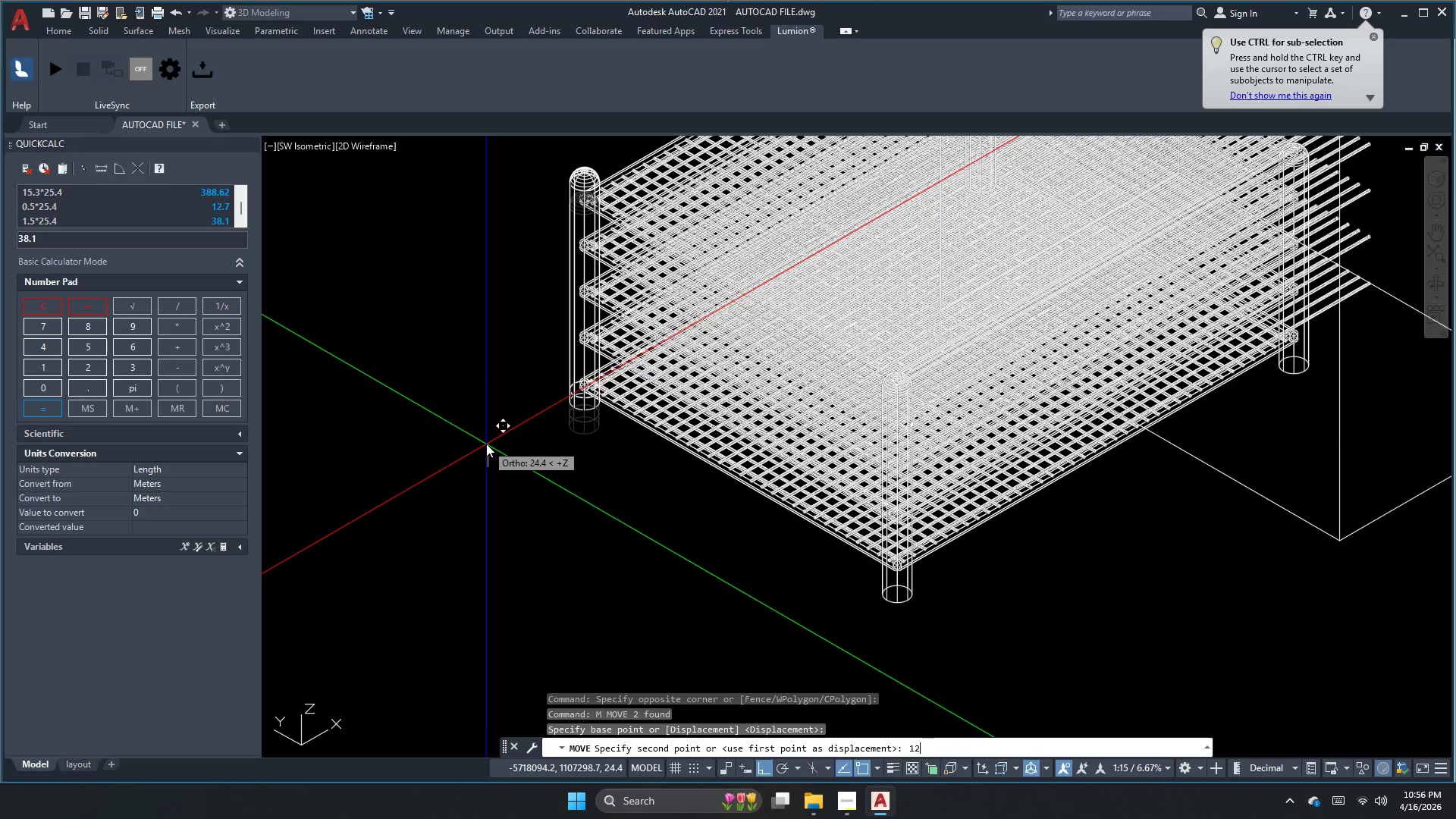 
key(NumpadDecimal)
 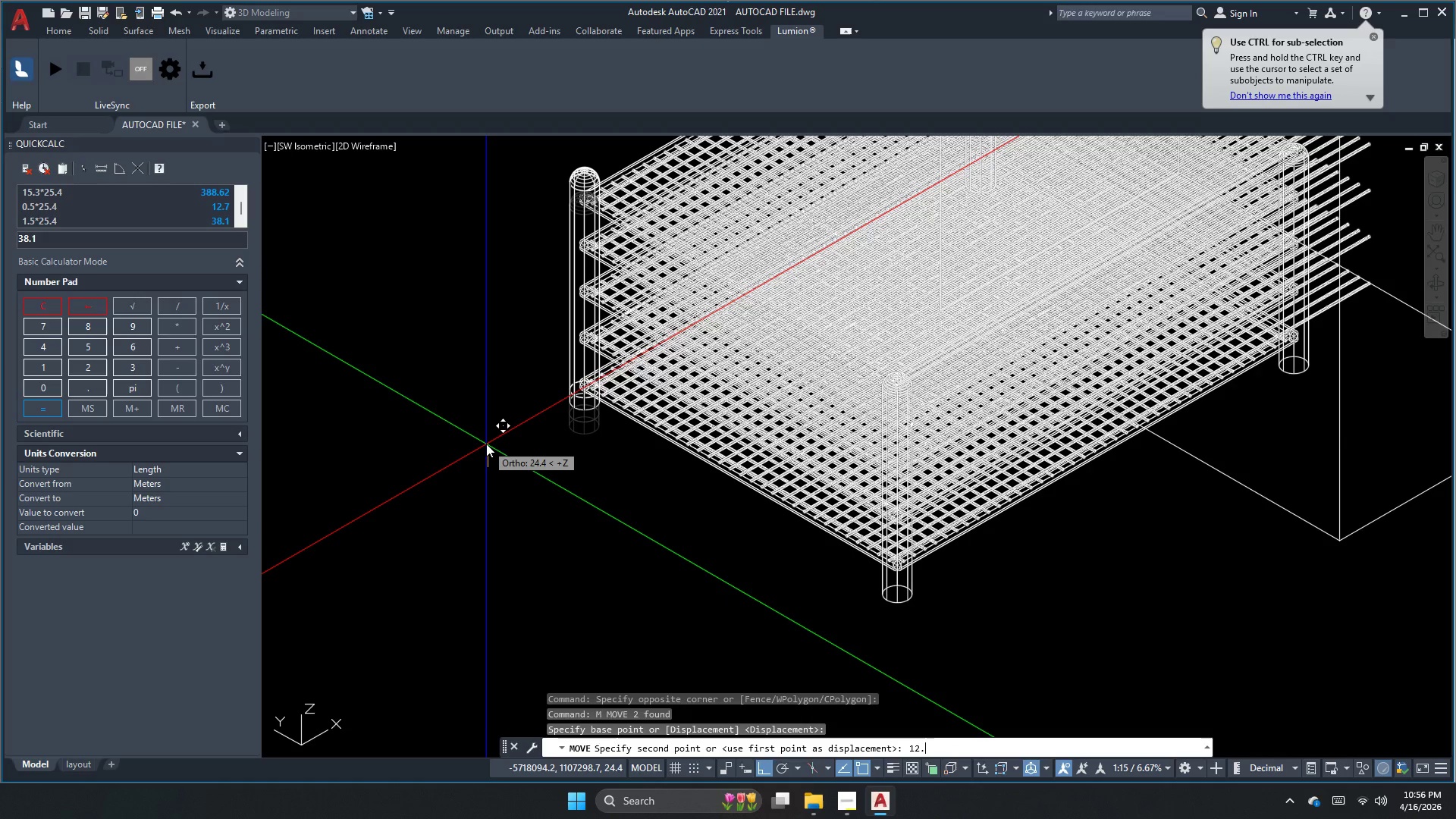 
key(Numpad5)
 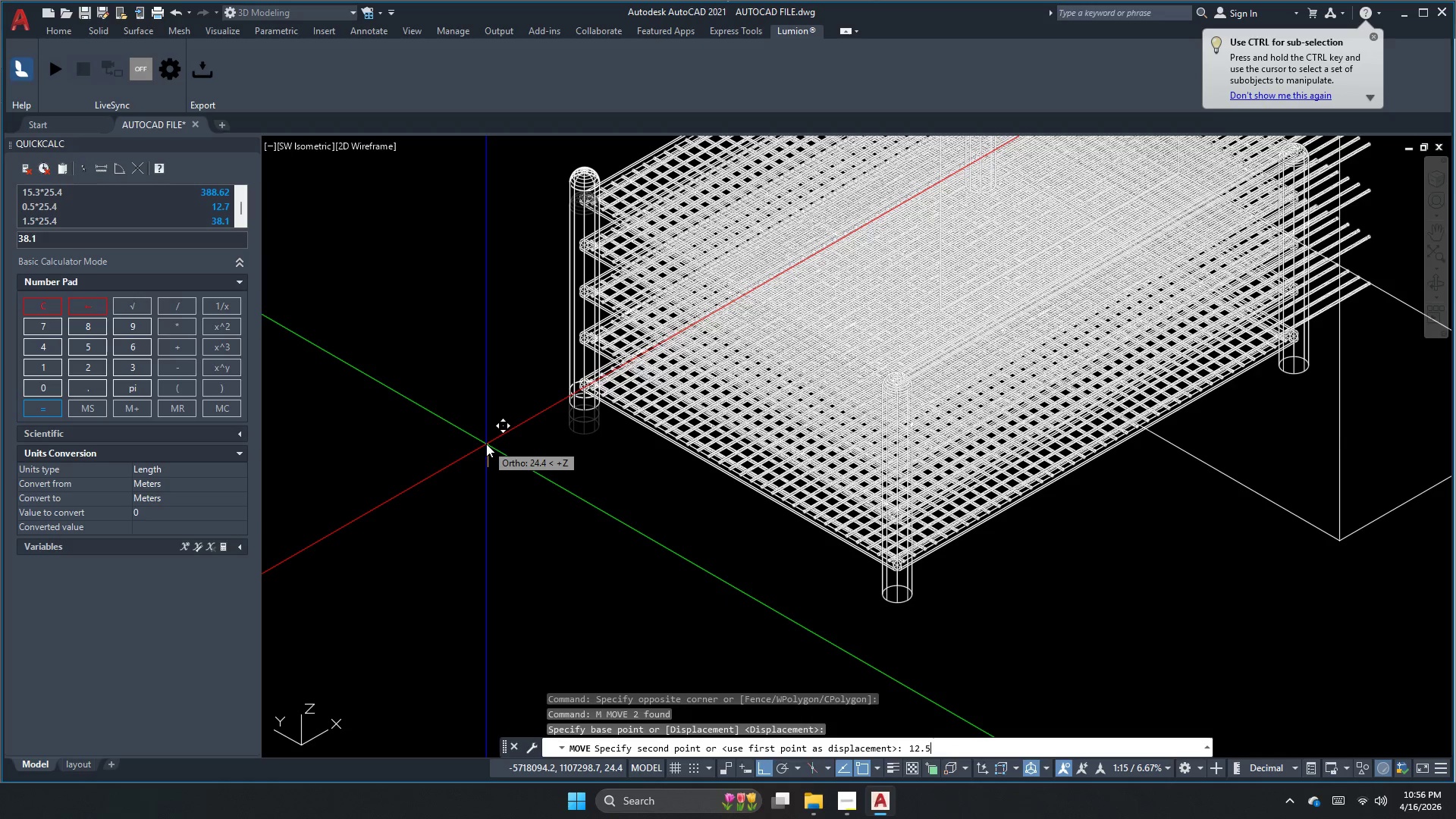 
key(NumpadEnter)
 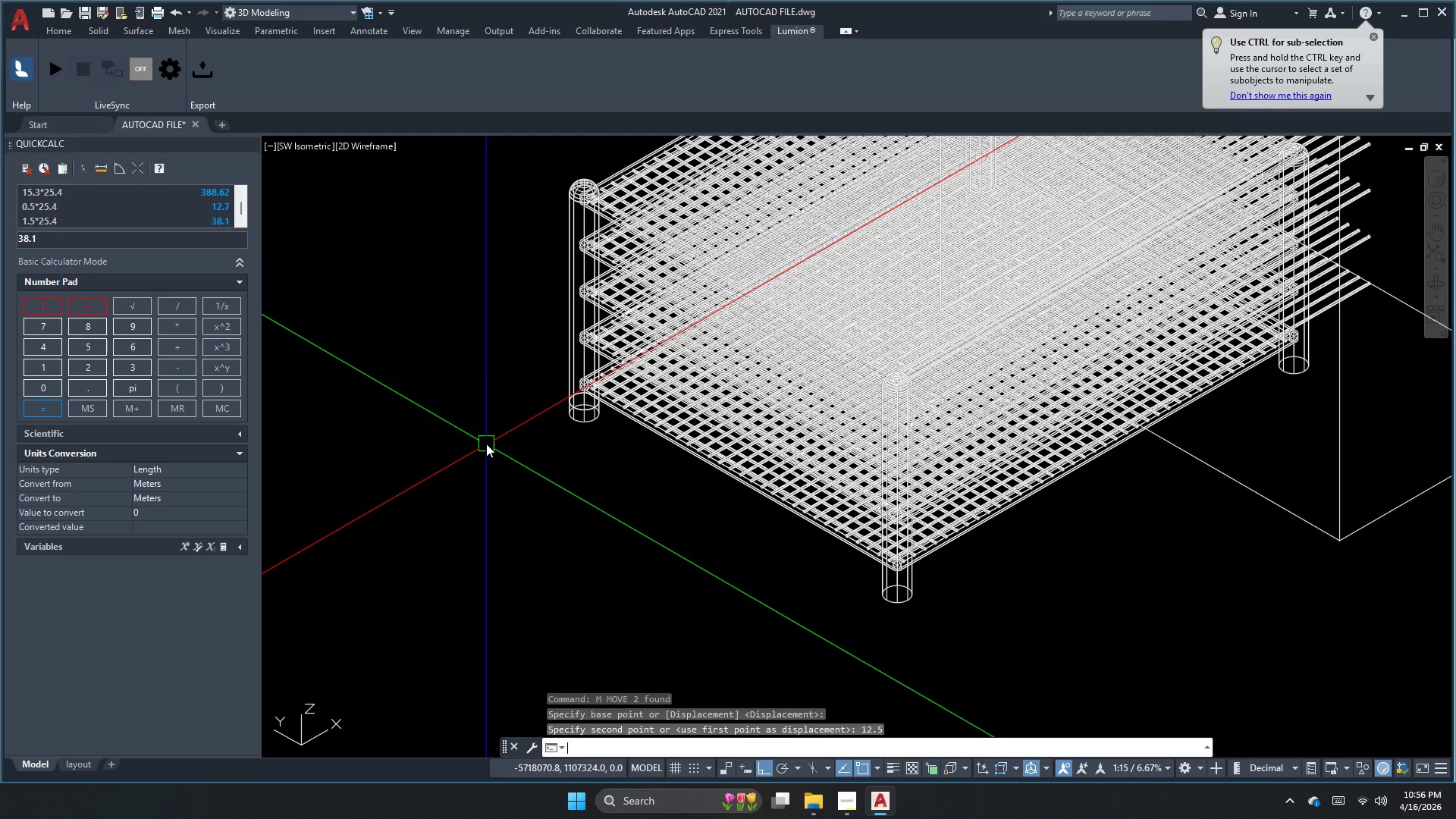 
key(Escape)
 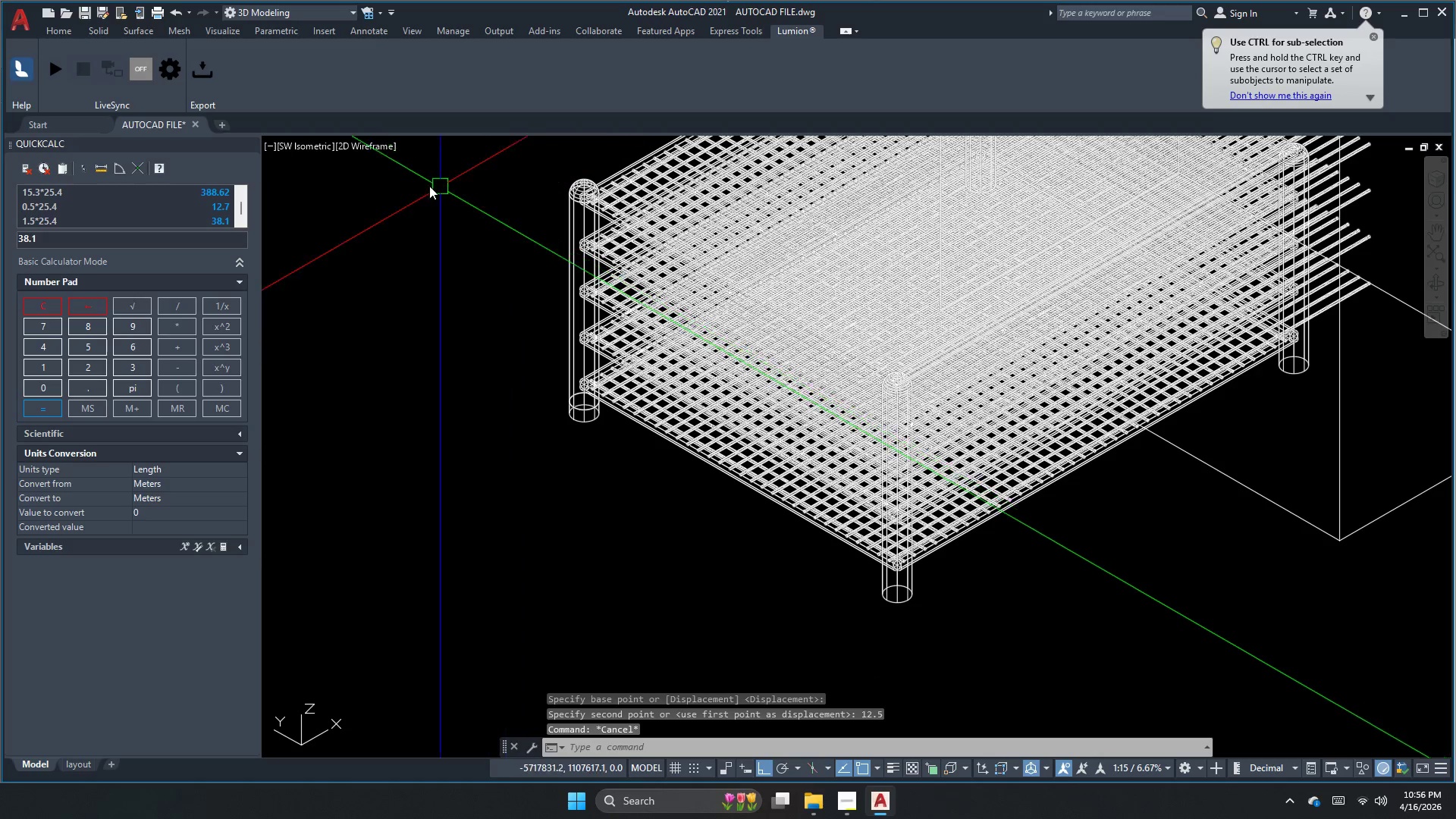 
left_click([381, 147])
 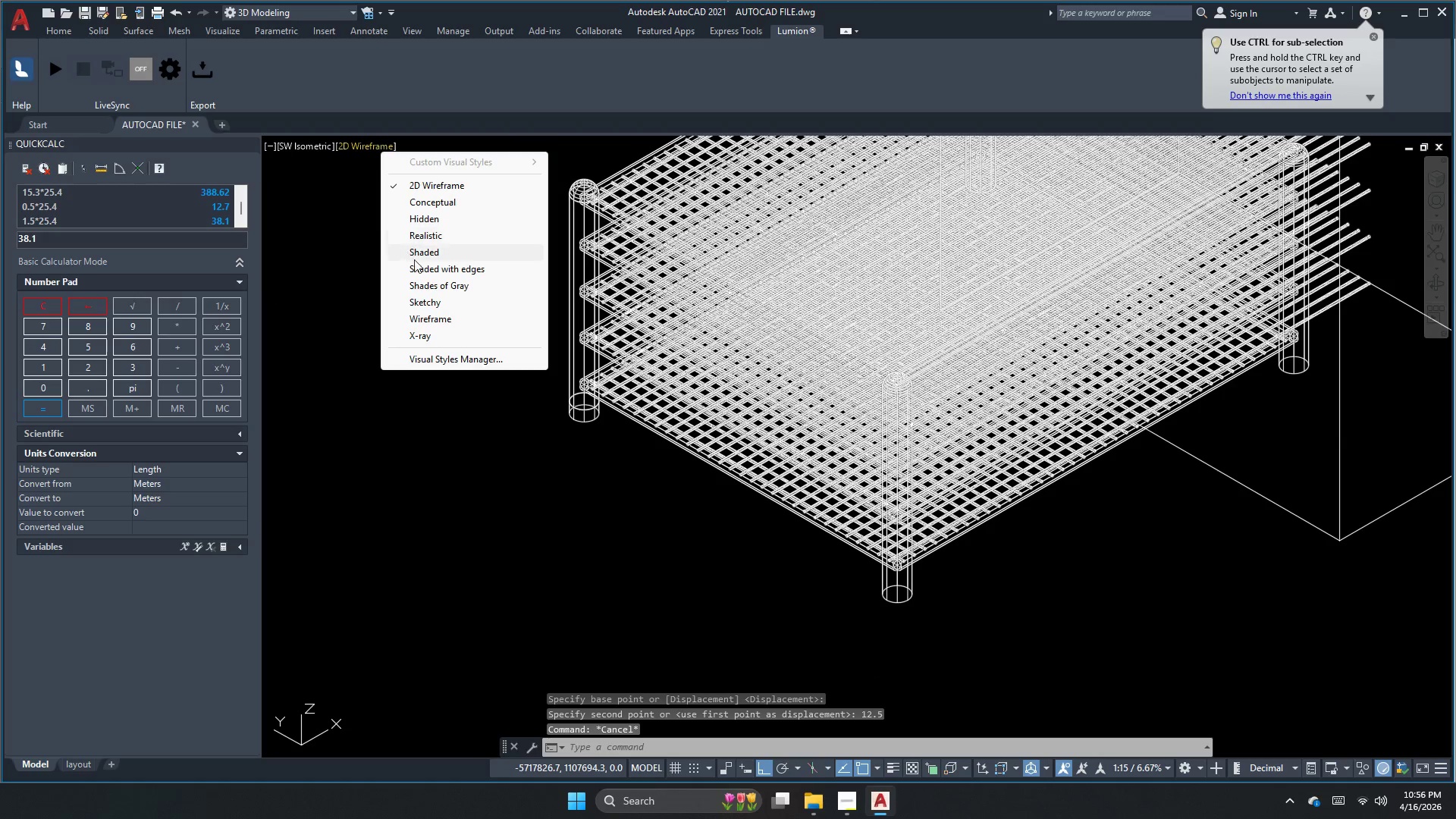 
left_click([427, 288])
 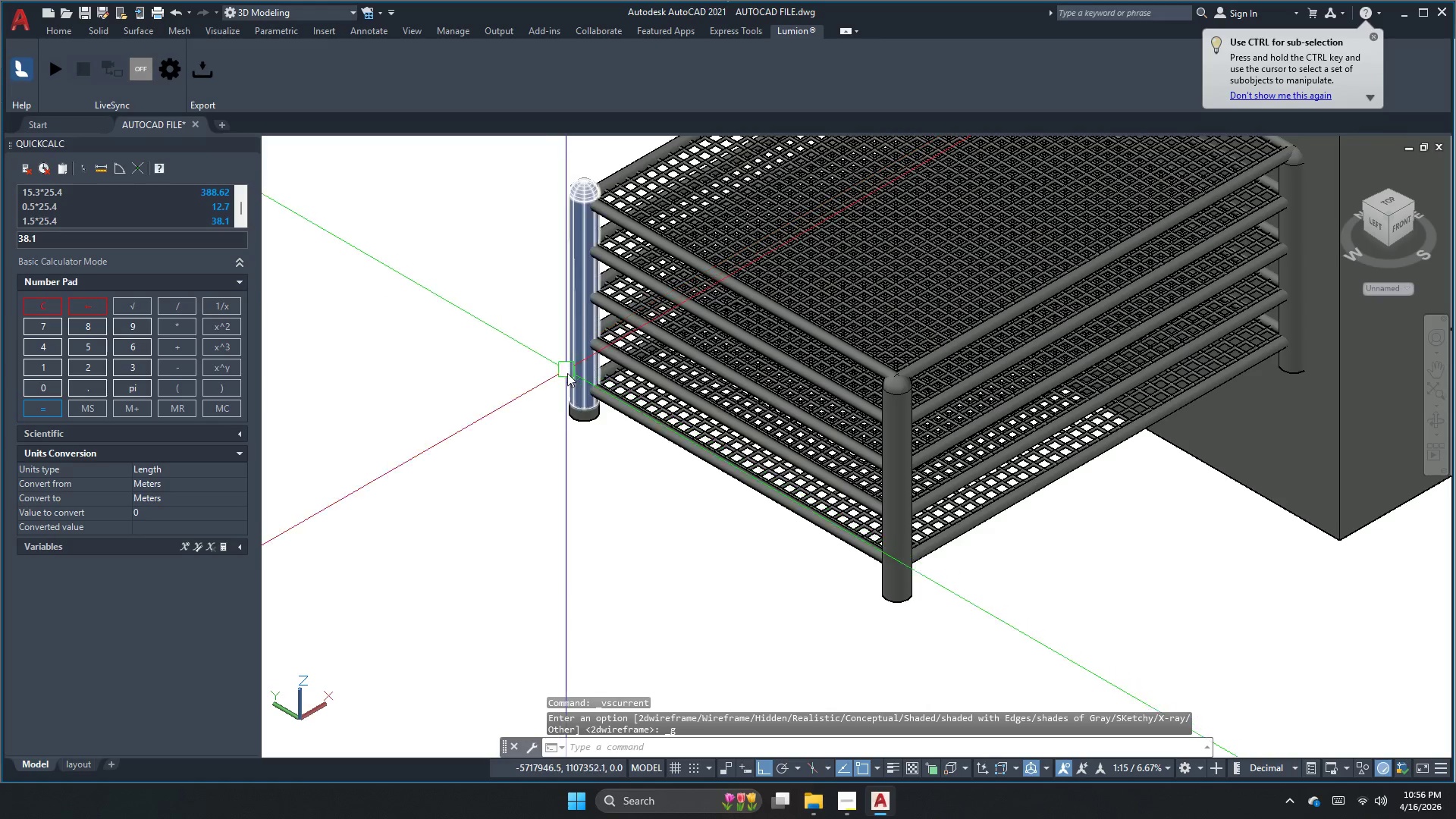 
scroll: coordinate [577, 438], scroll_direction: down, amount: 1.0
 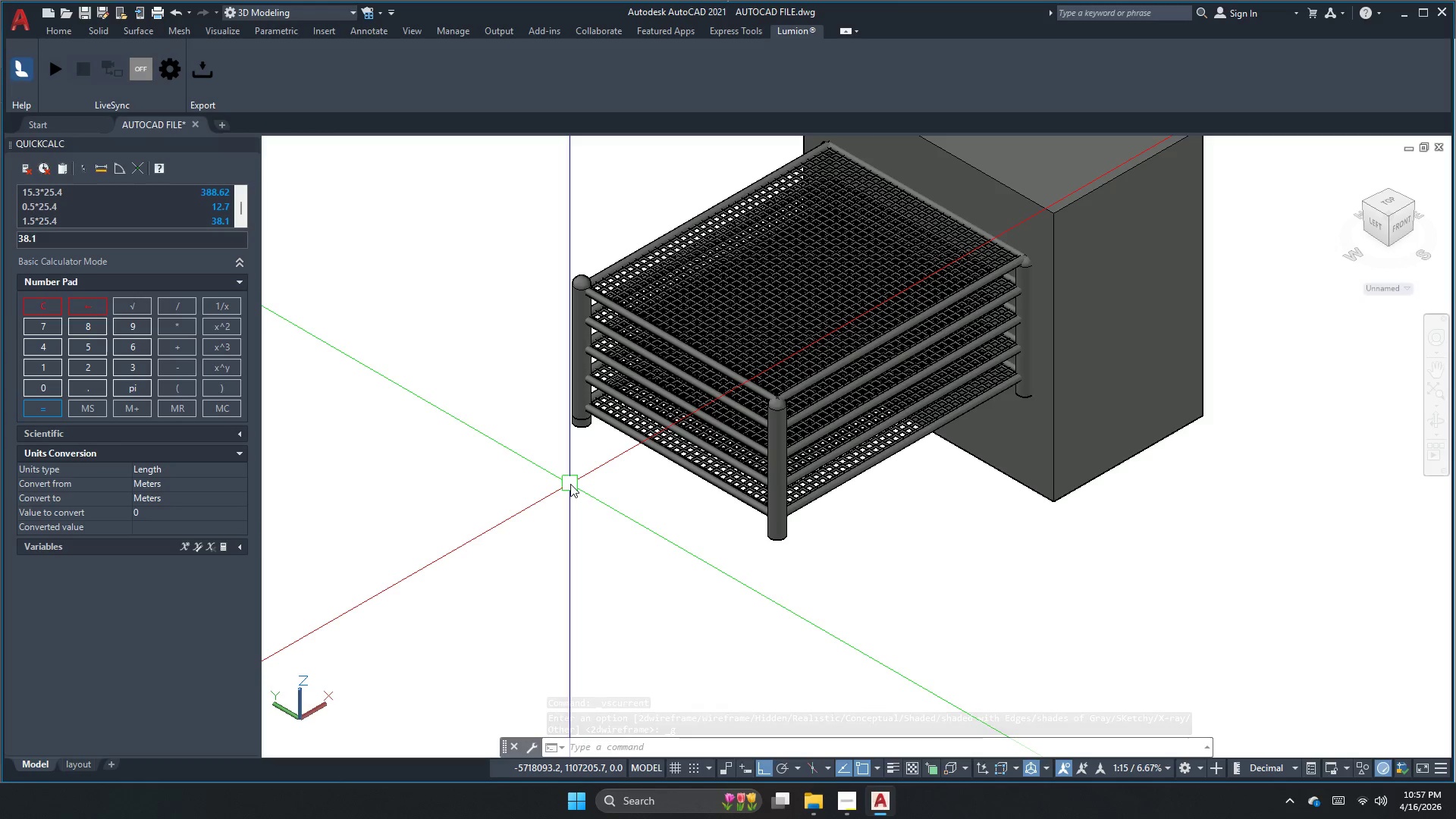 
wait(9.47)
 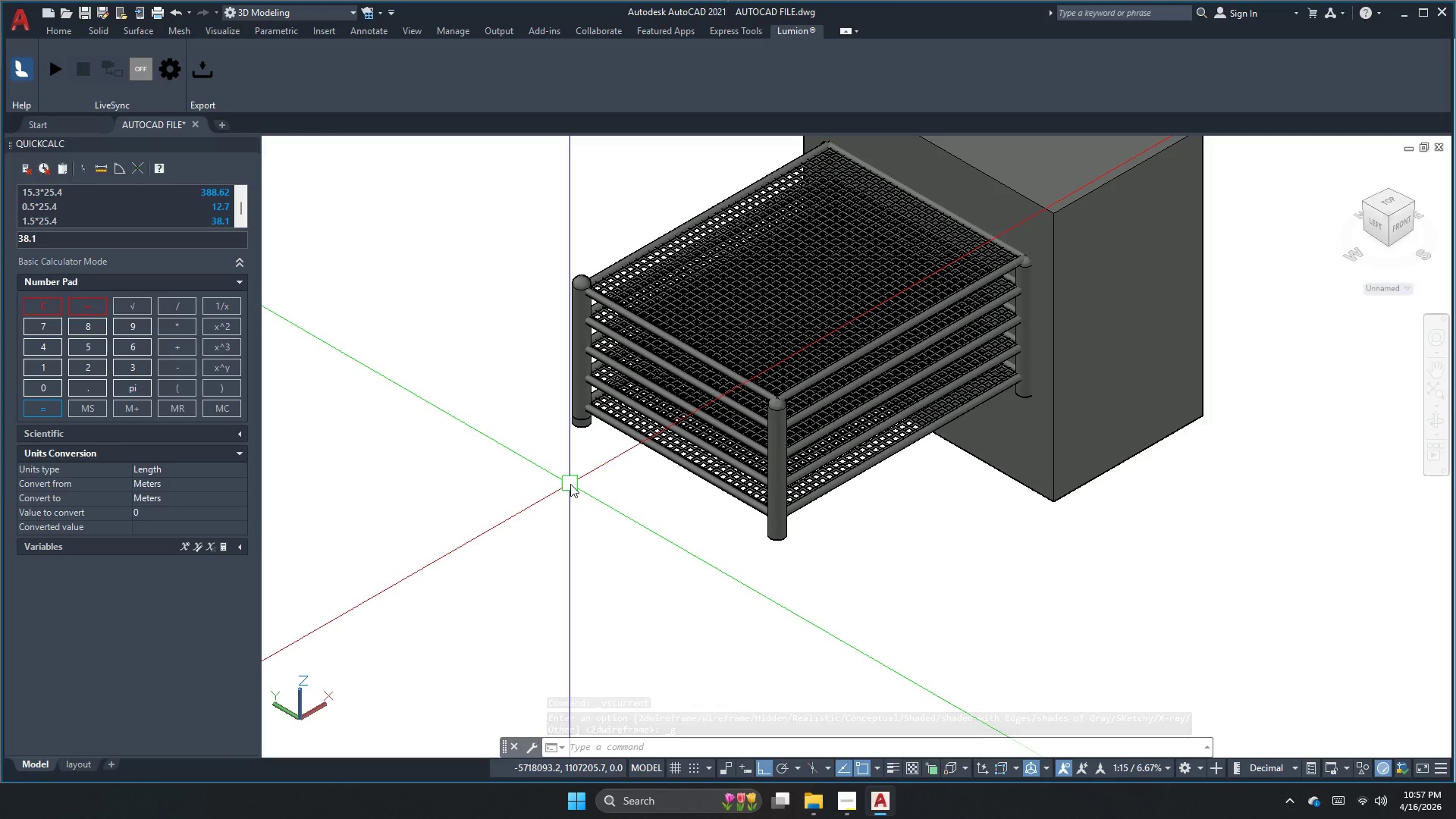 
scroll: coordinate [528, 470], scroll_direction: up, amount: 3.0
 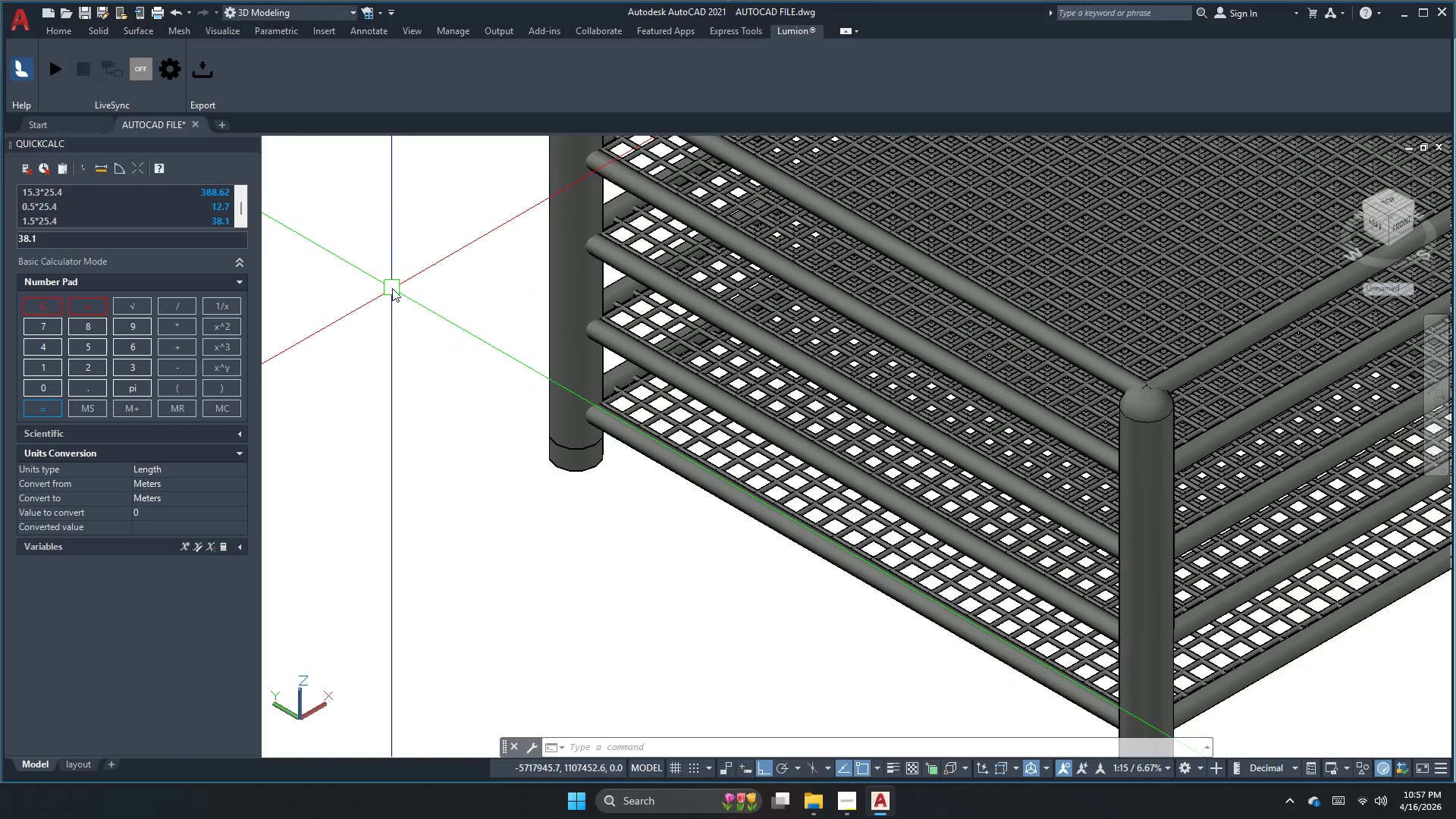 
key(Escape)
 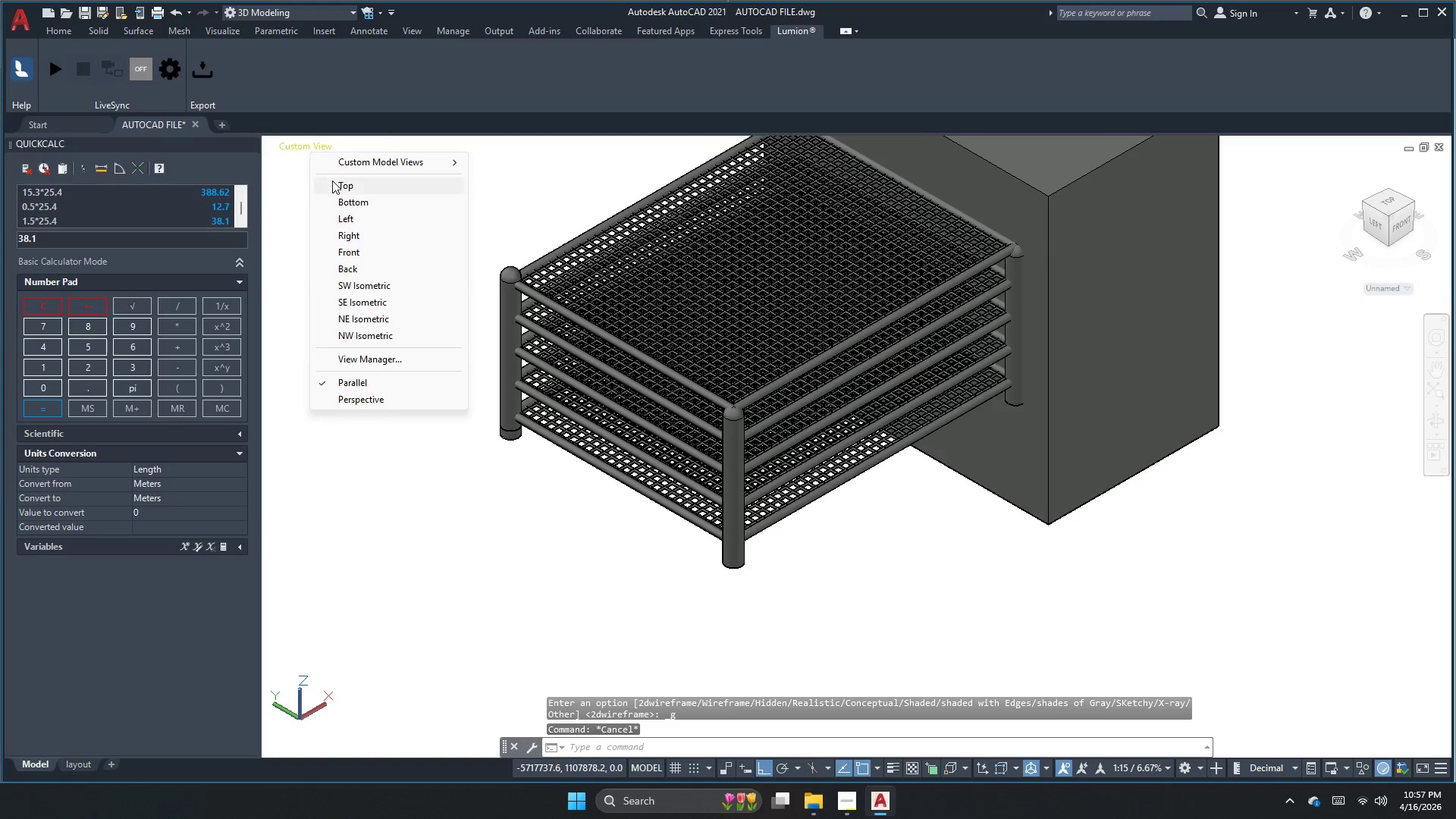 
scroll: coordinate [477, 429], scroll_direction: down, amount: 2.0
 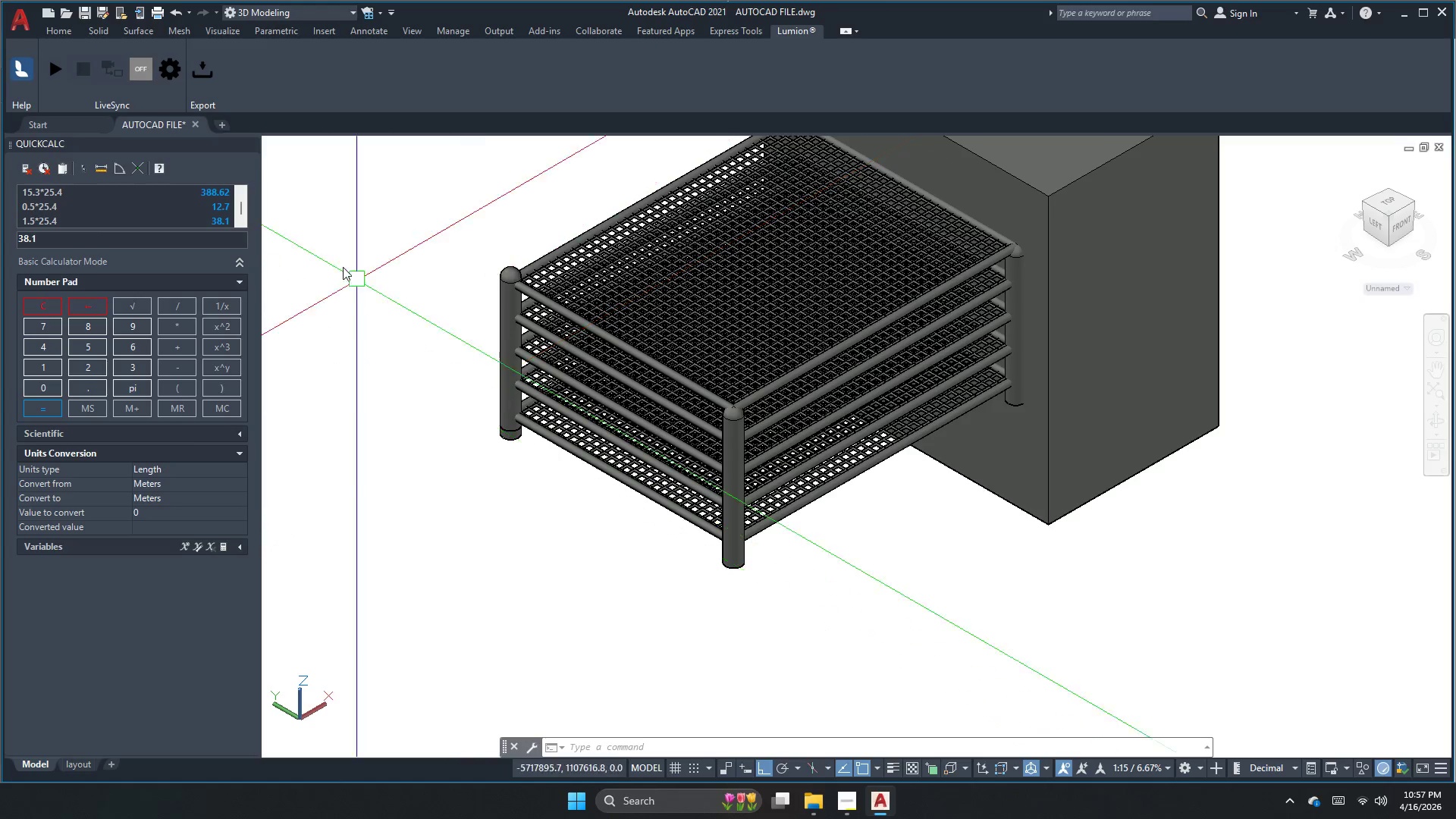 
left_click([340, 189])
 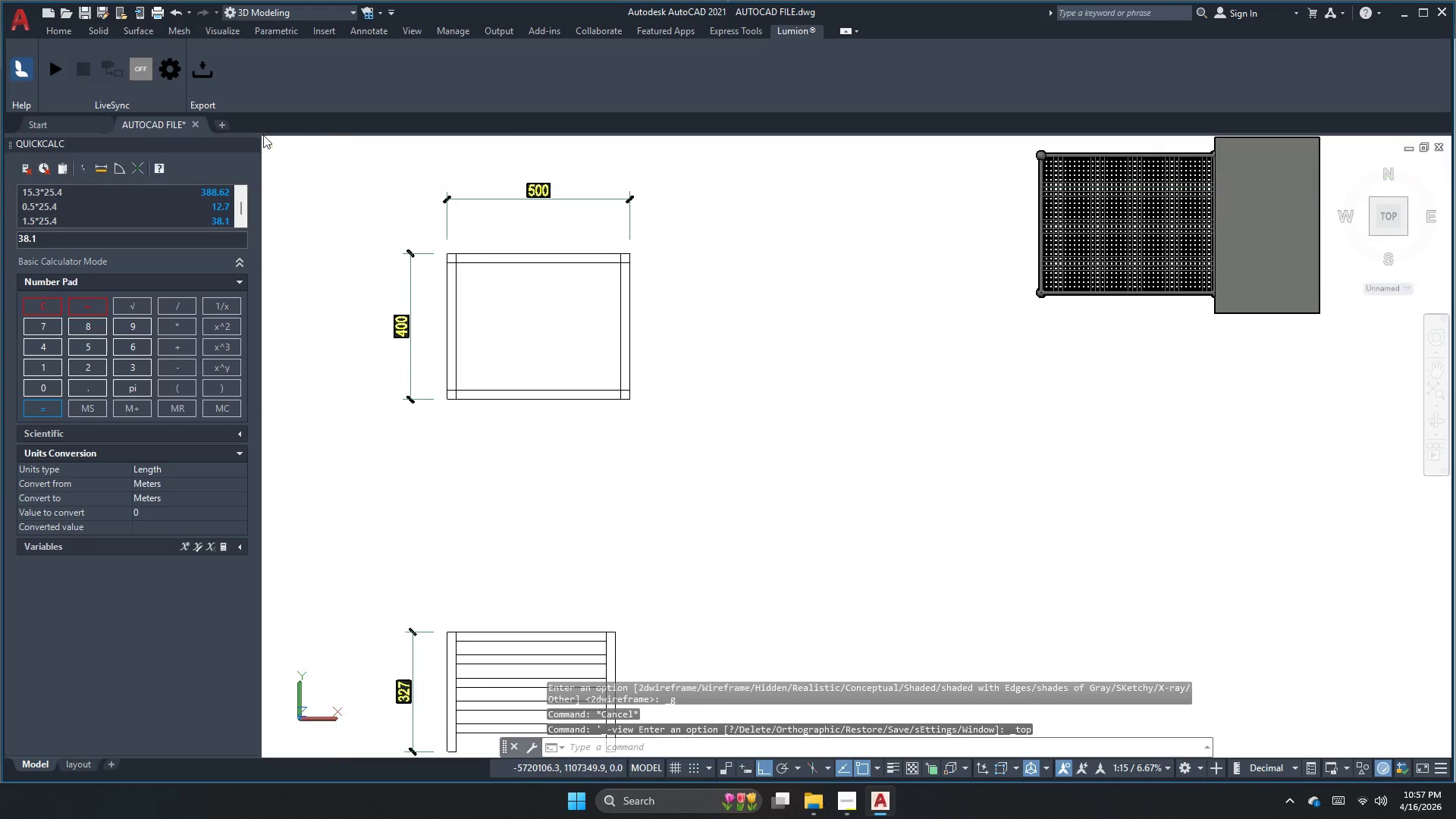 
left_click([293, 149])
 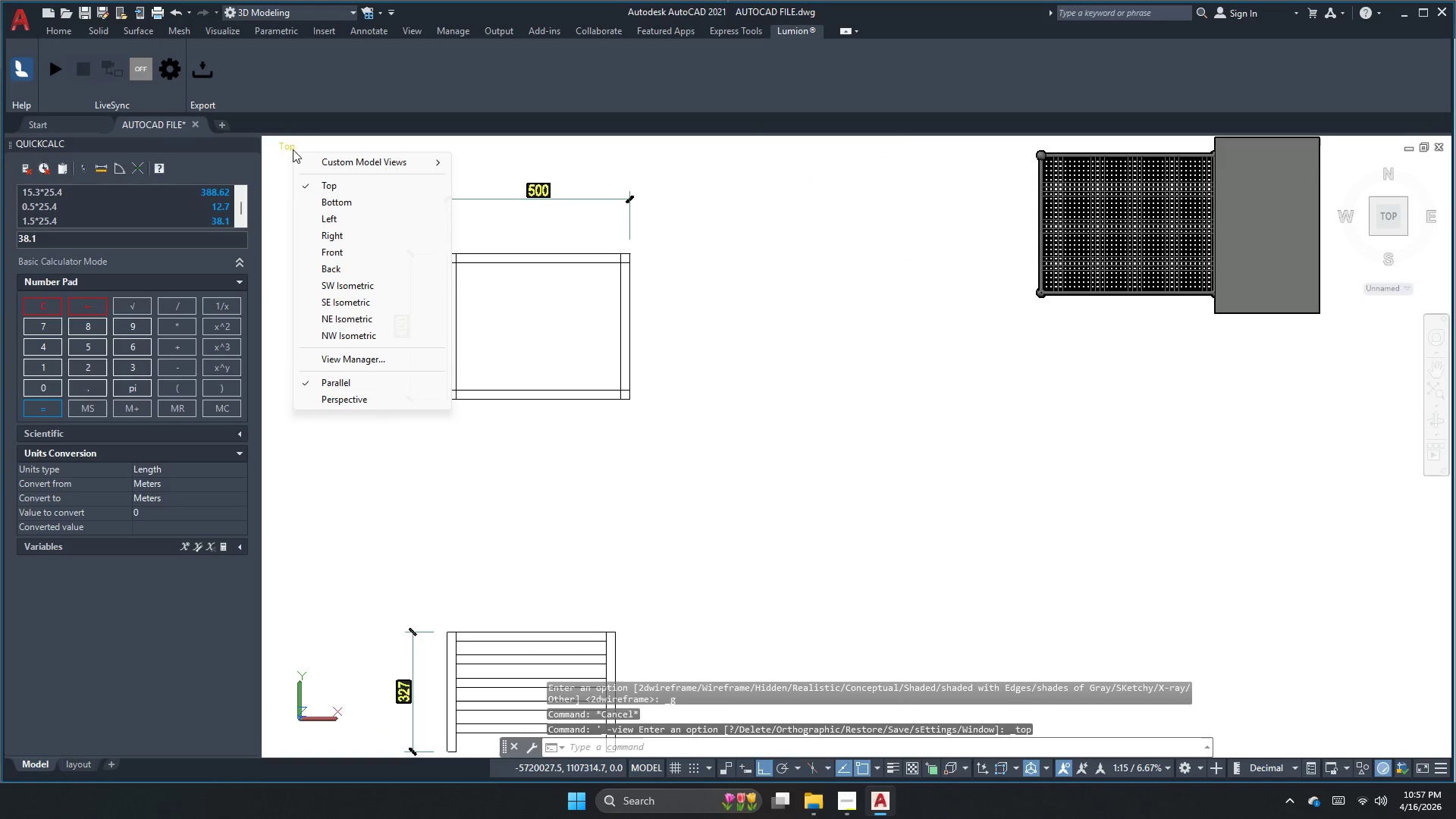 
key(Escape)
 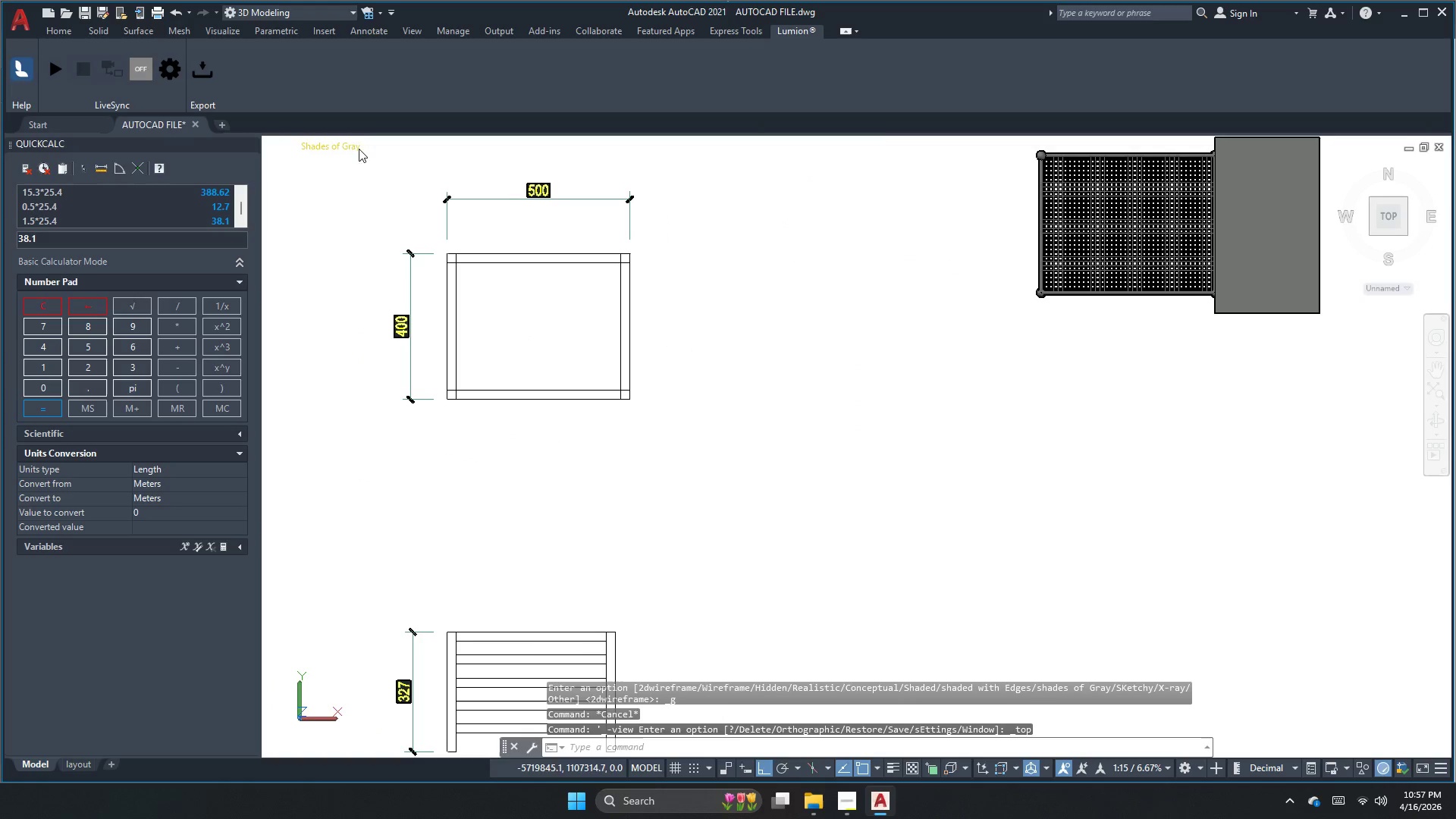 
left_click([350, 147])
 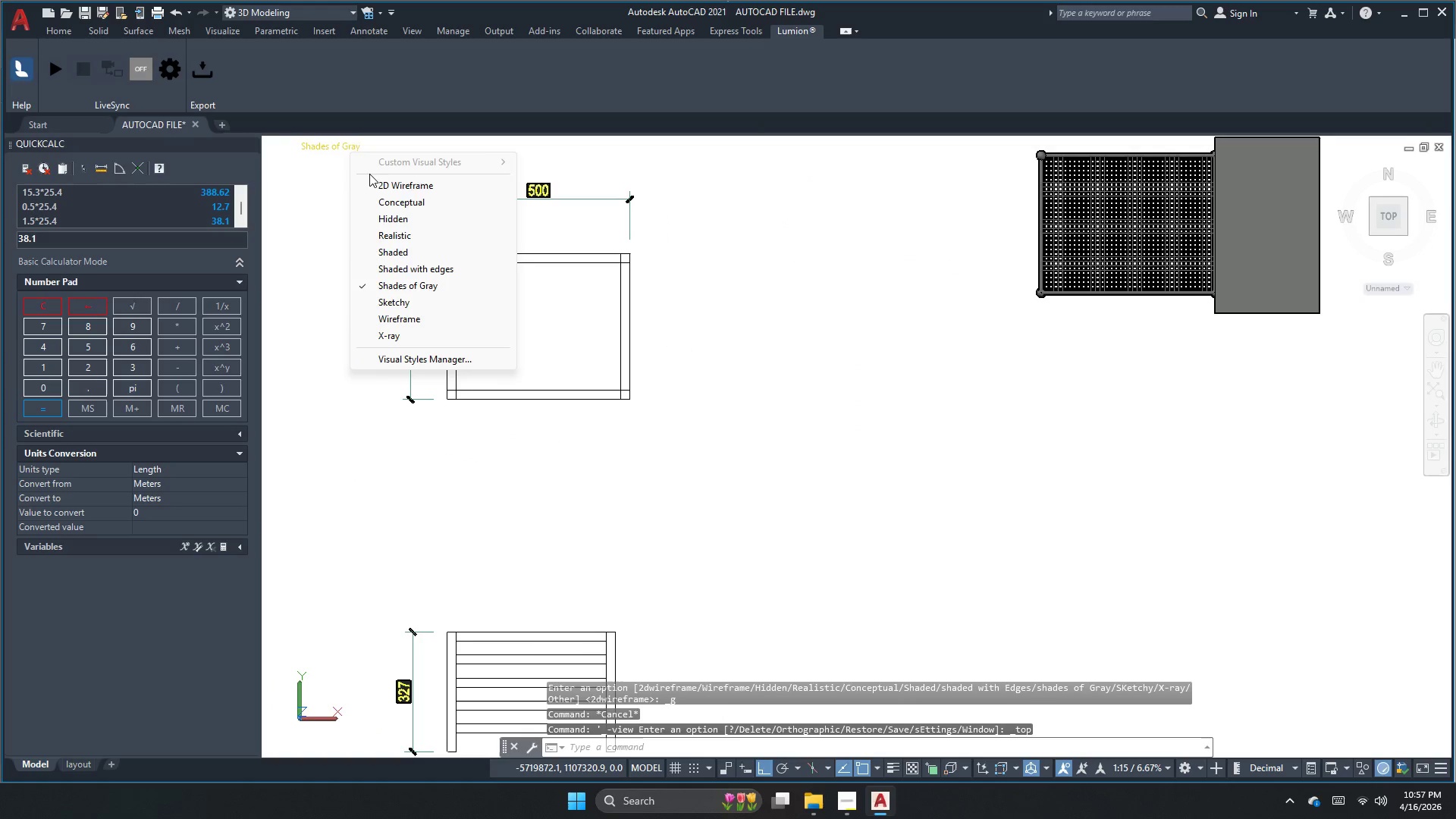 
left_click([377, 183])
 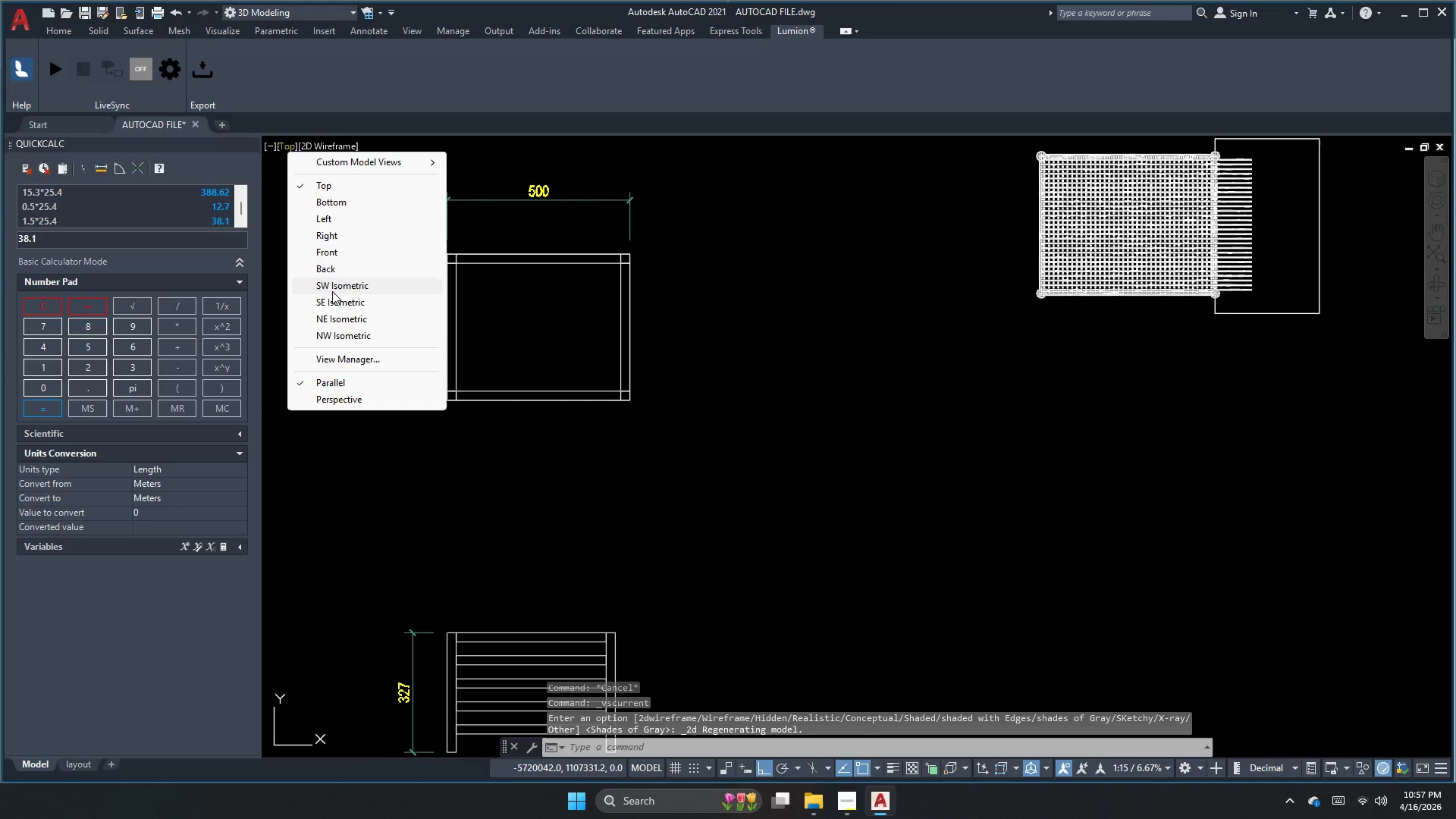 
left_click([330, 254])
 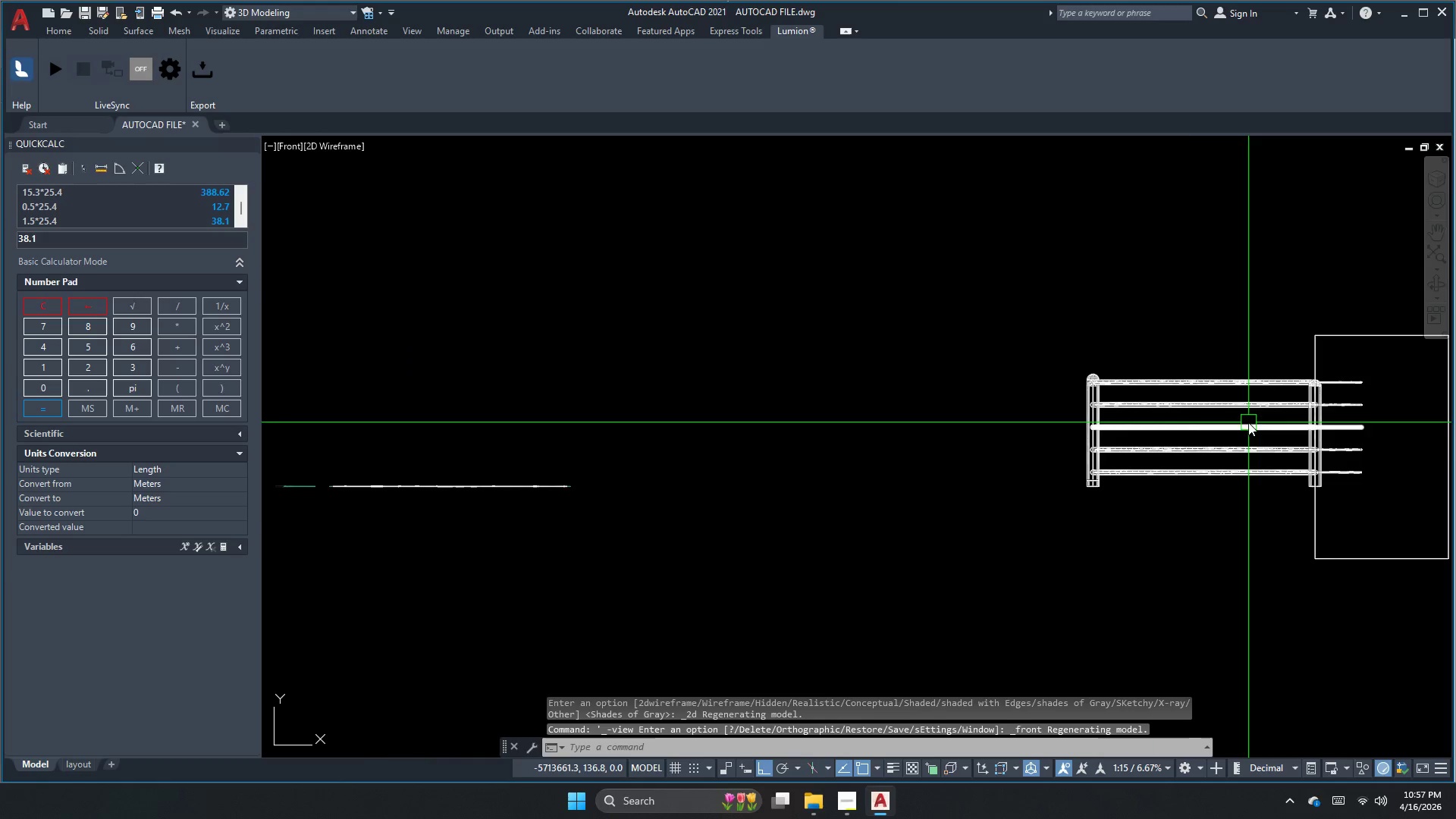 
key(Escape)
 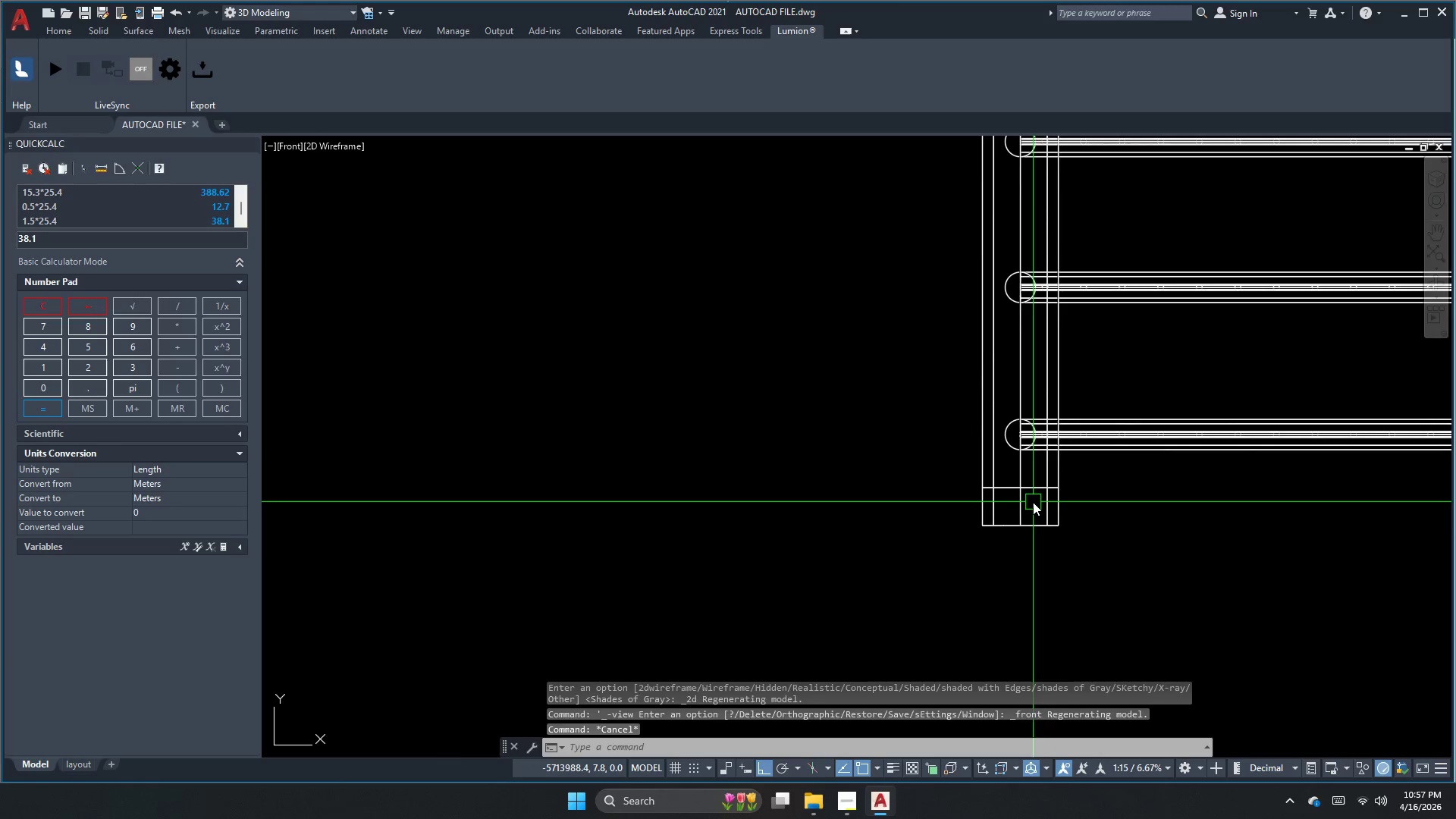 
key(Escape)
 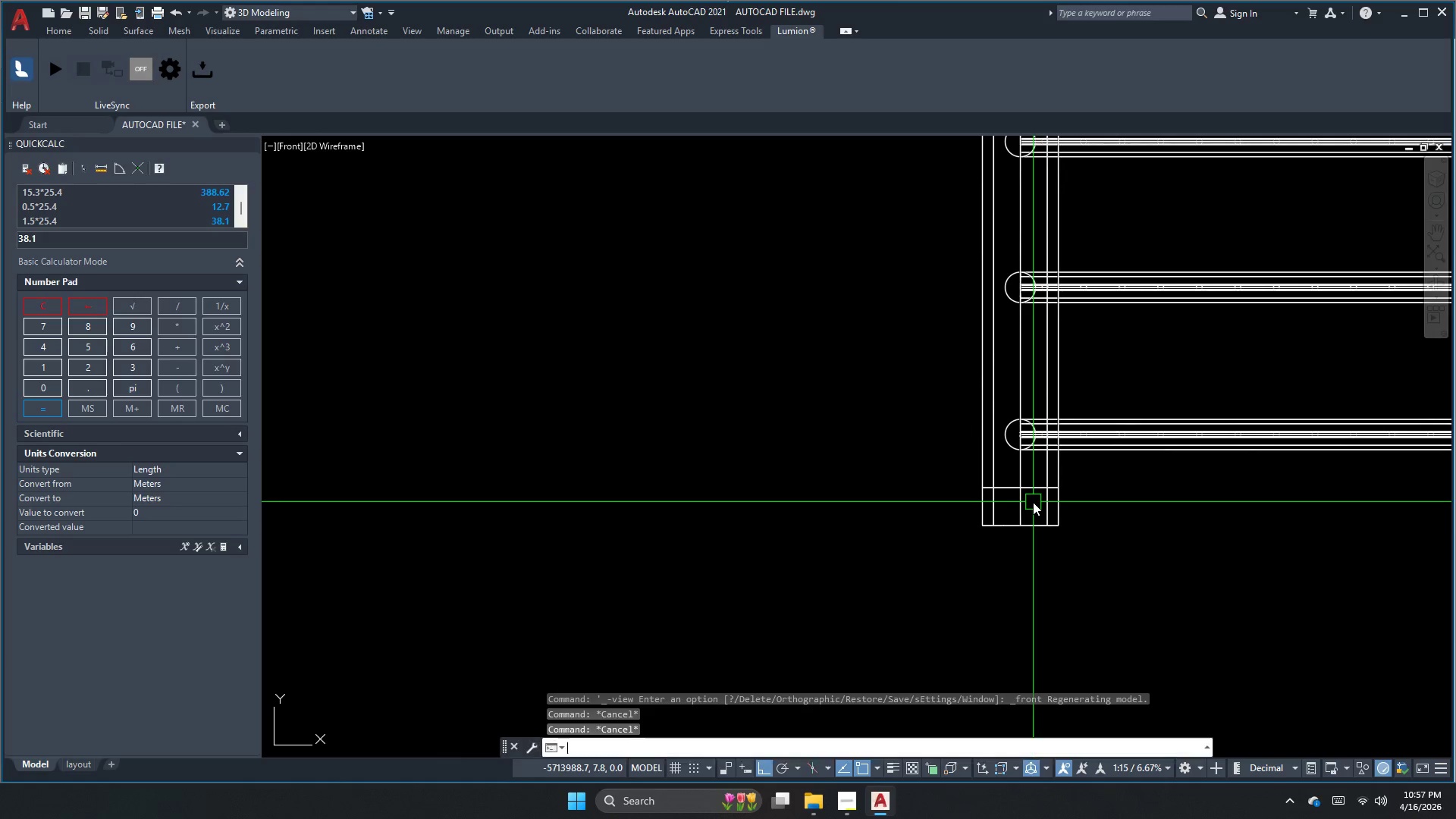 
scroll: coordinate [1046, 495], scroll_direction: up, amount: 4.0
 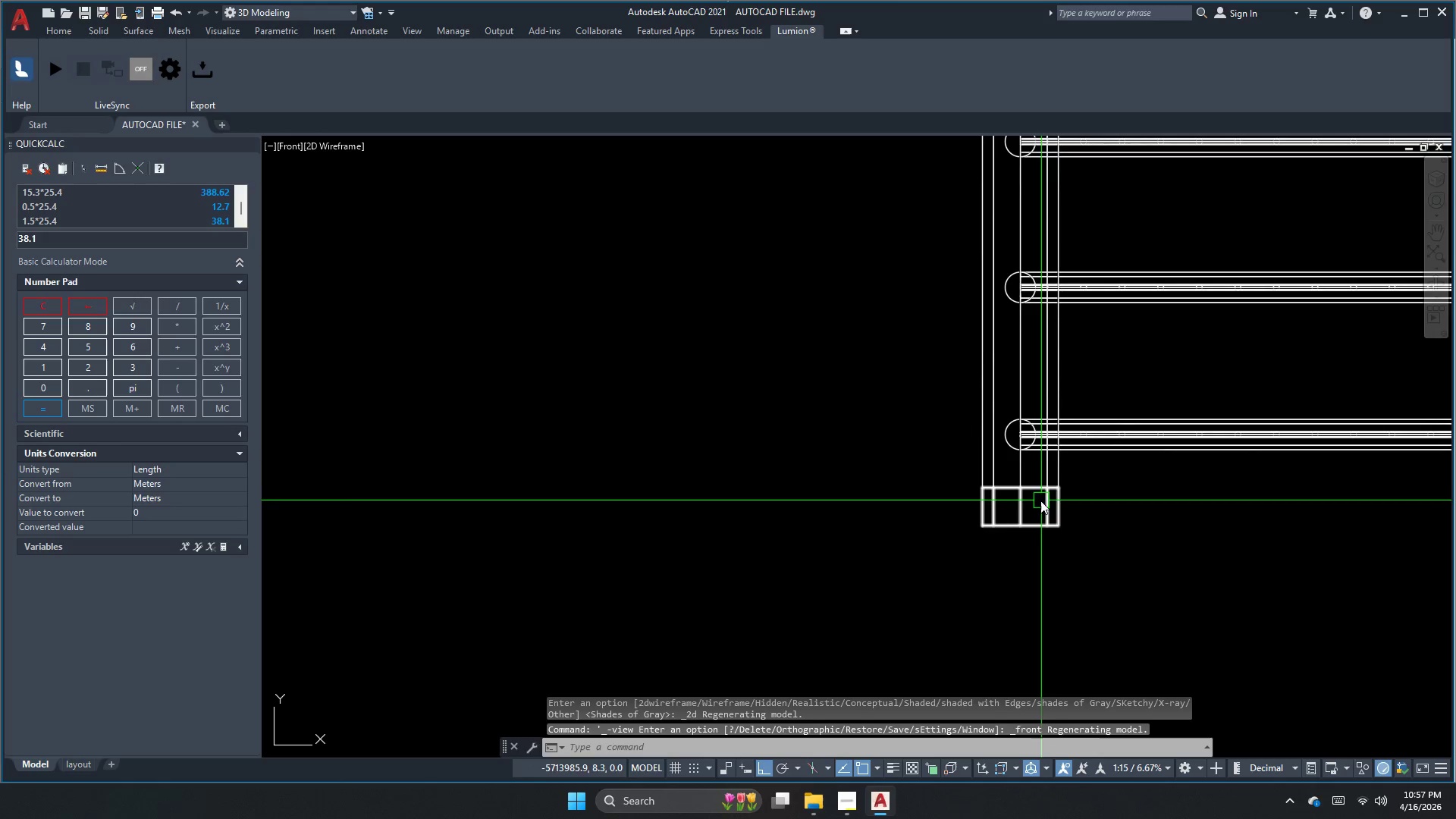 
type(dli )
 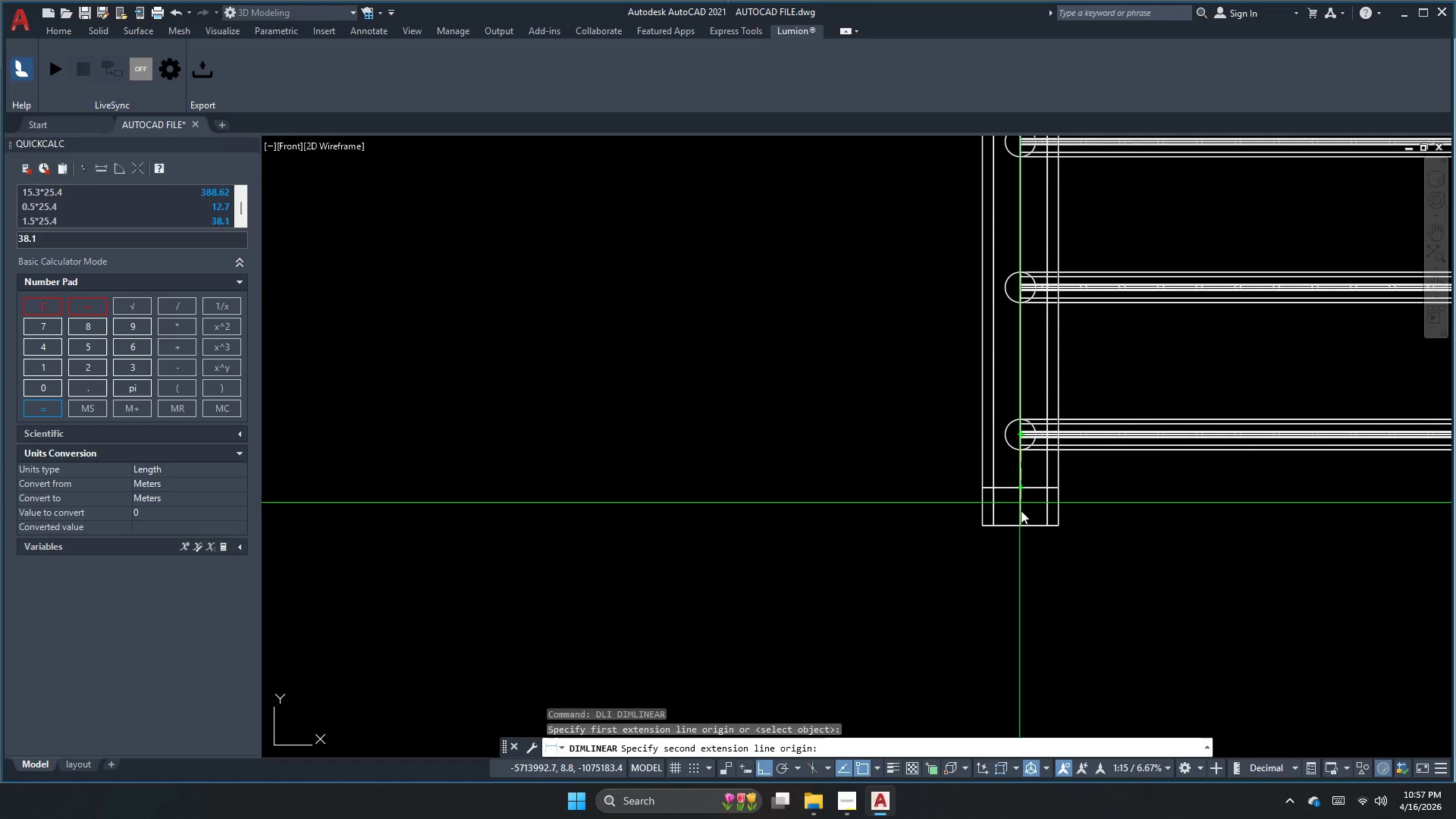 
left_click([1024, 524])
 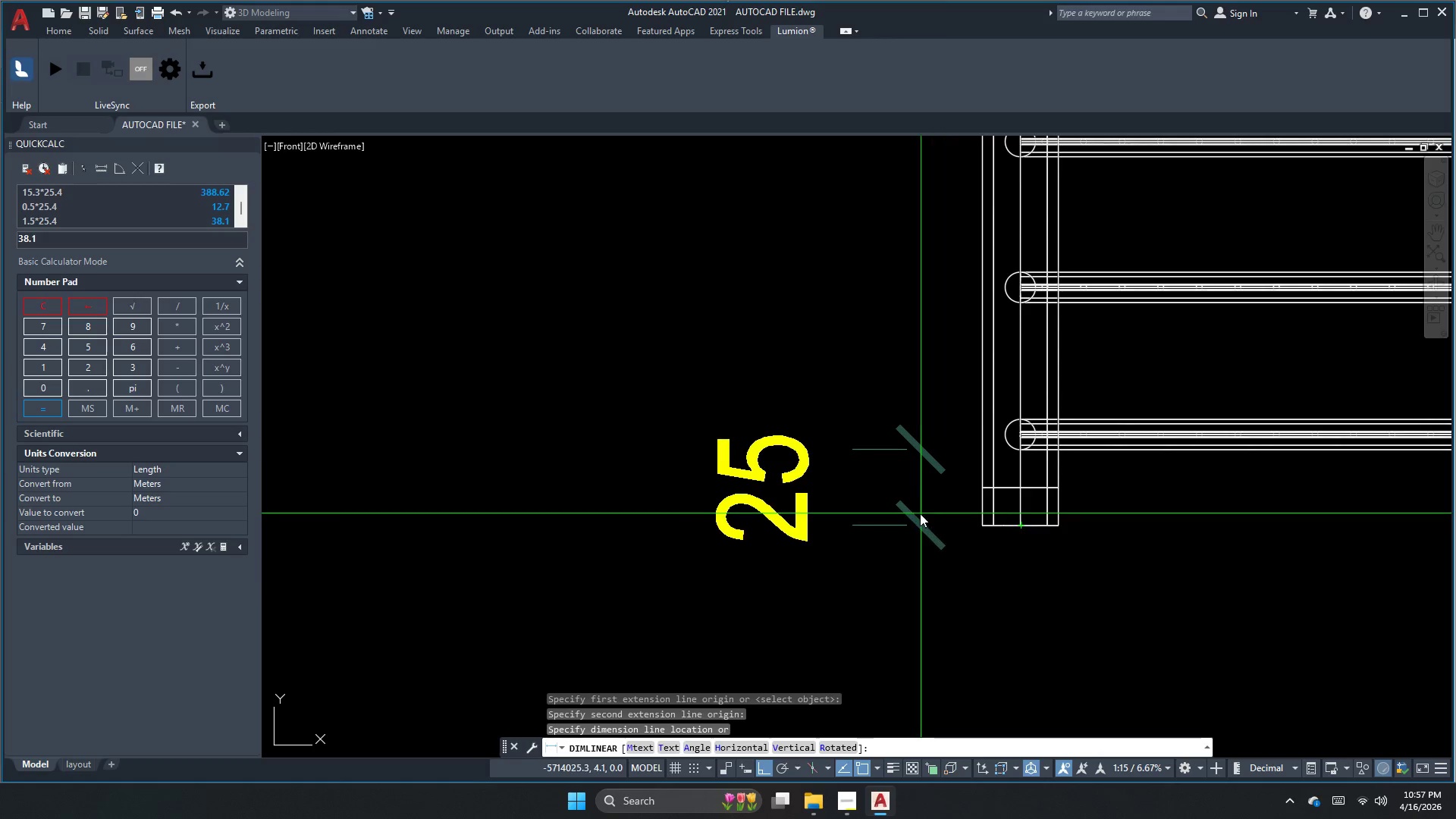 
key(Escape)
 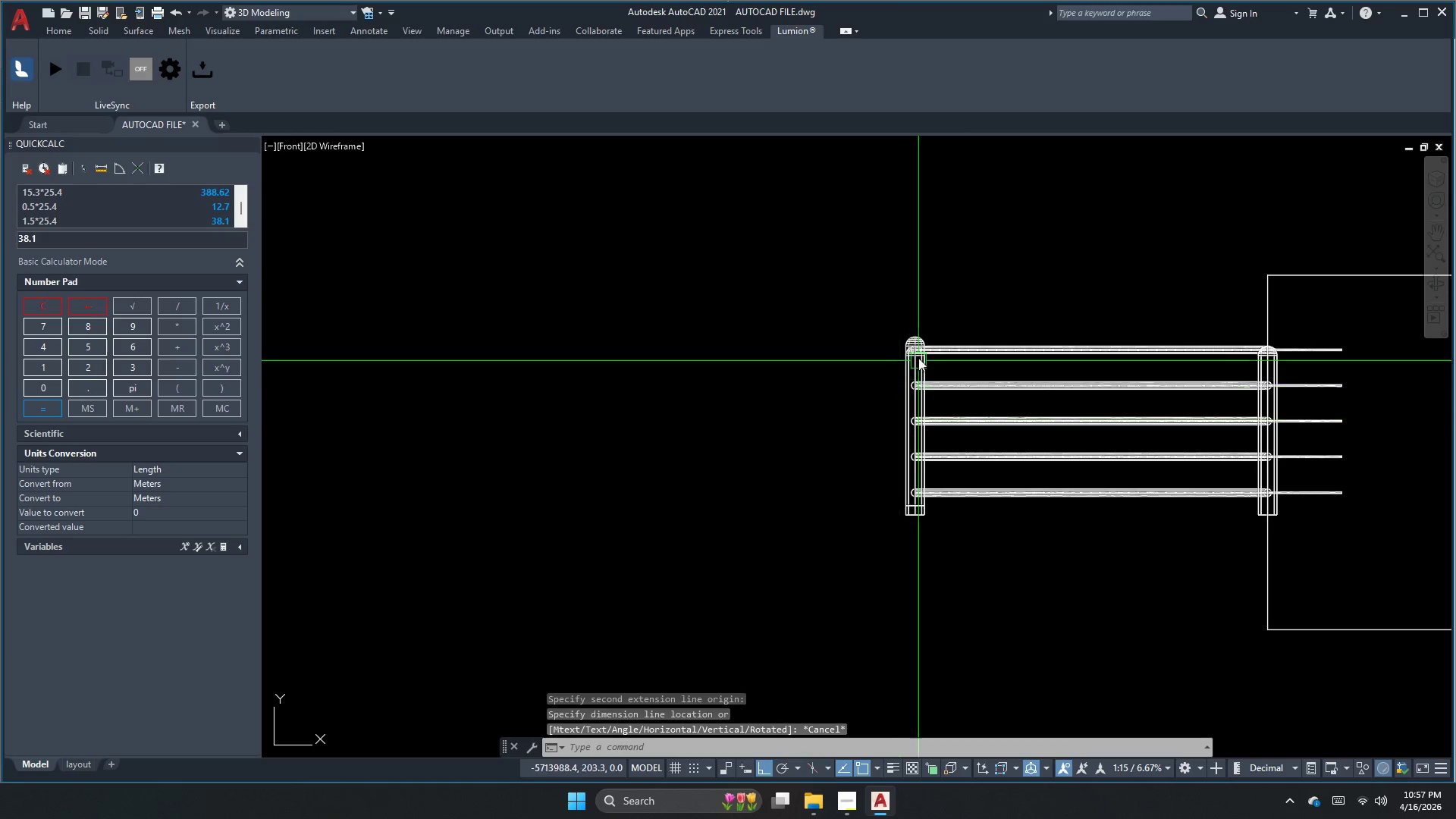 
scroll: coordinate [881, 513], scroll_direction: down, amount: 3.0
 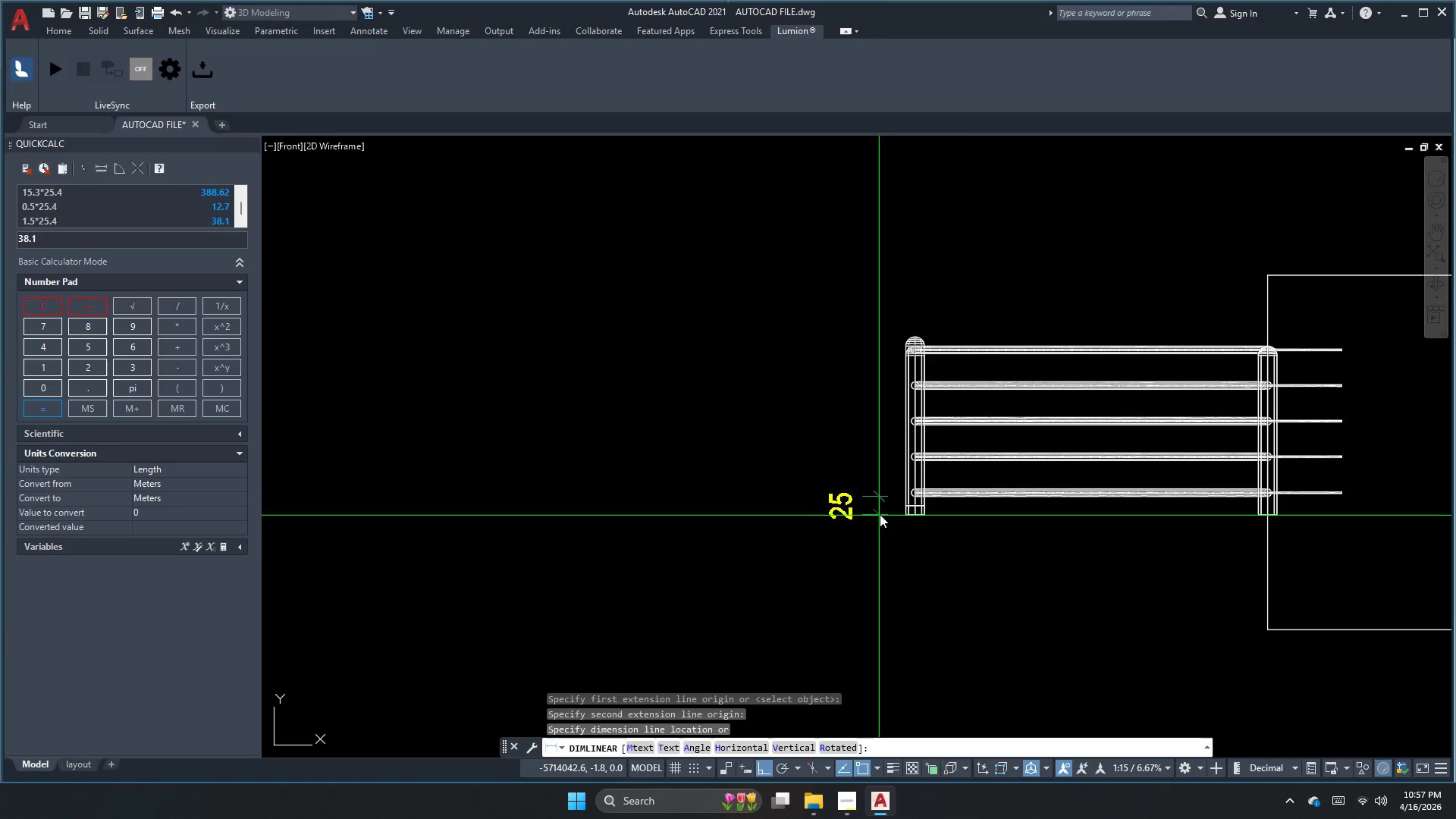 
scroll: coordinate [915, 343], scroll_direction: up, amount: 2.0
 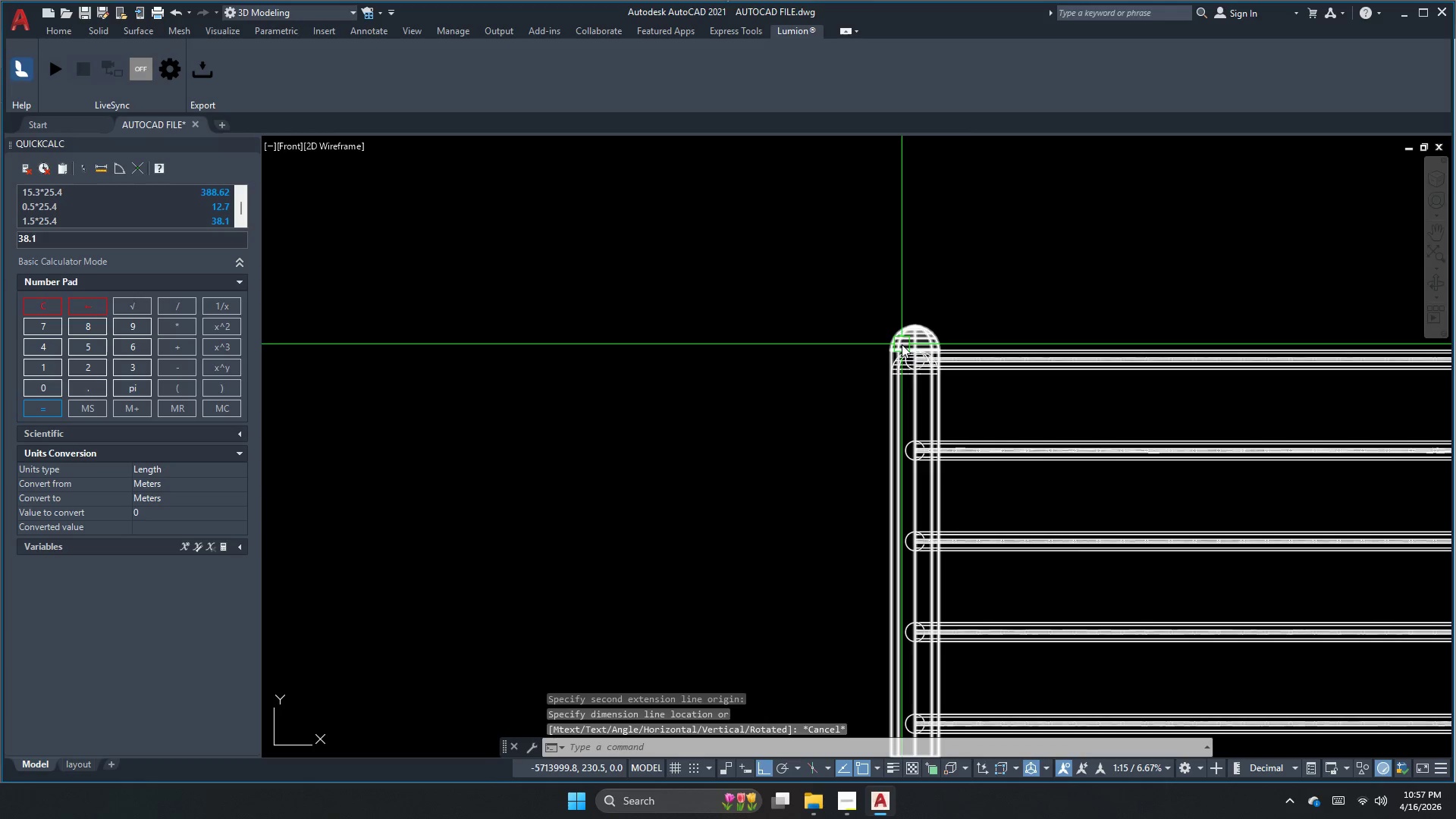 
key(Escape)
 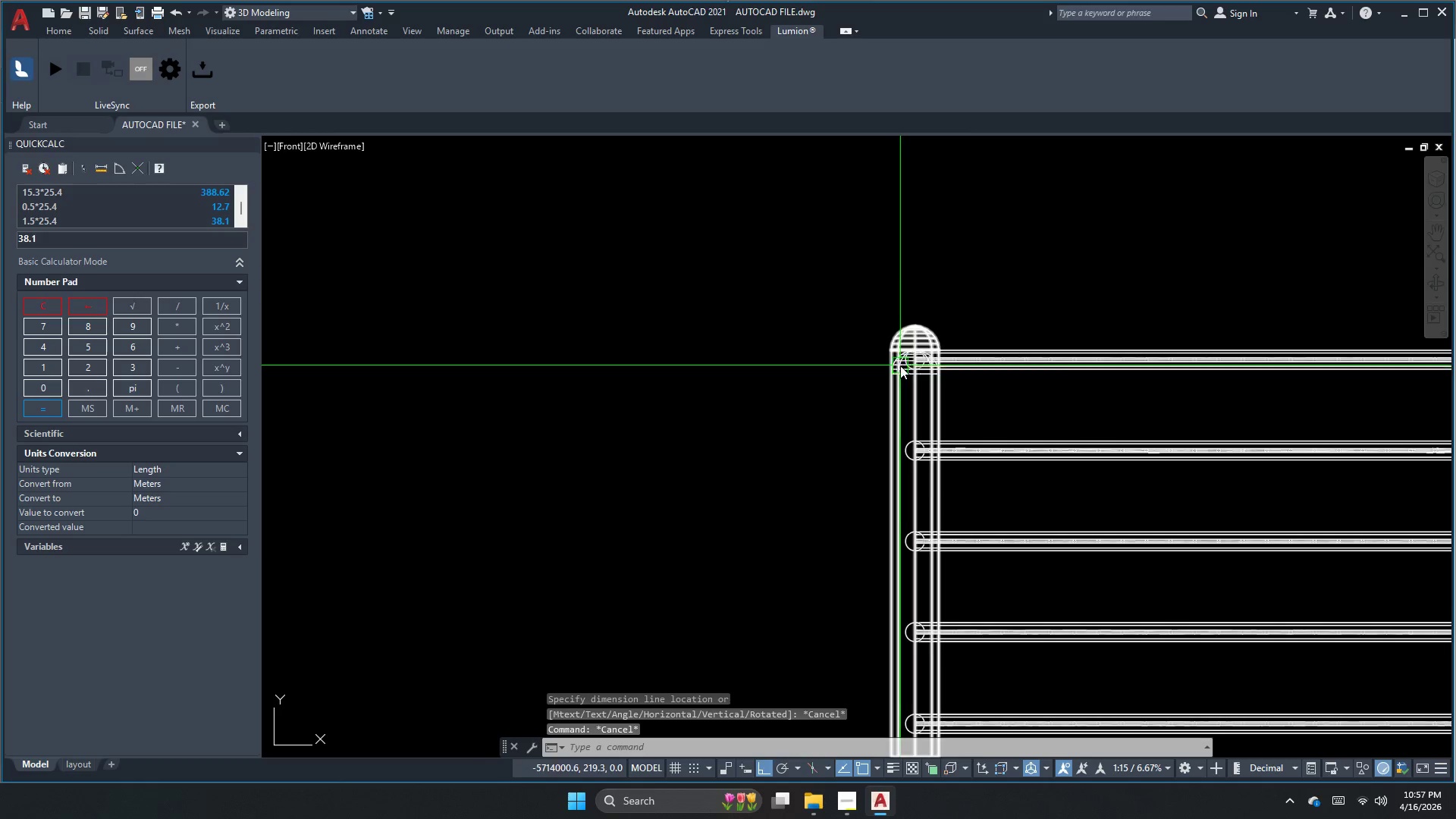 
scroll: coordinate [900, 366], scroll_direction: up, amount: 2.0
 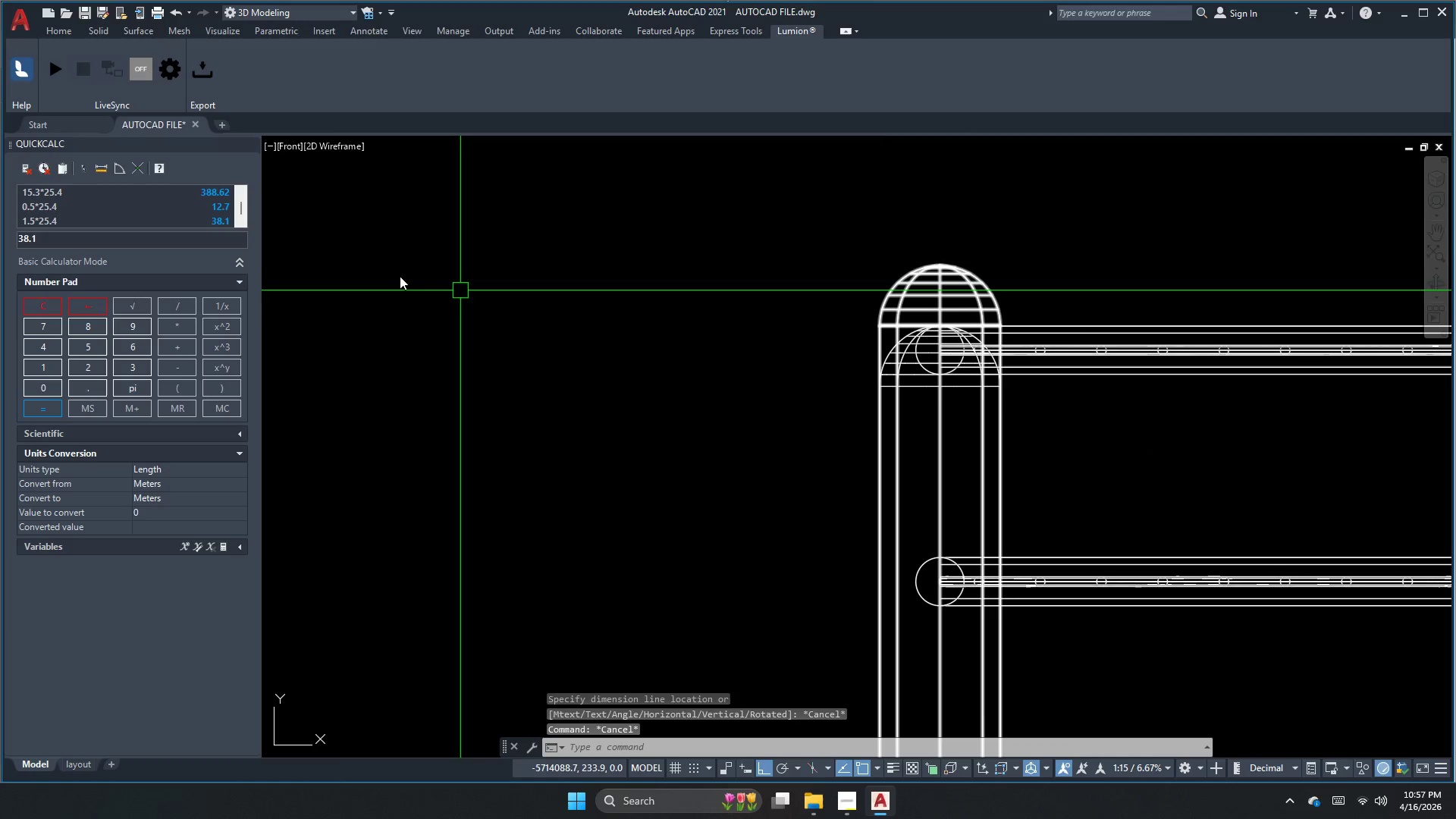 
key(Escape)
 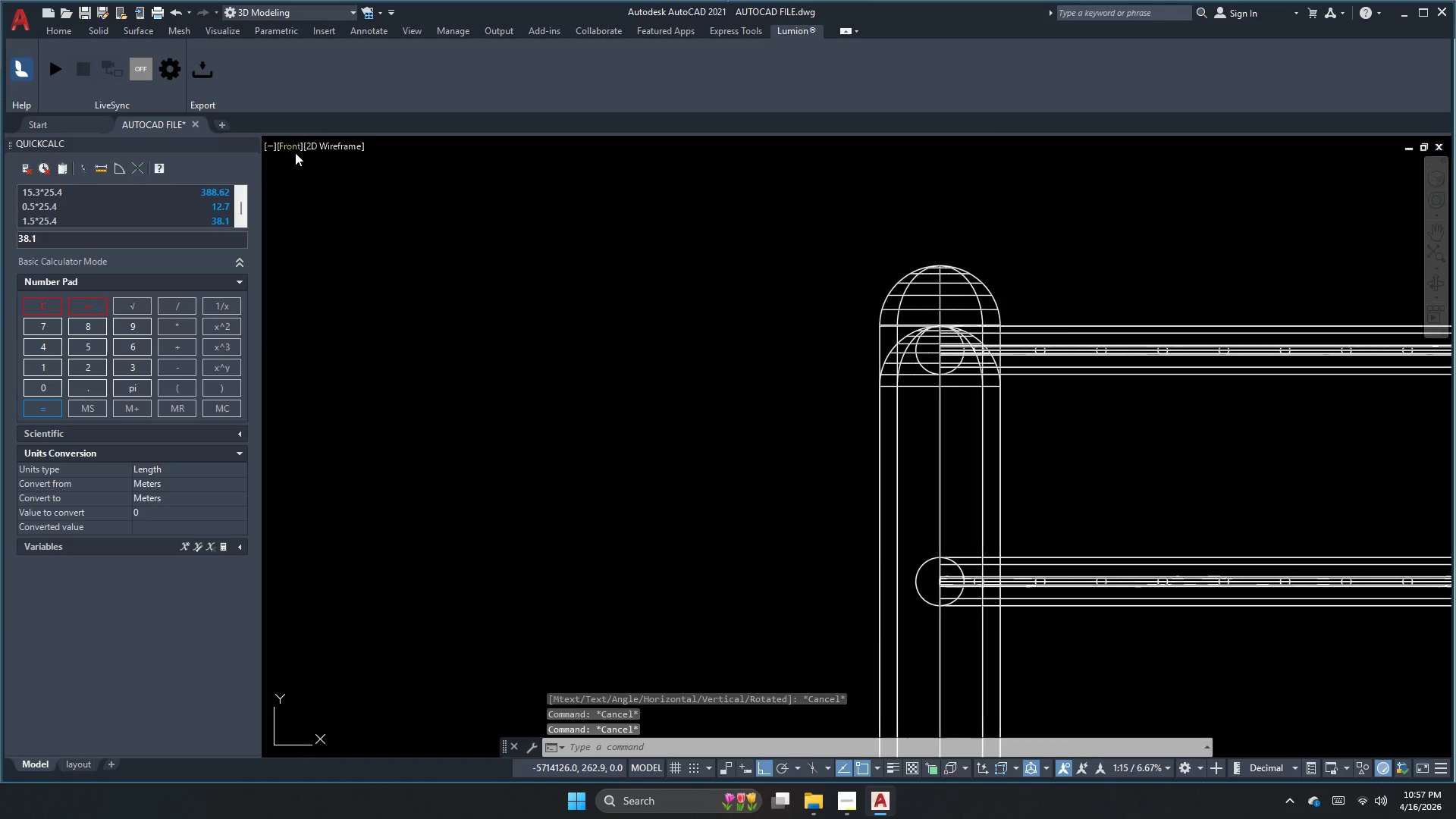 
left_click([291, 149])
 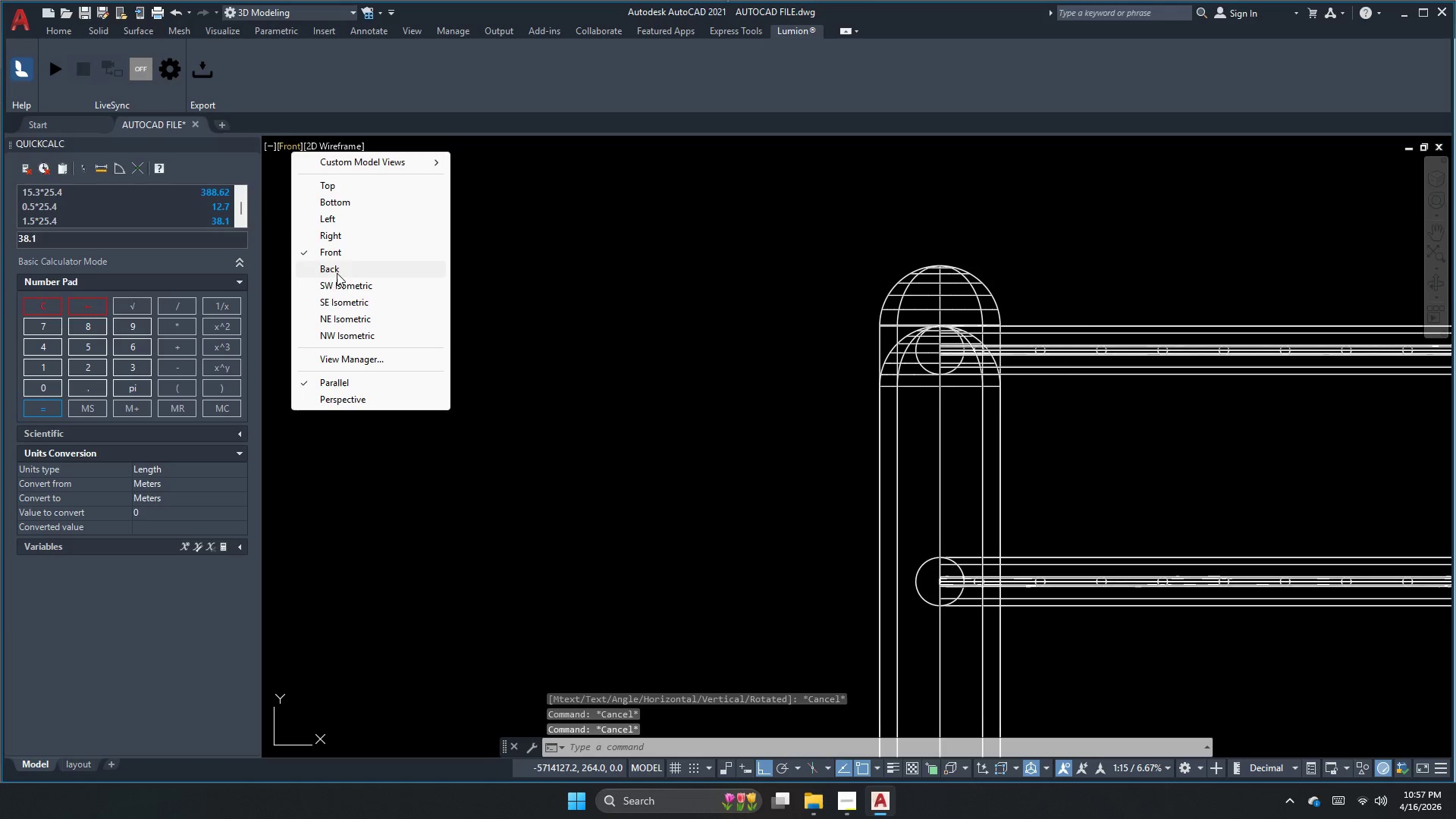 
left_click([340, 284])
 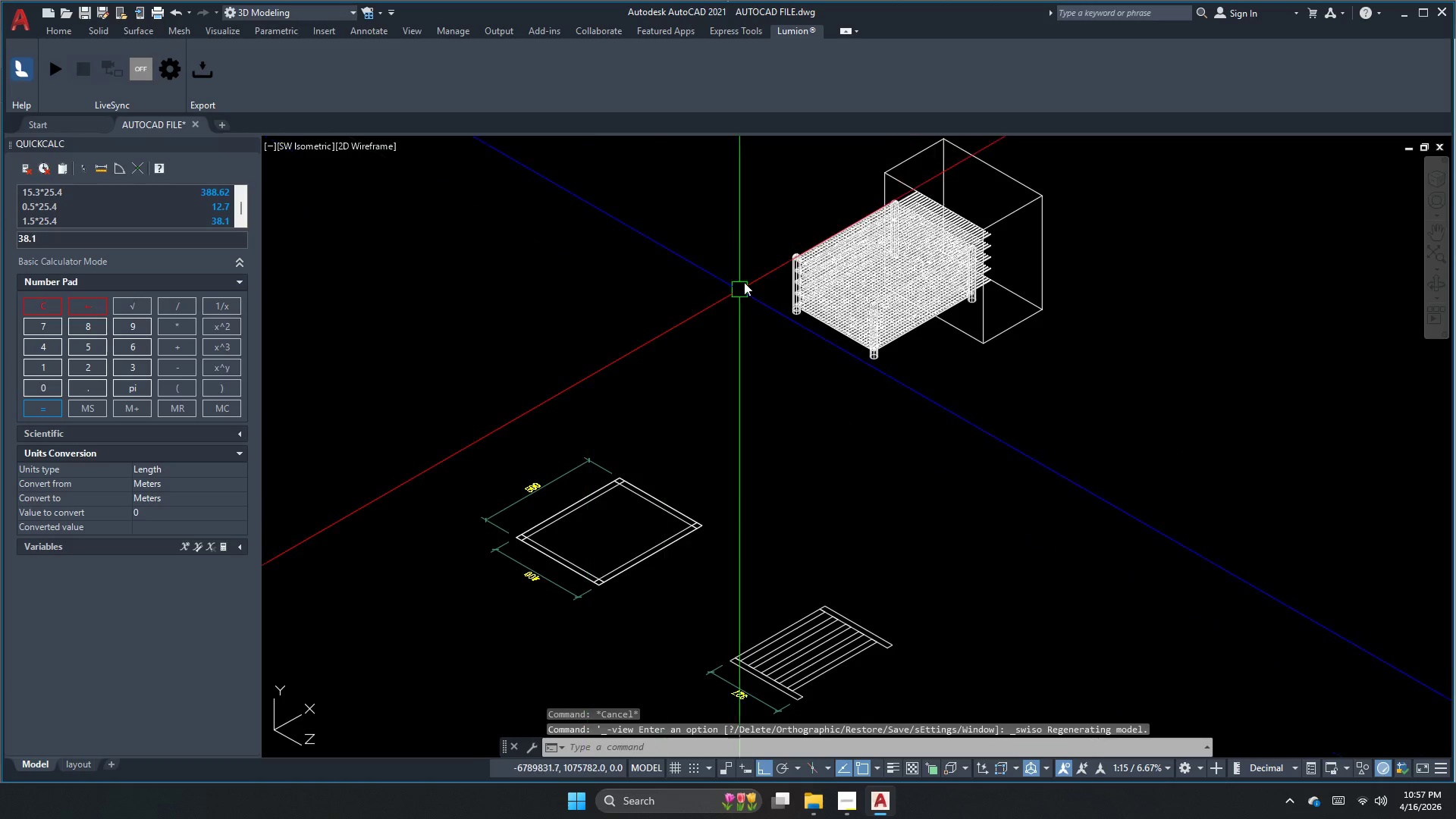 
scroll: coordinate [645, 483], scroll_direction: up, amount: 5.0
 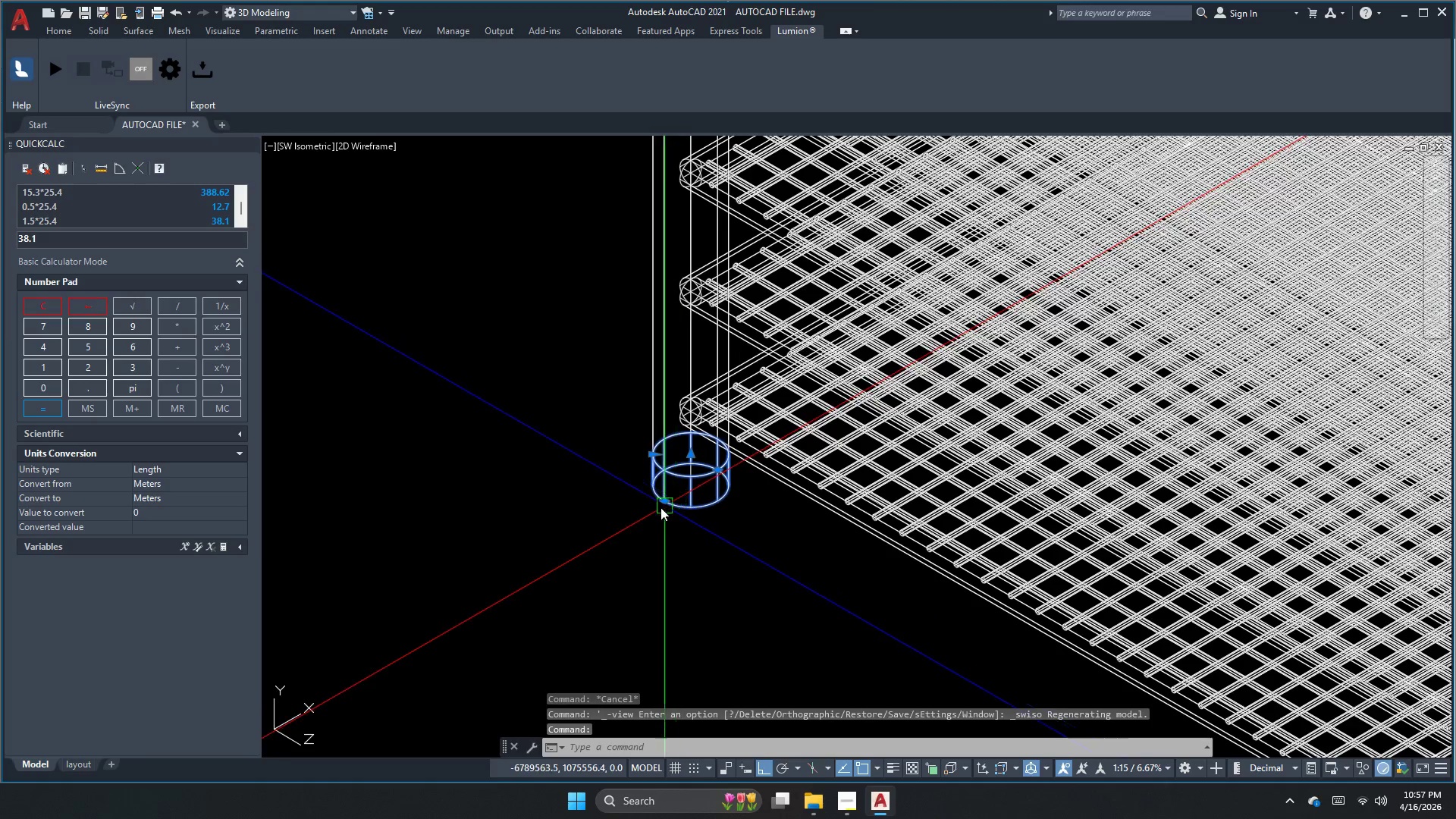 
key(Escape)
 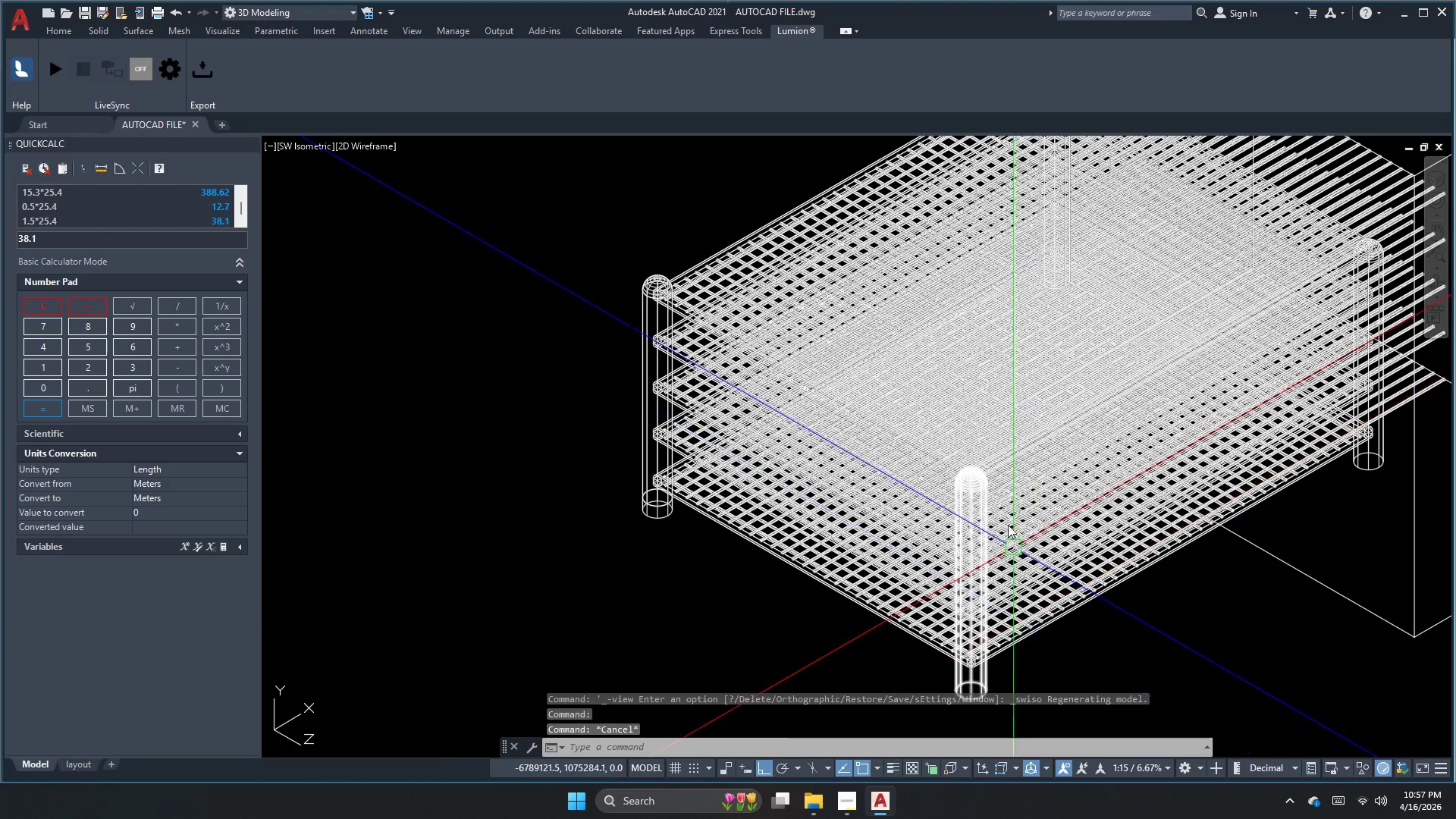 
scroll: coordinate [880, 482], scroll_direction: down, amount: 3.0
 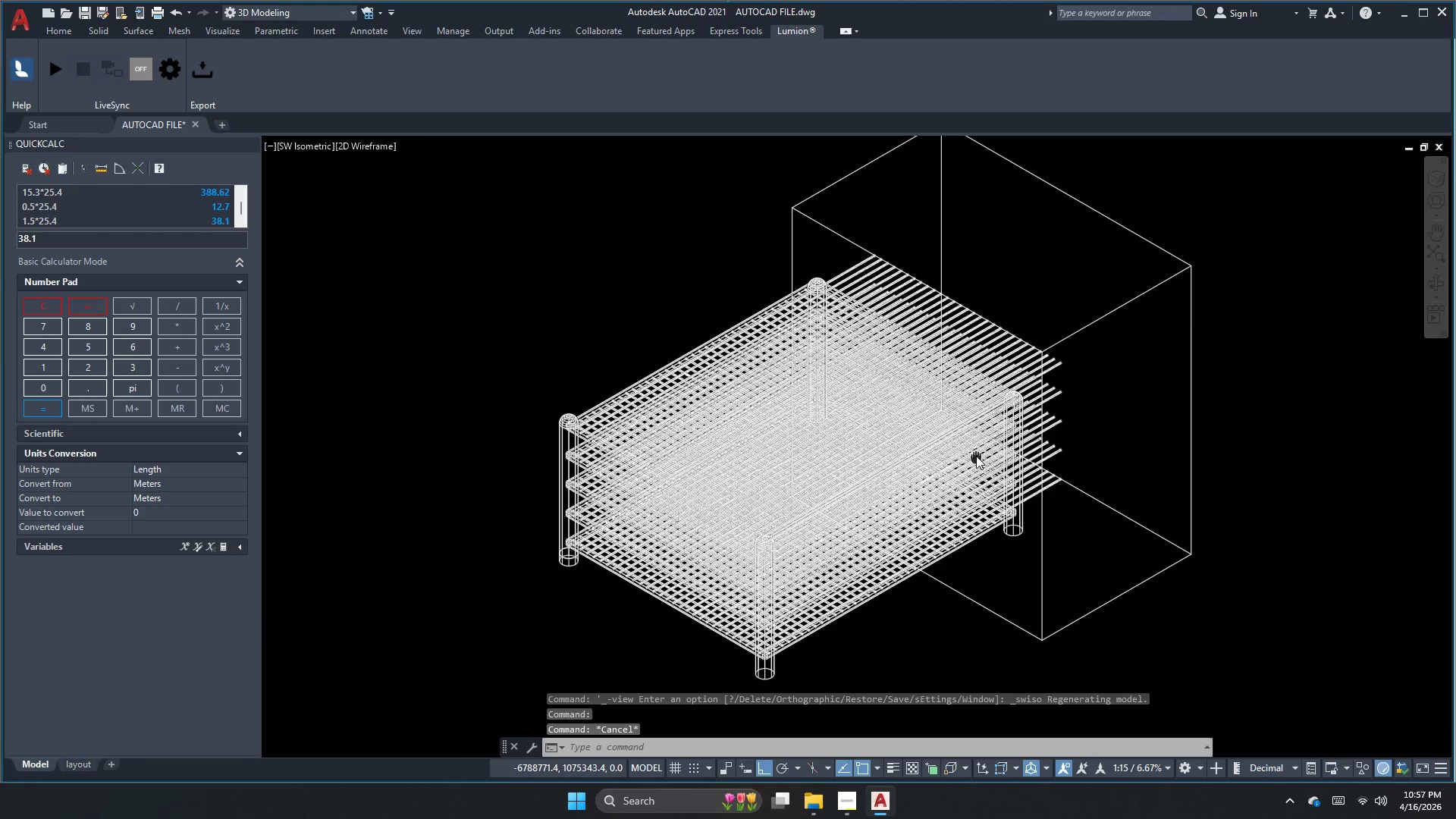 
key(Escape)
 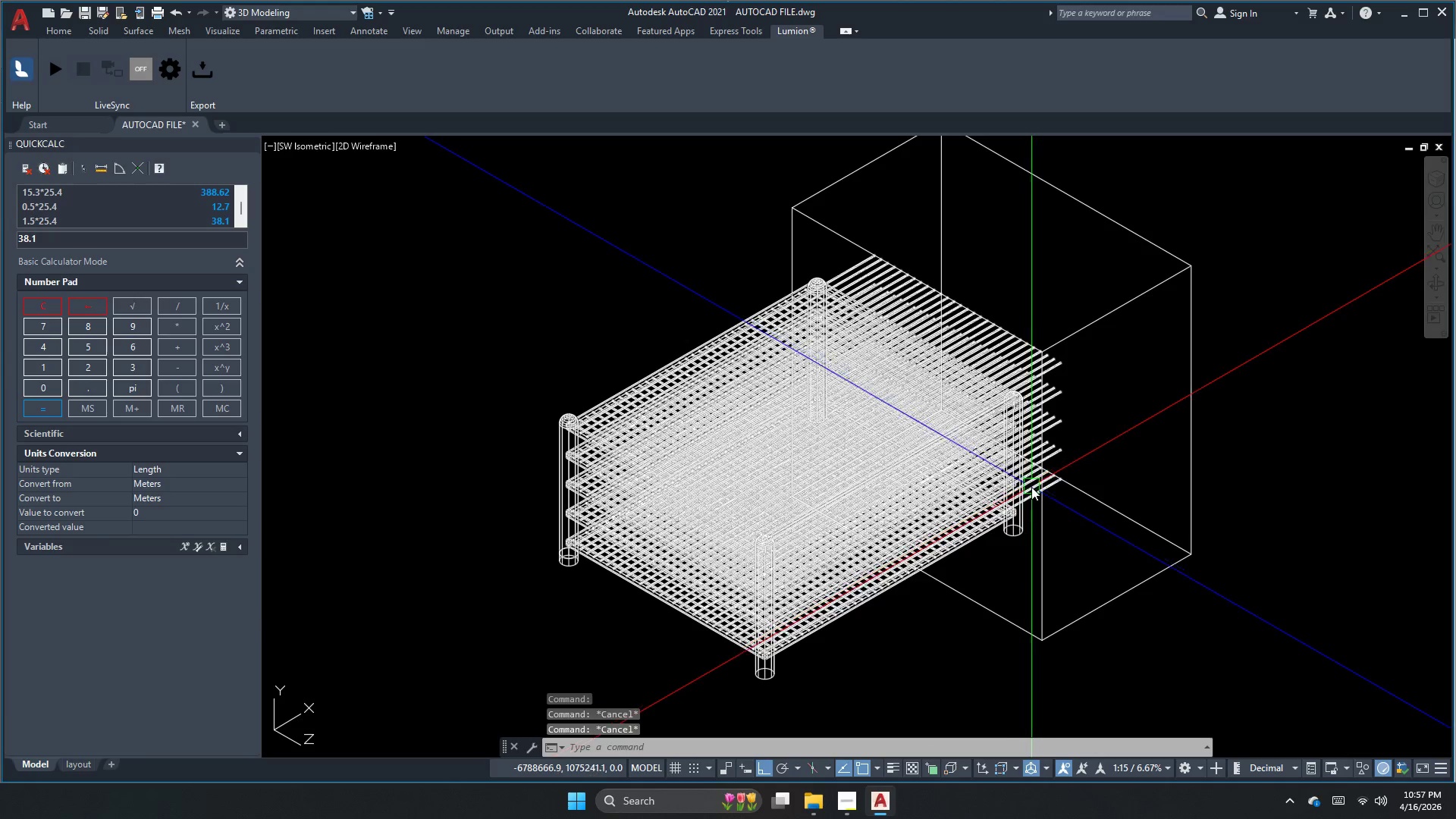 
key(Escape)
 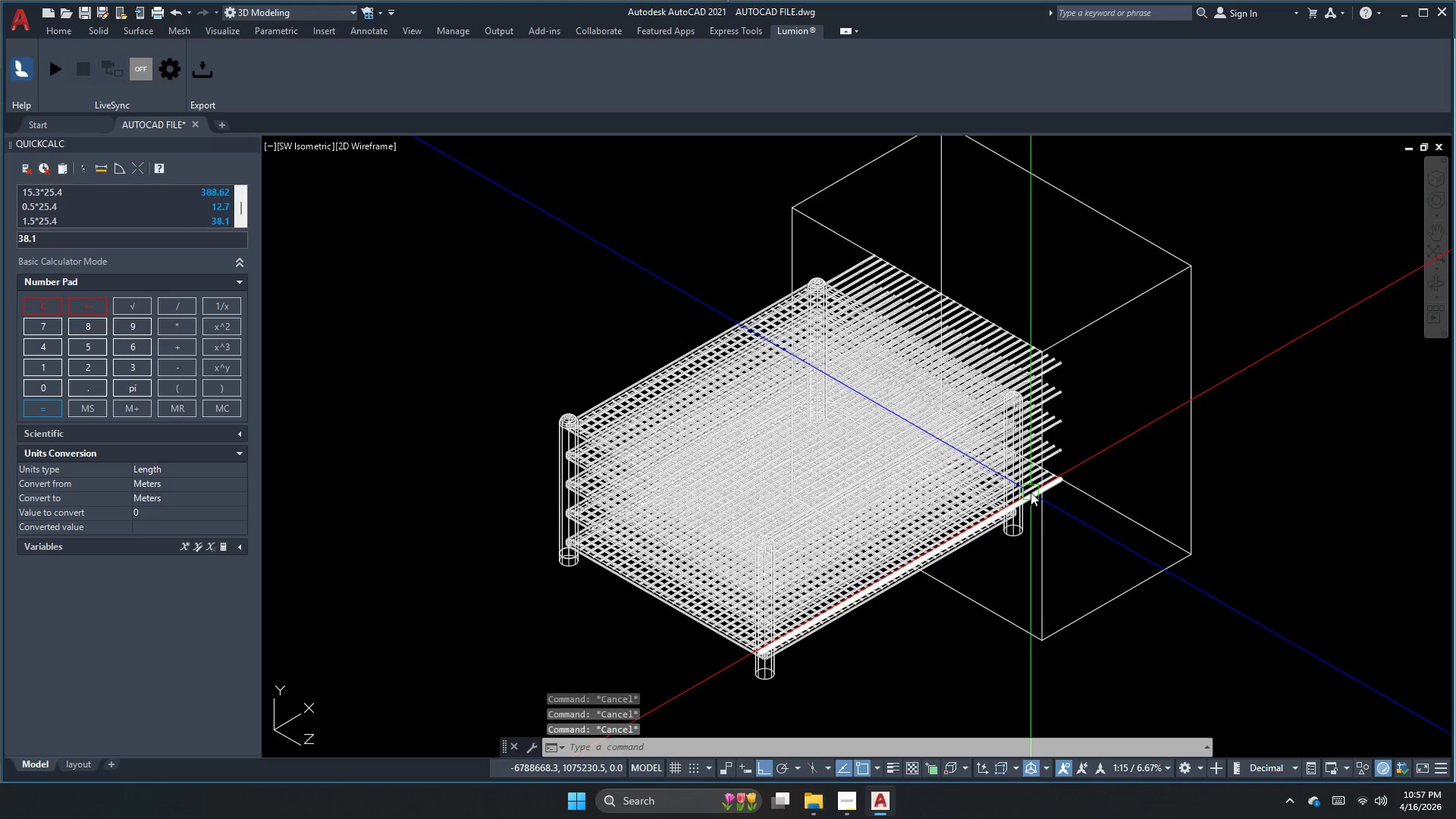 
key(Escape)
 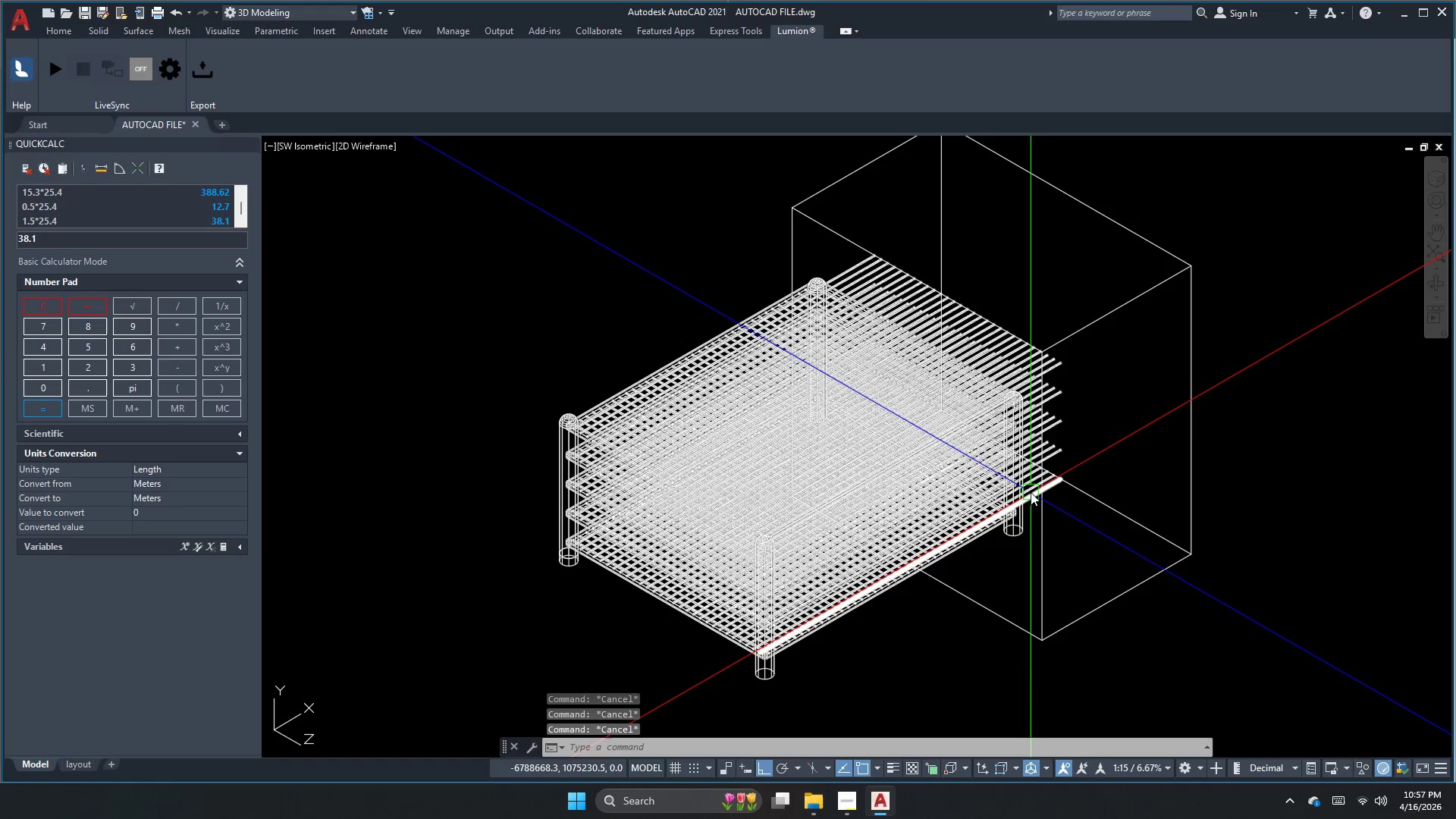 
key(Escape)
 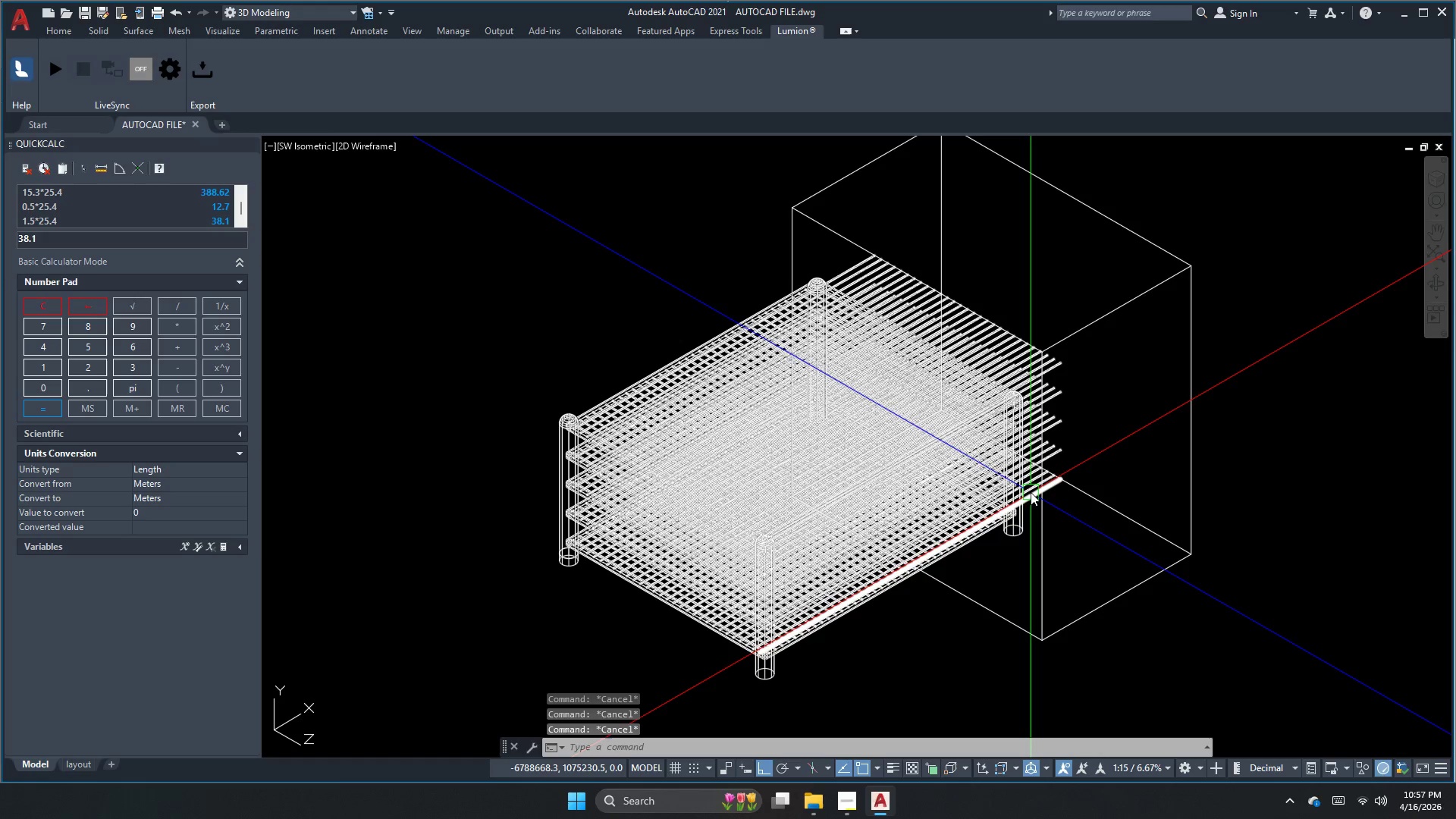 
key(Escape)
 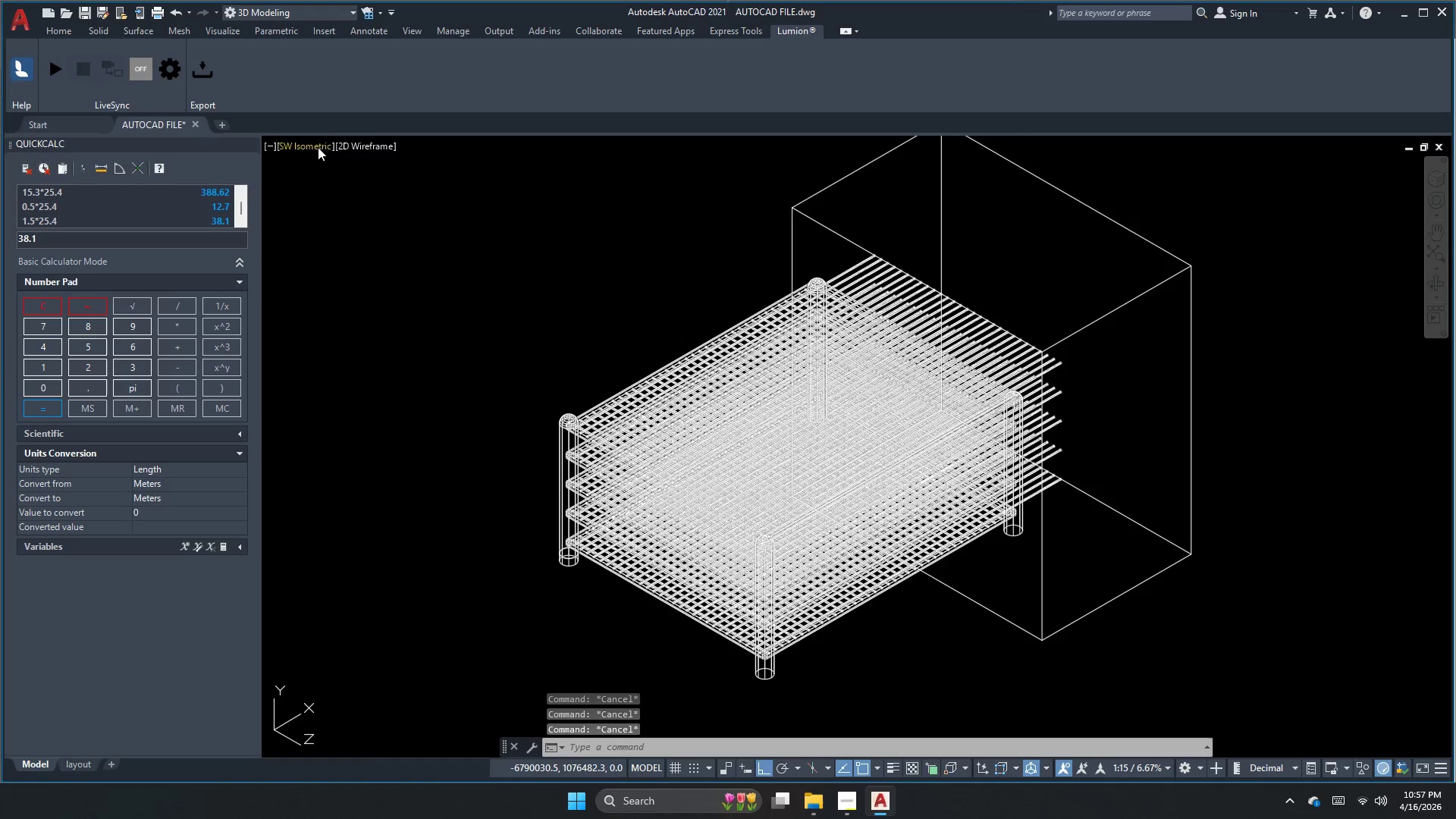 
left_click([345, 186])
 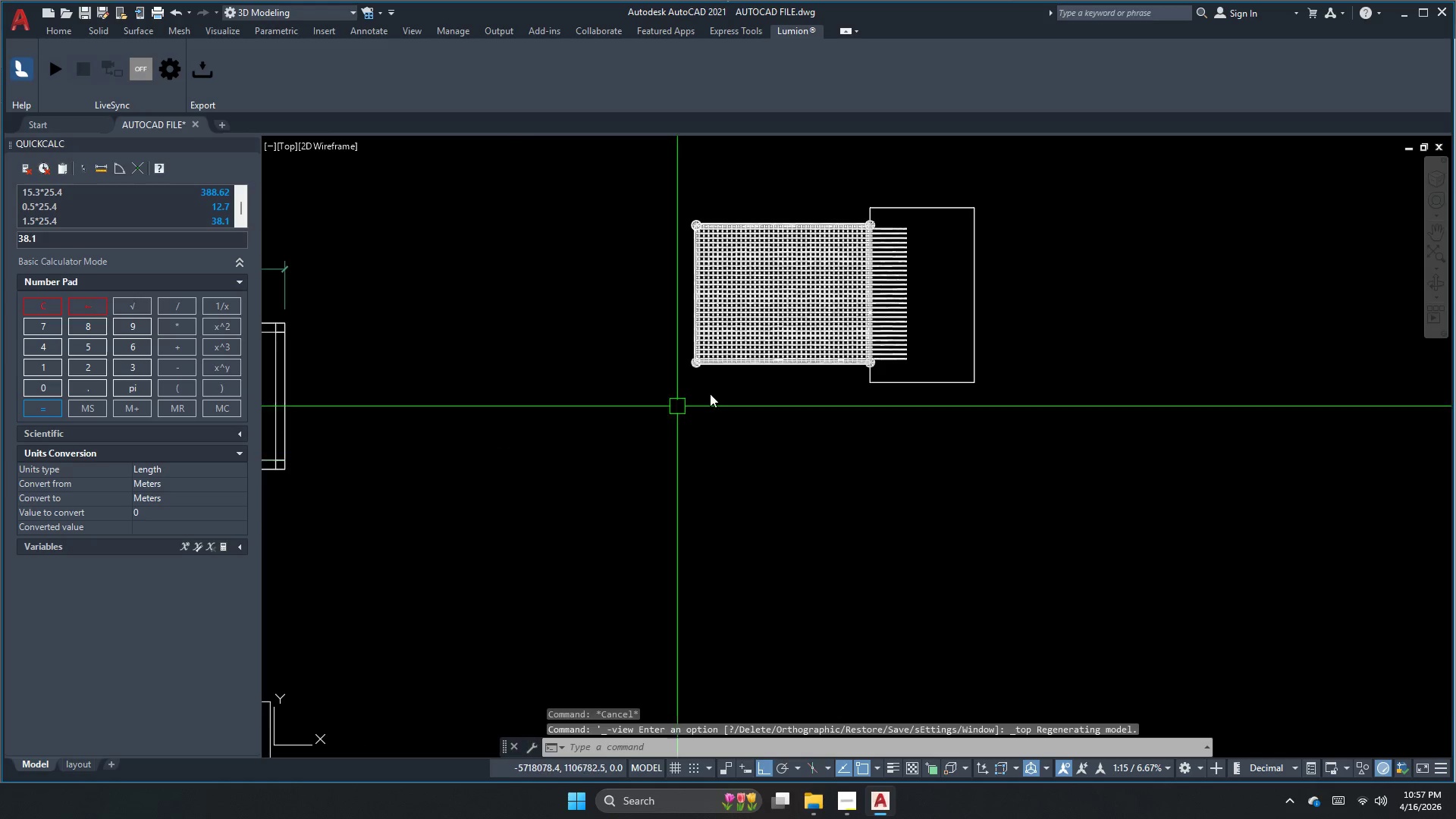 
key(Escape)
 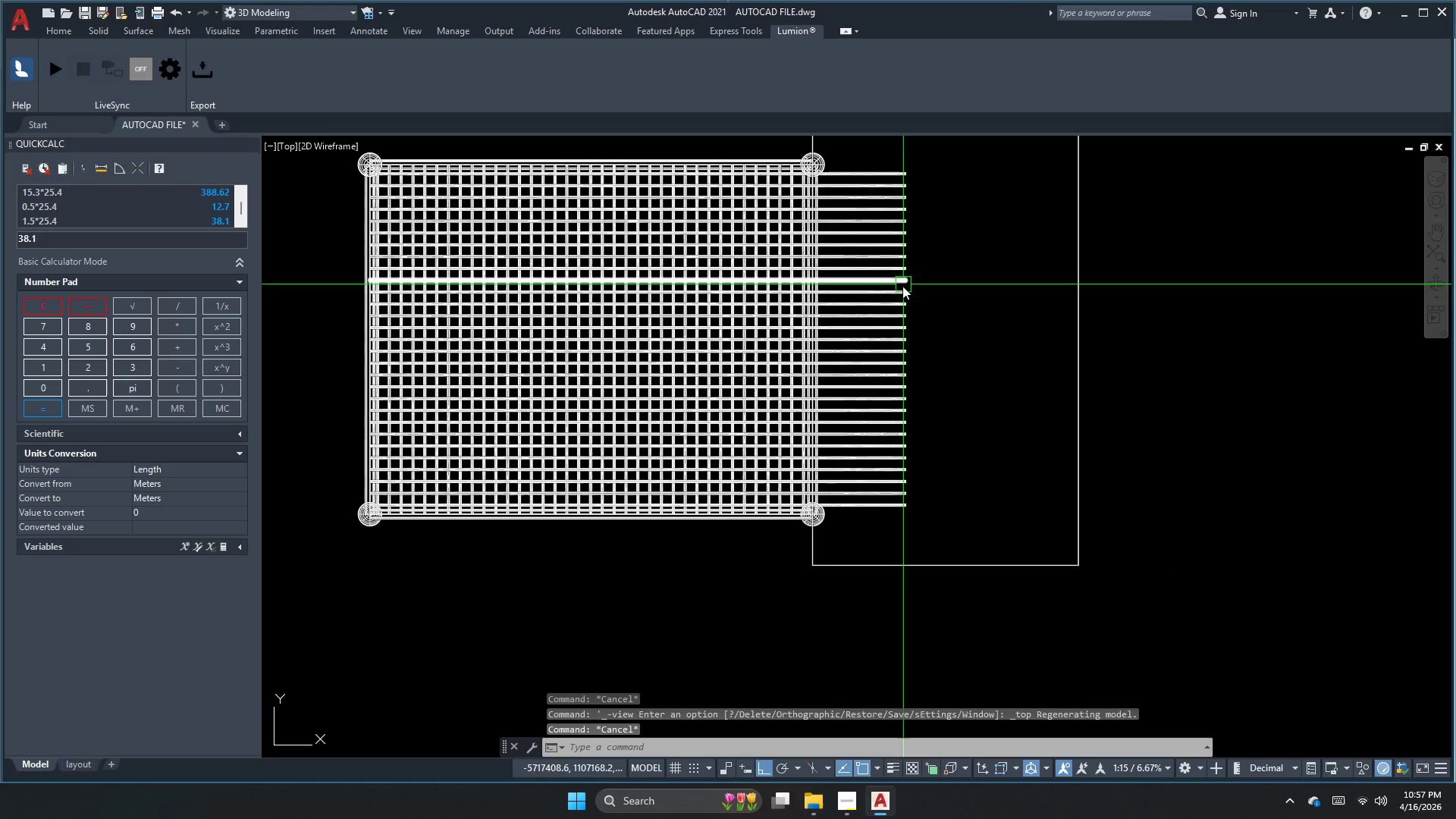 
key(Escape)
 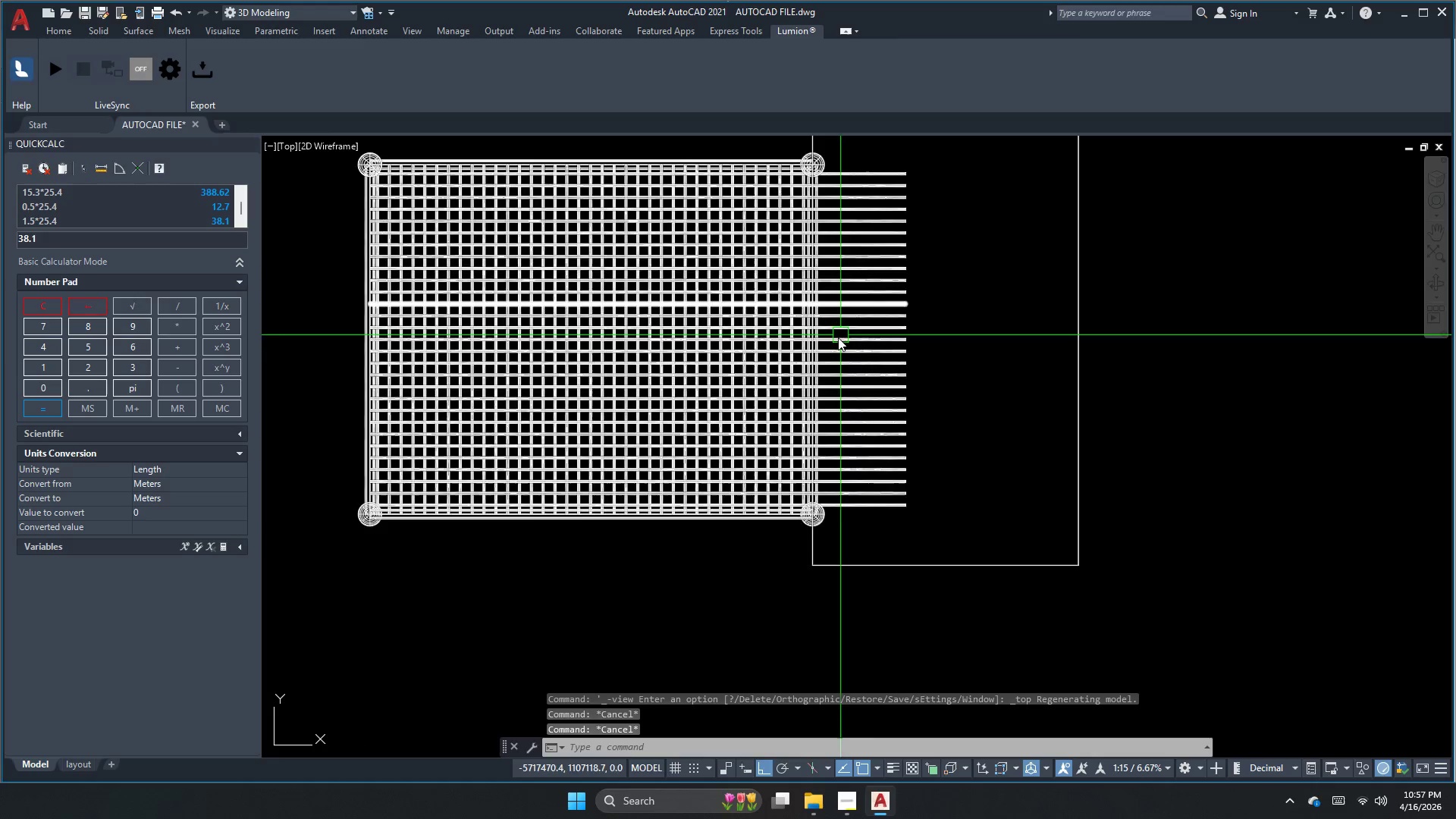 
scroll: coordinate [907, 264], scroll_direction: up, amount: 2.0
 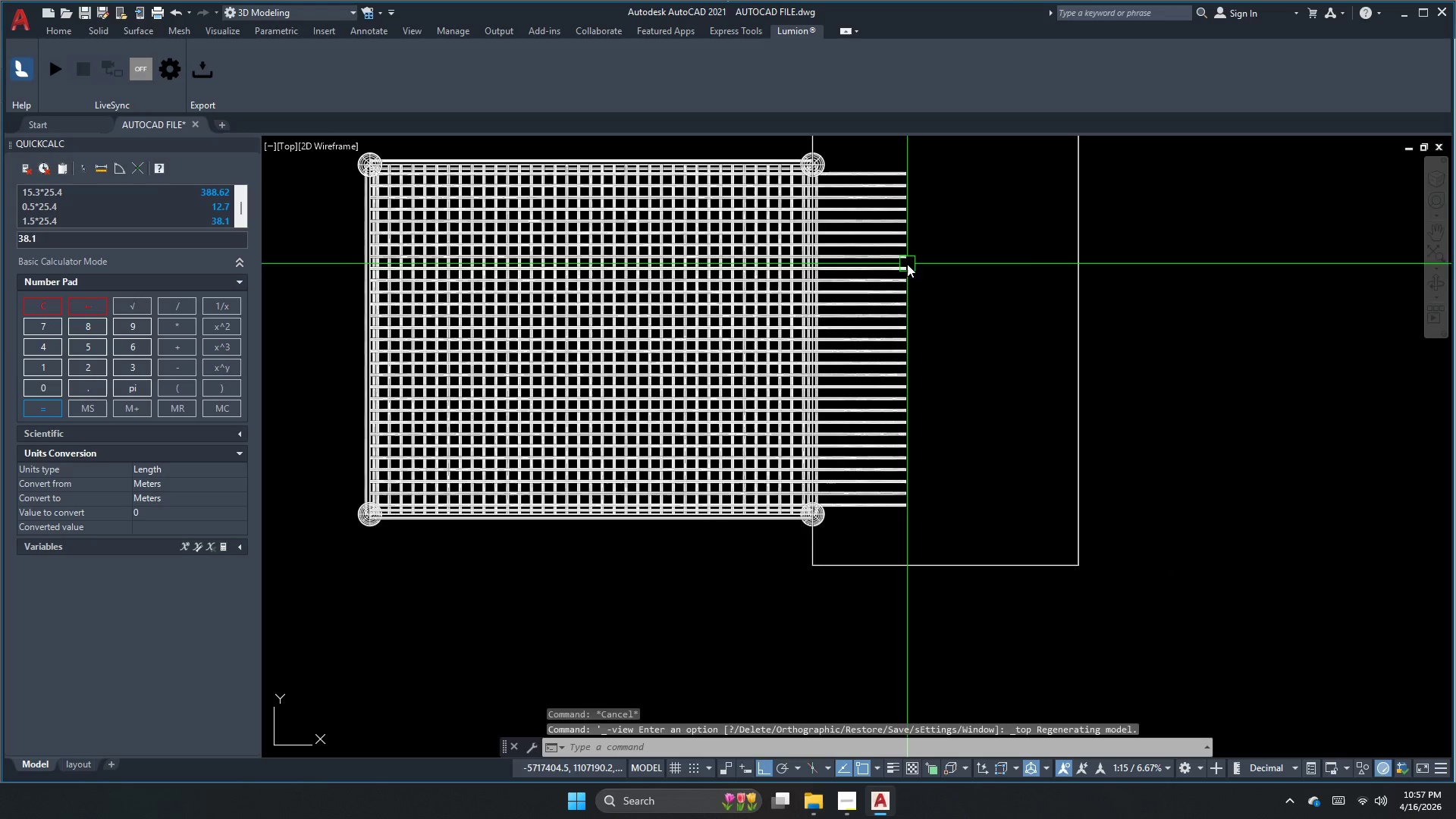 
key(S)
 